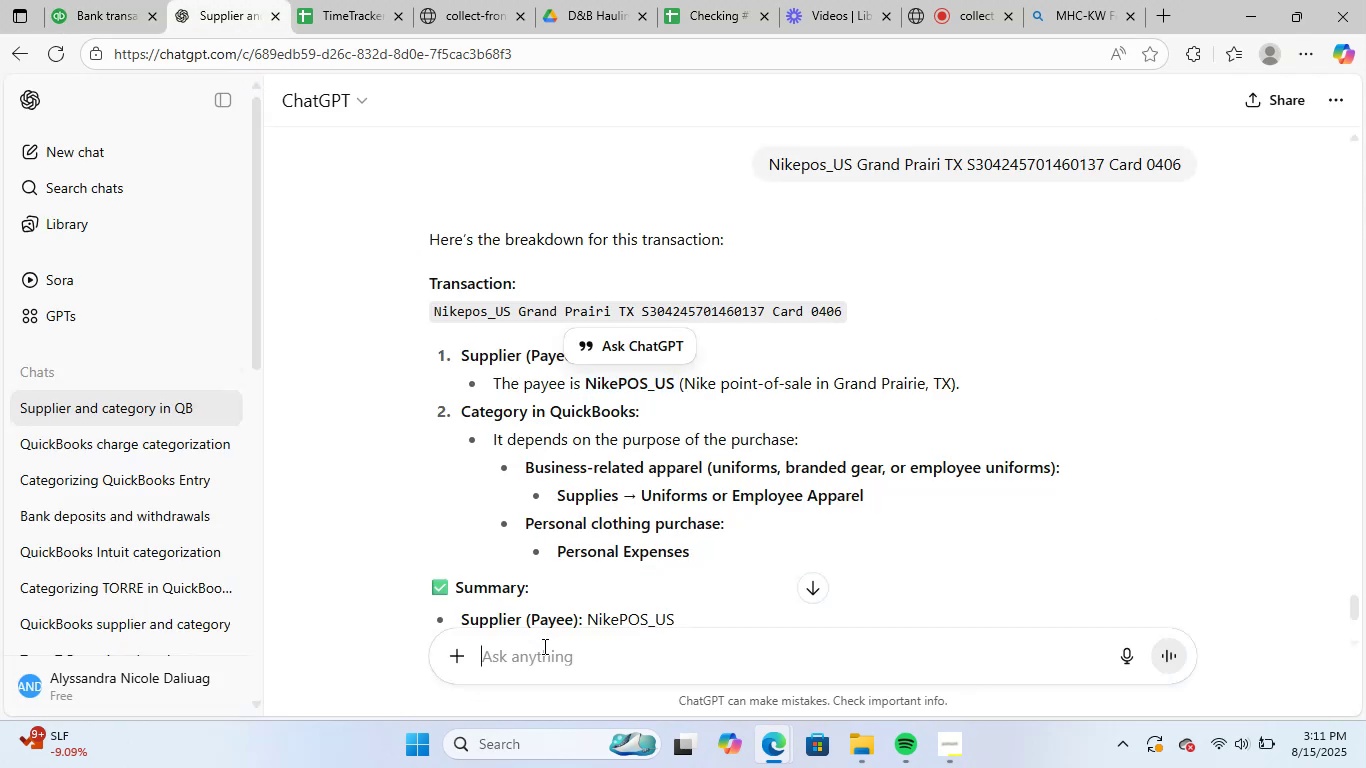 
key(Control+ControlLeft)
 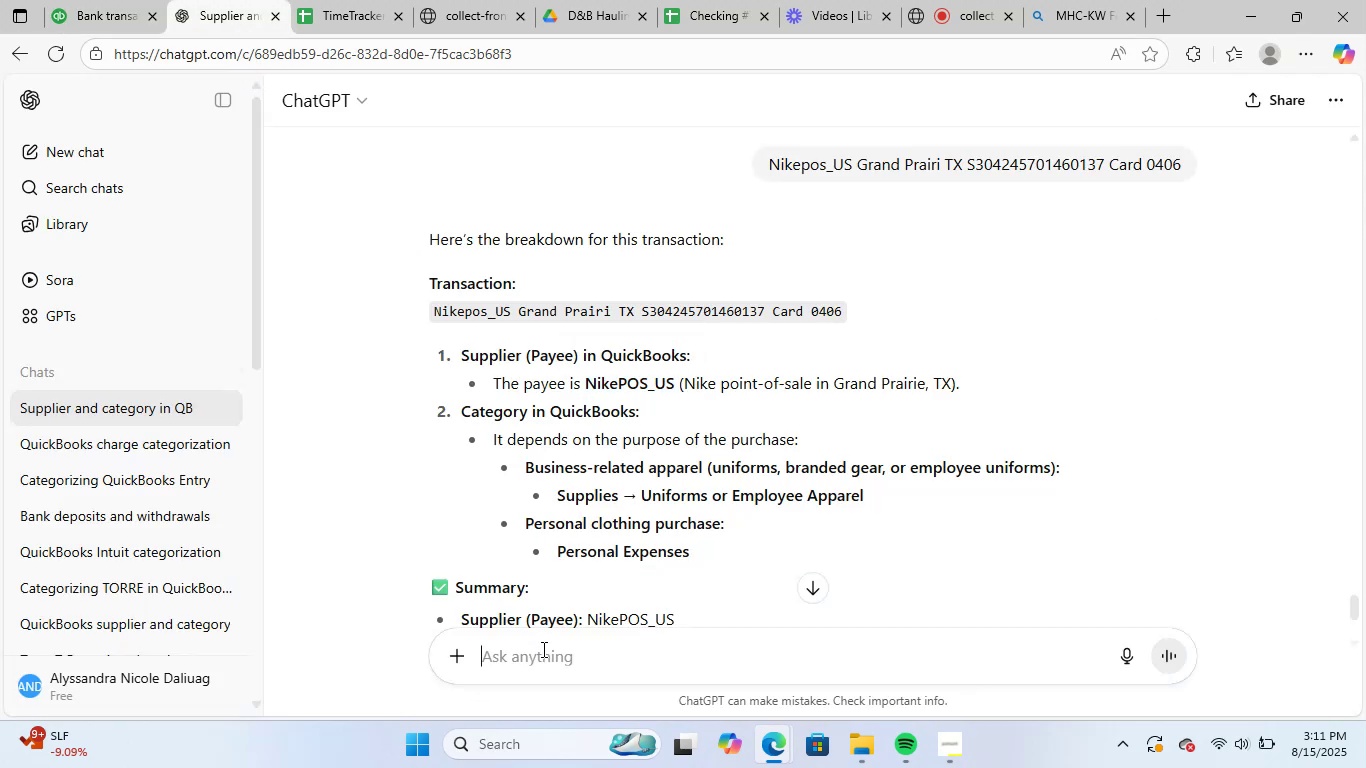 
key(Control+V)
 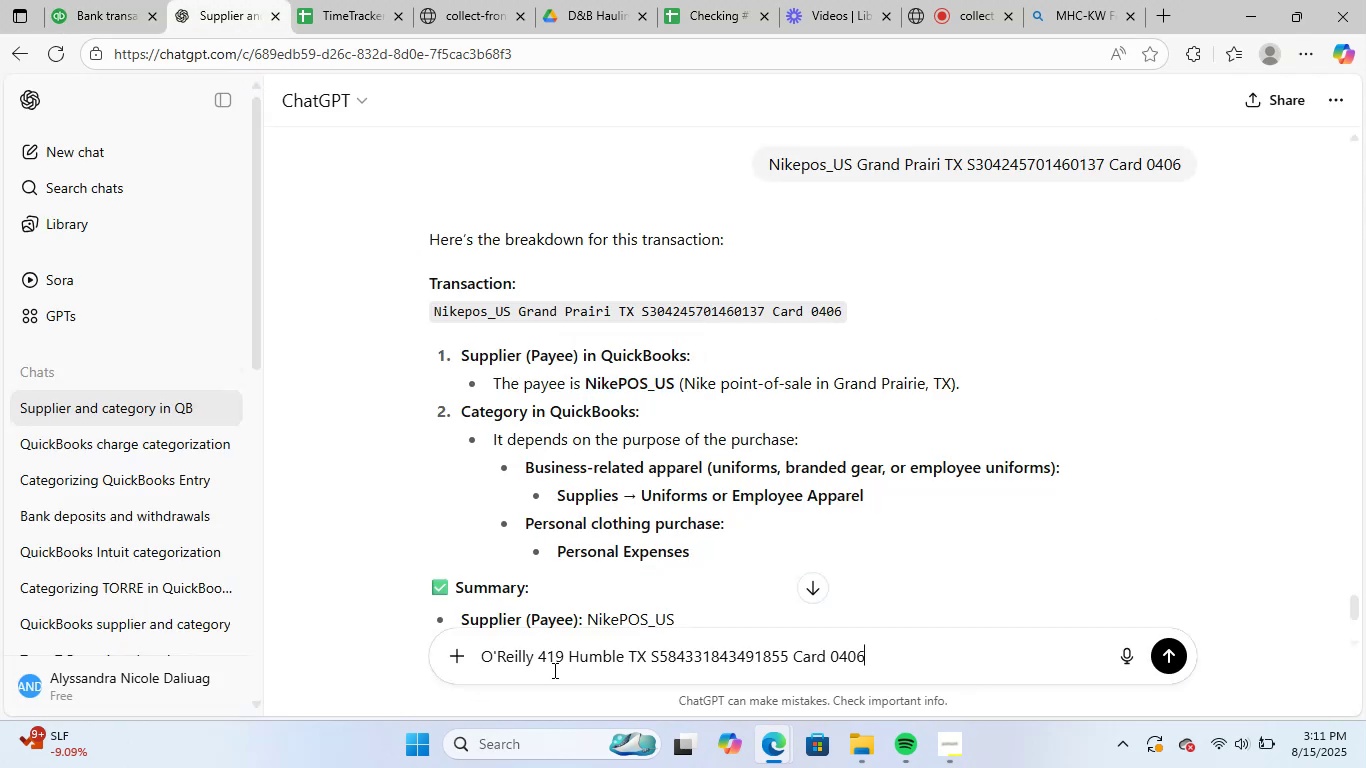 
key(NumpadEnter)
 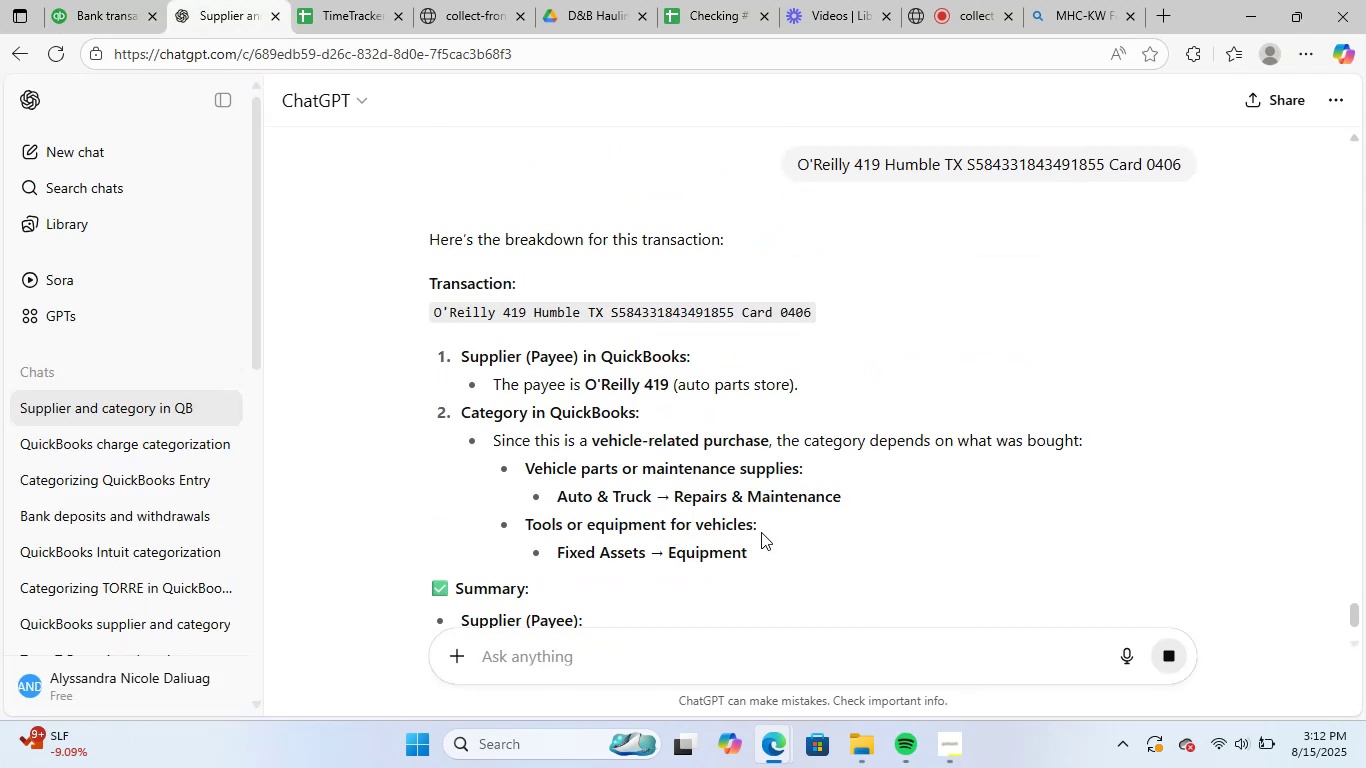 
left_click_drag(start_coordinate=[588, 389], to_coordinate=[666, 394])
 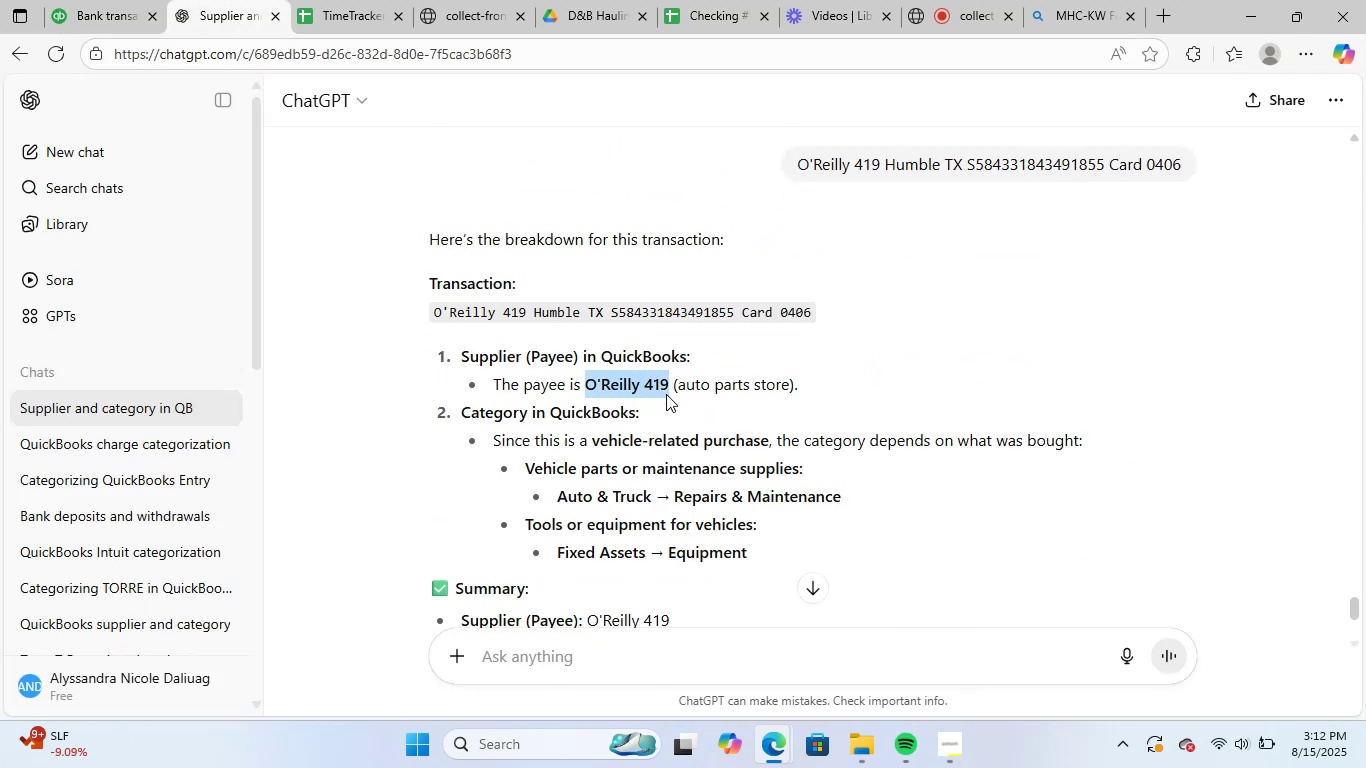 
key(Control+C)
 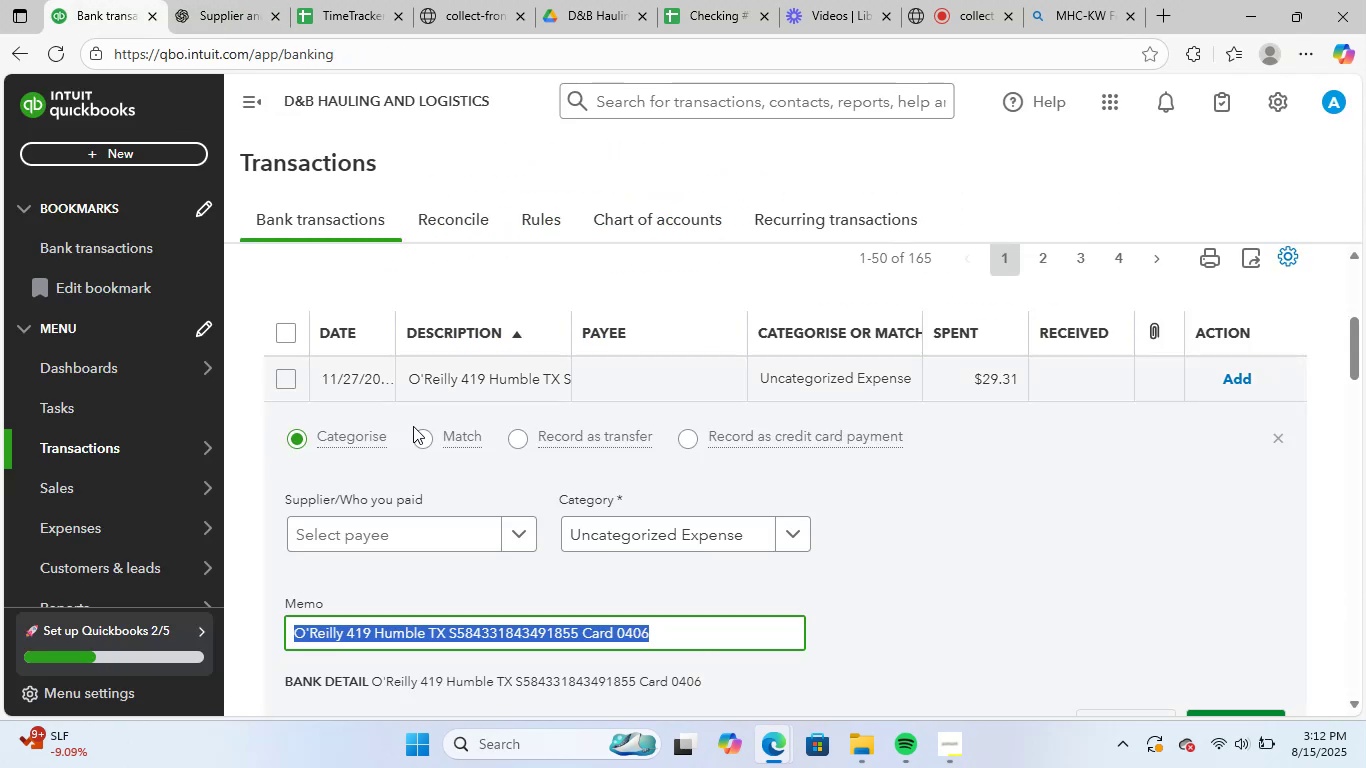 
left_click([428, 529])
 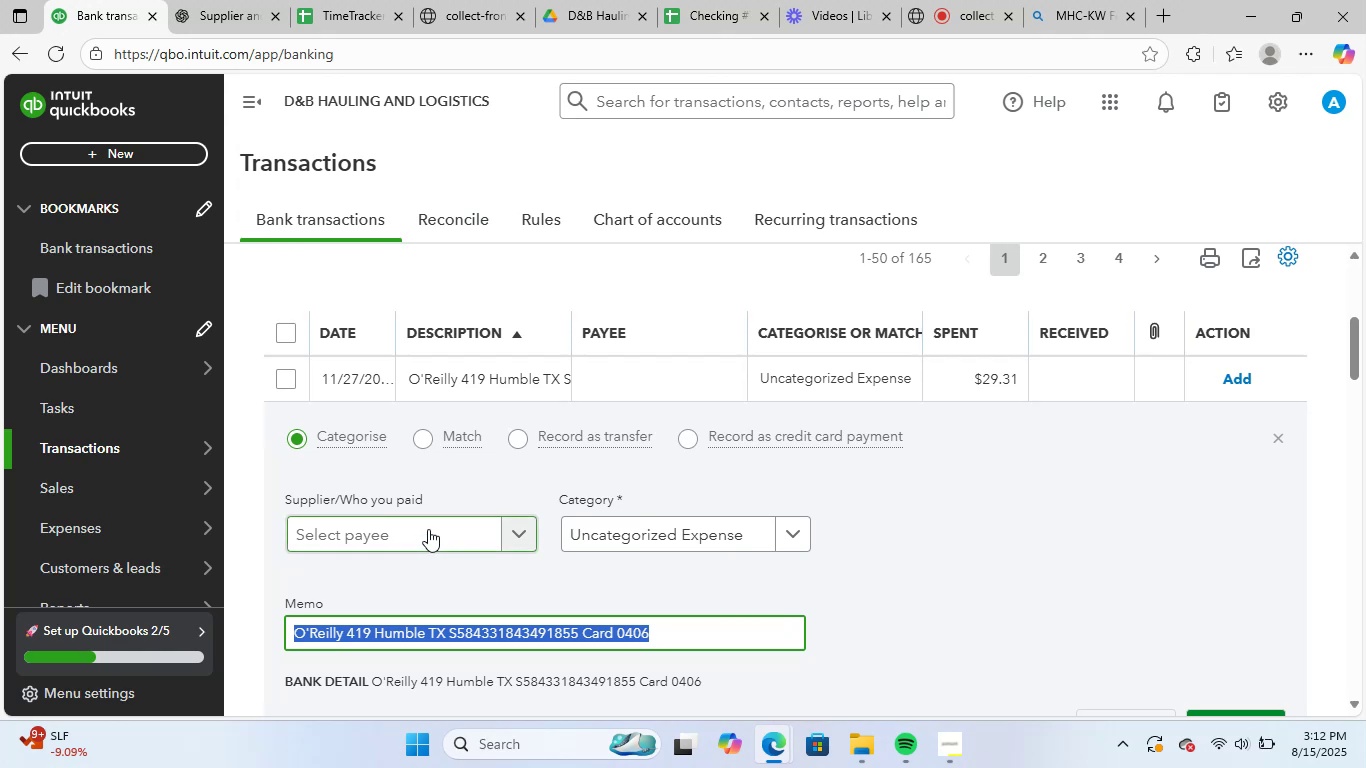 
key(Control+V)
 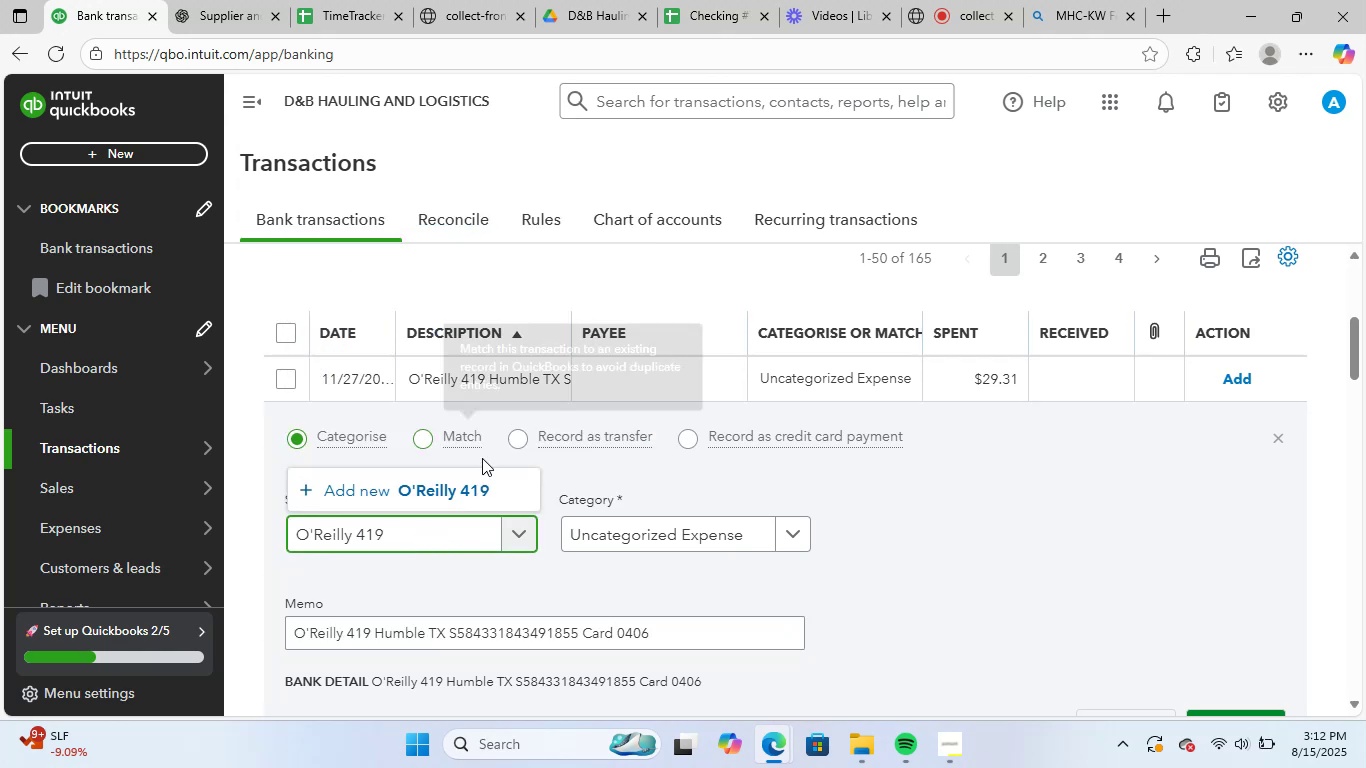 
left_click([485, 494])
 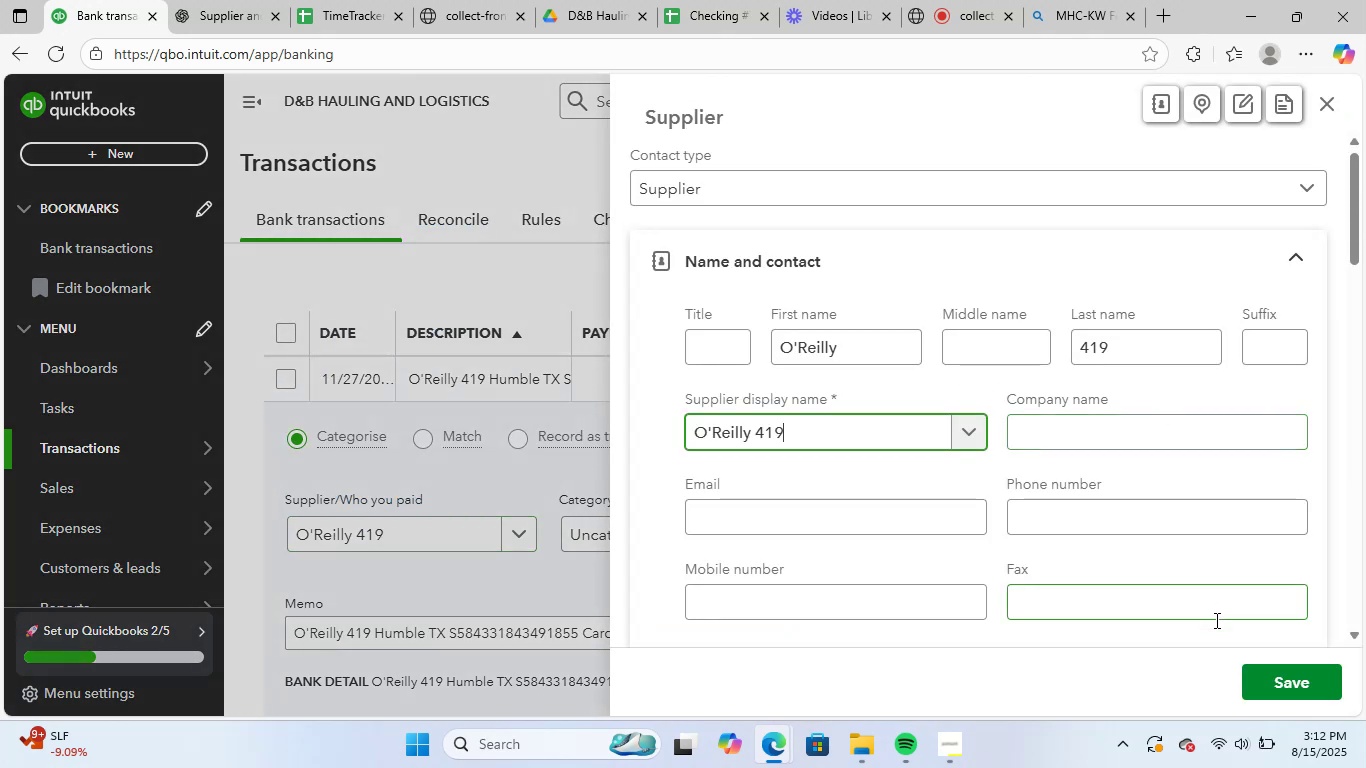 
left_click([1289, 674])
 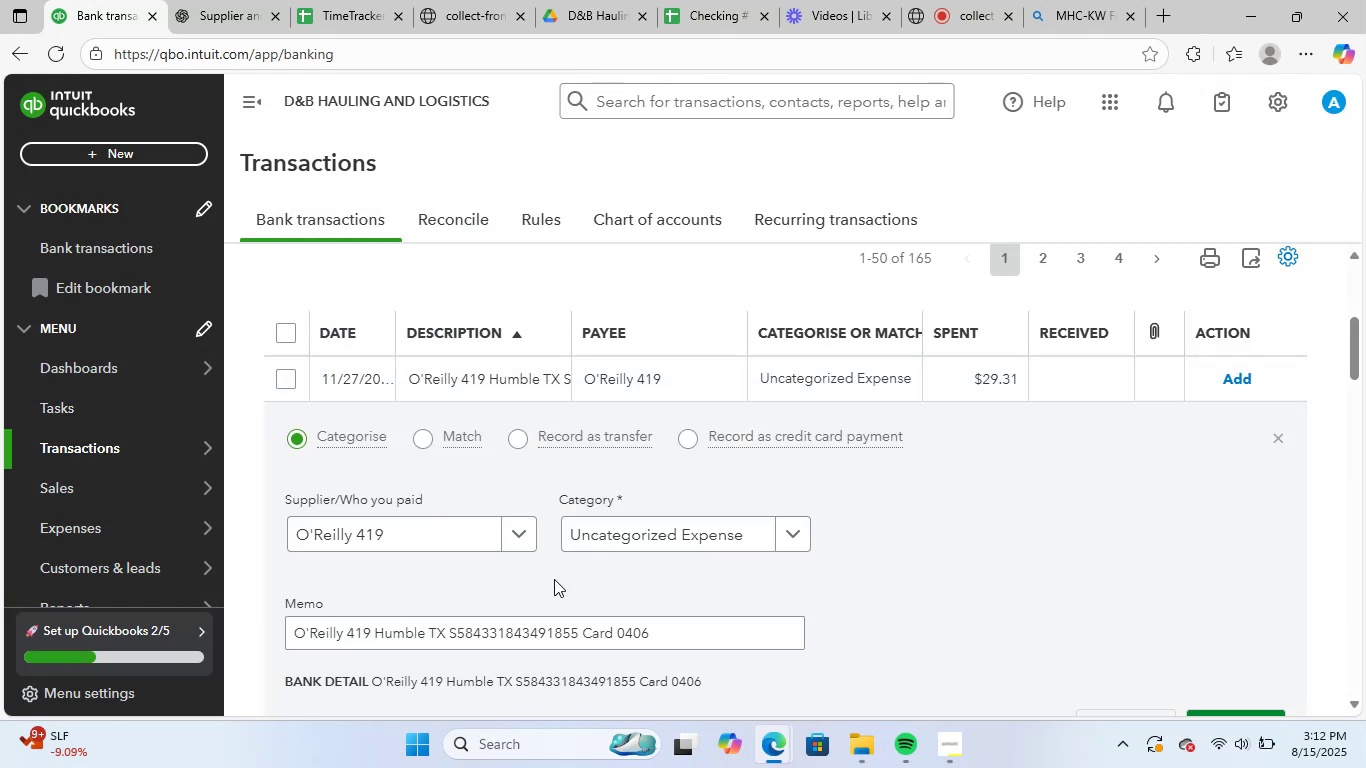 
left_click([630, 537])
 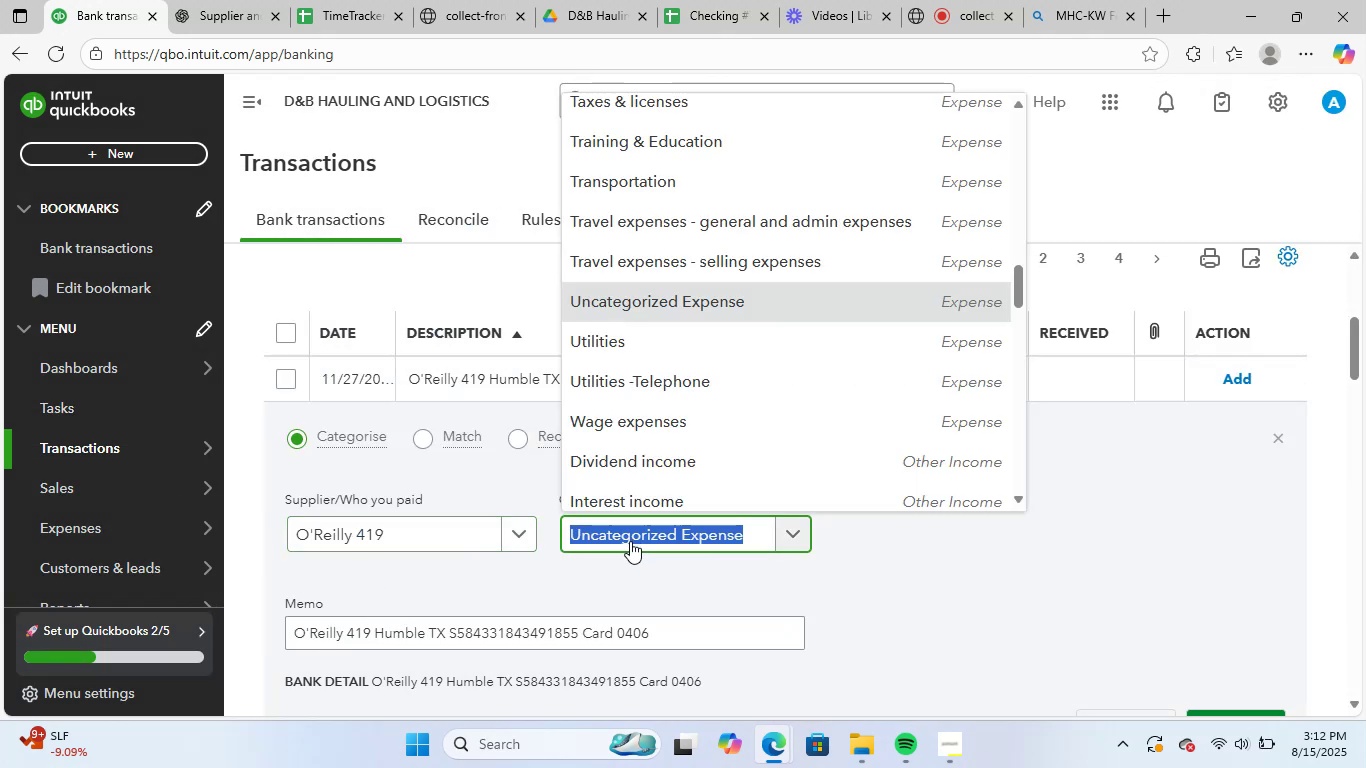 
type(repa)
 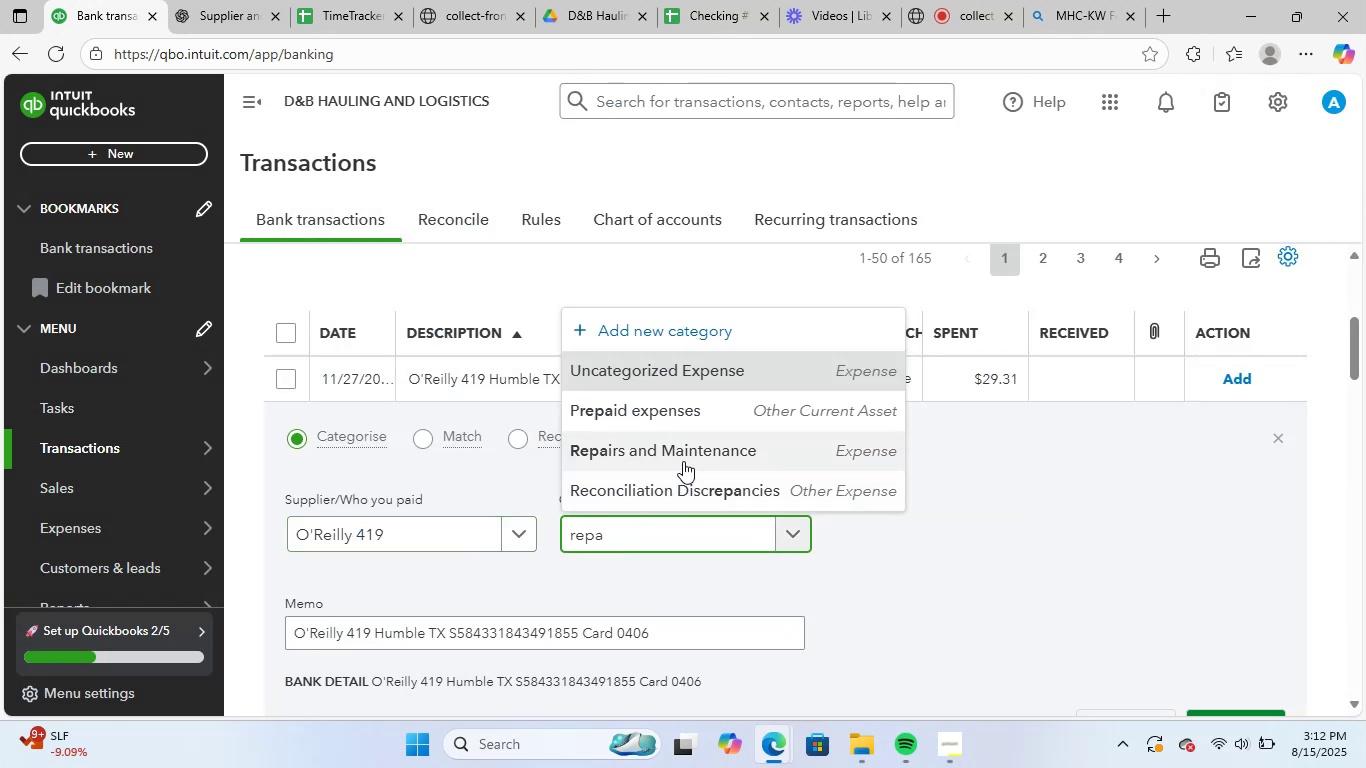 
left_click([686, 460])
 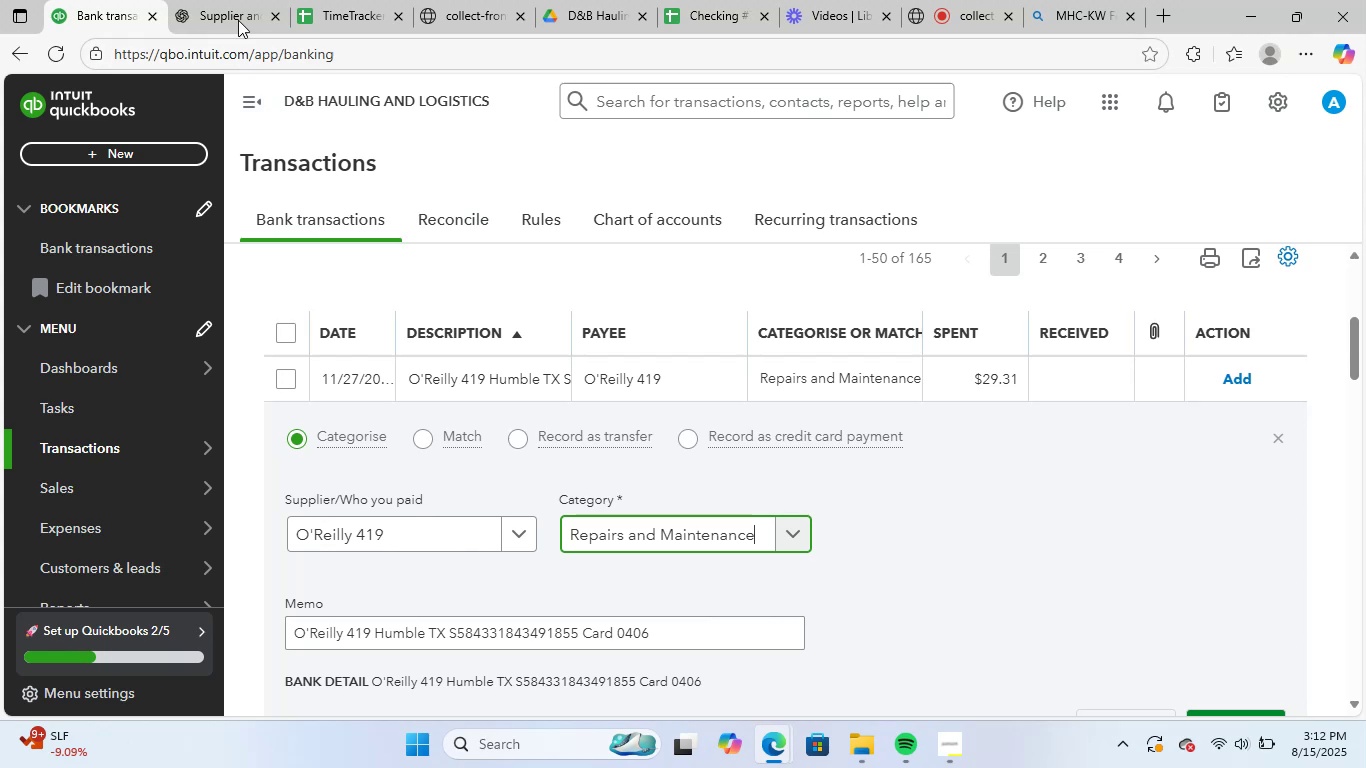 
left_click([212, 0])
 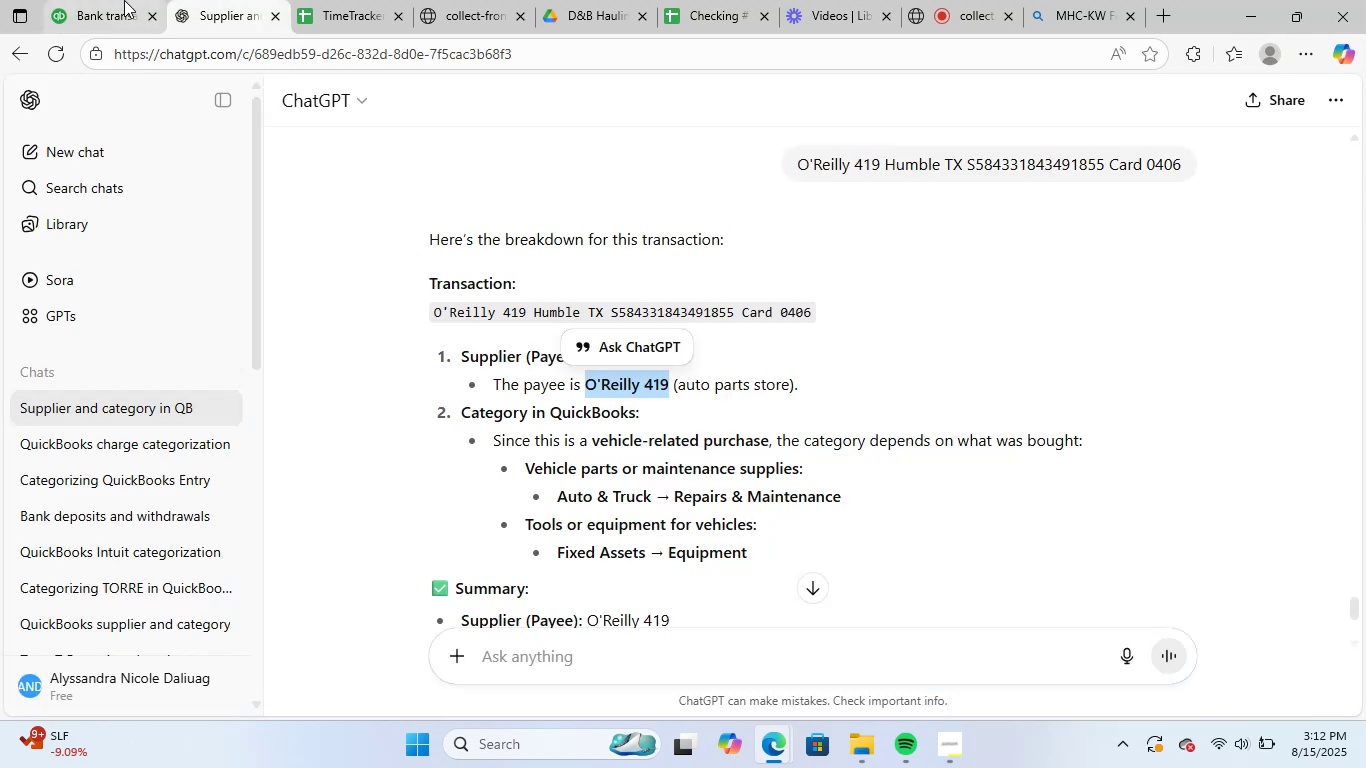 
left_click([124, 0])
 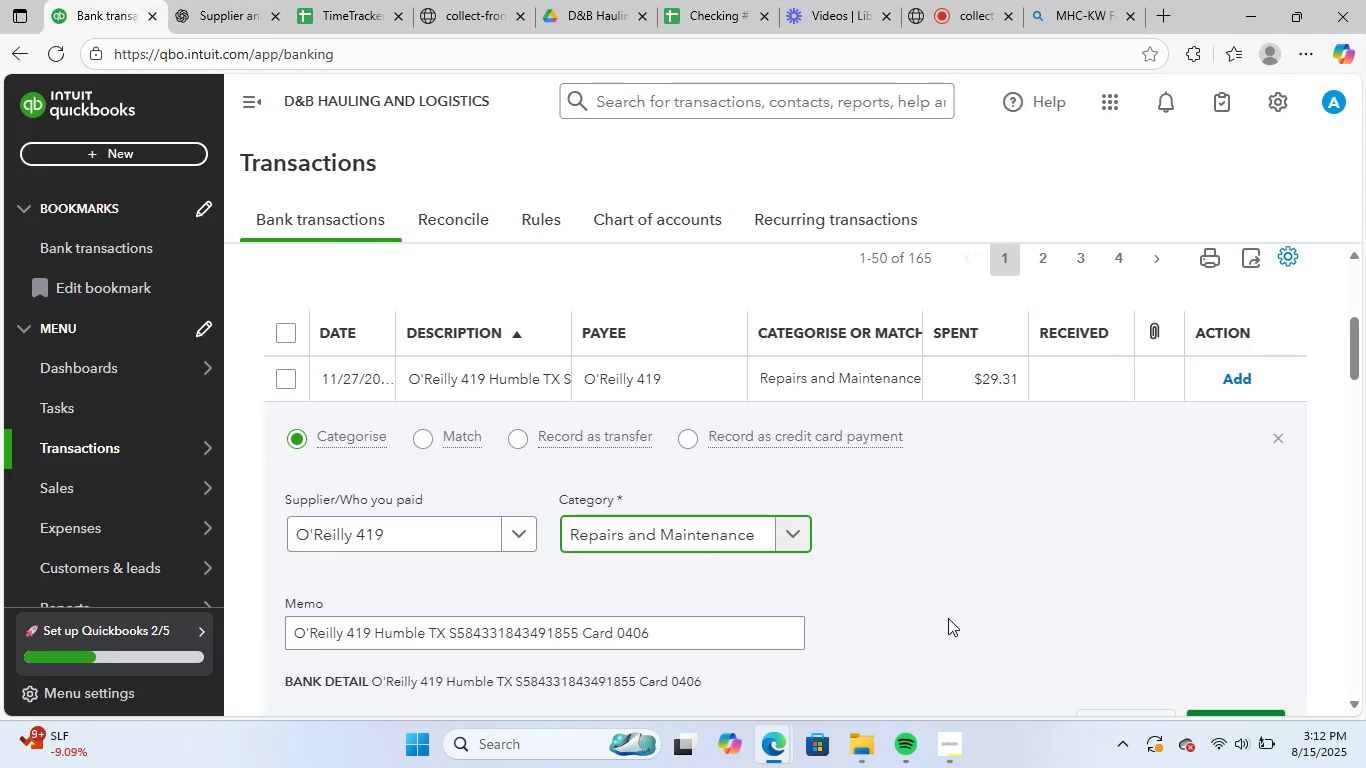 
scroll: coordinate [951, 618], scroll_direction: down, amount: 1.0
 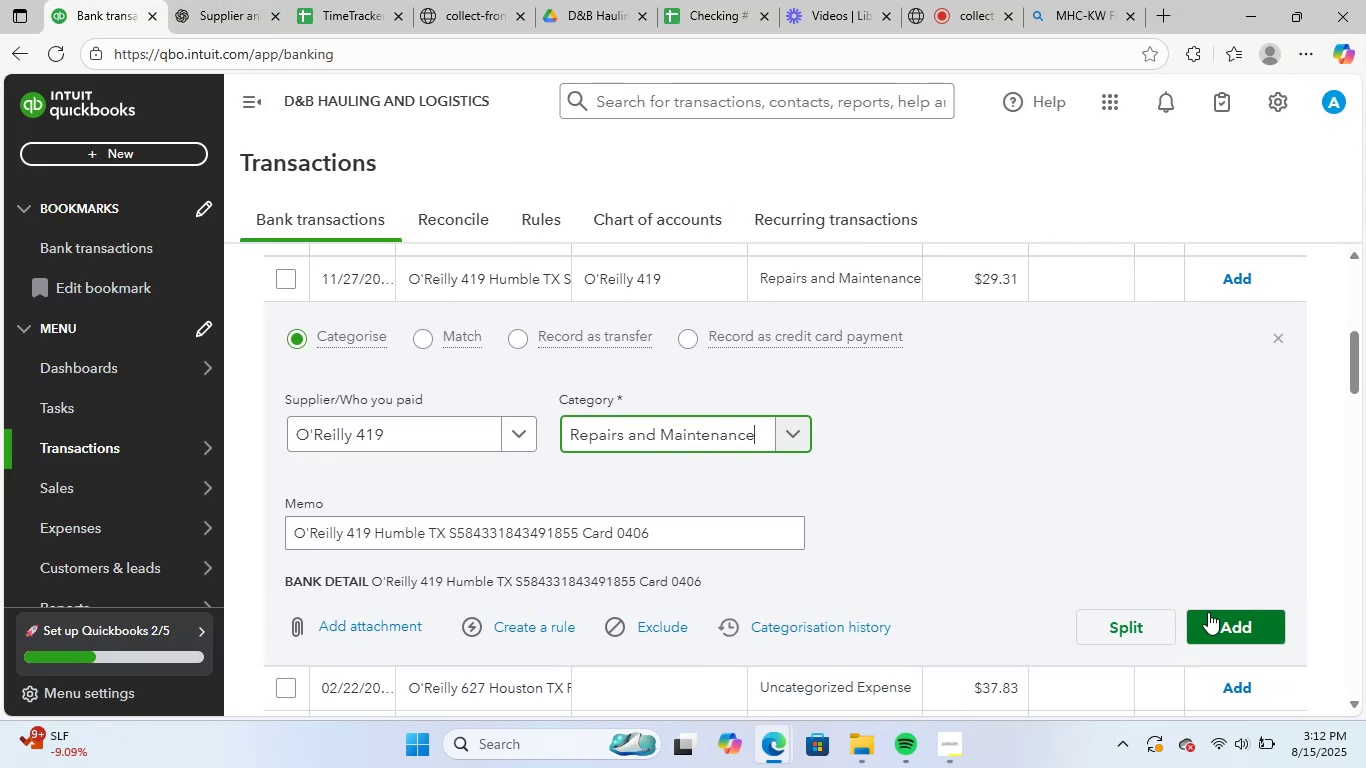 
left_click([1218, 624])
 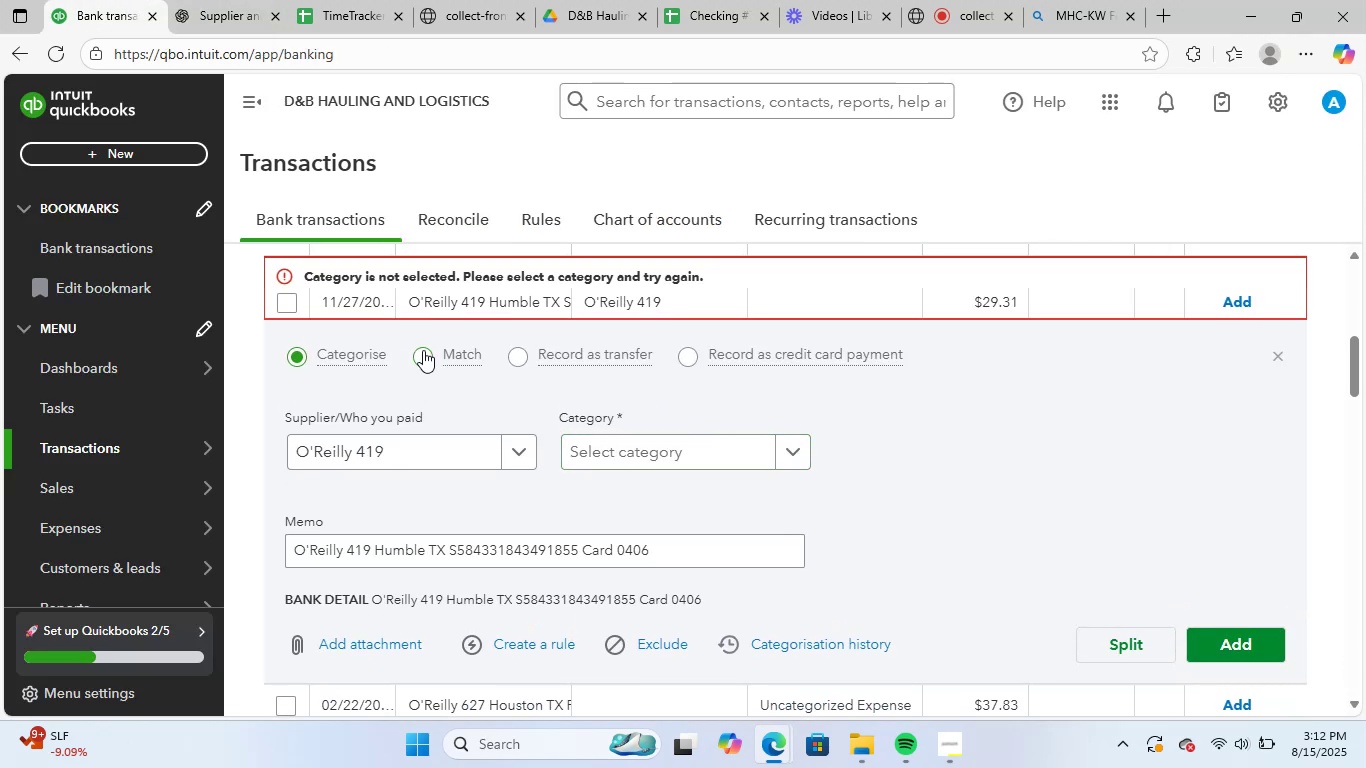 
left_click([627, 450])
 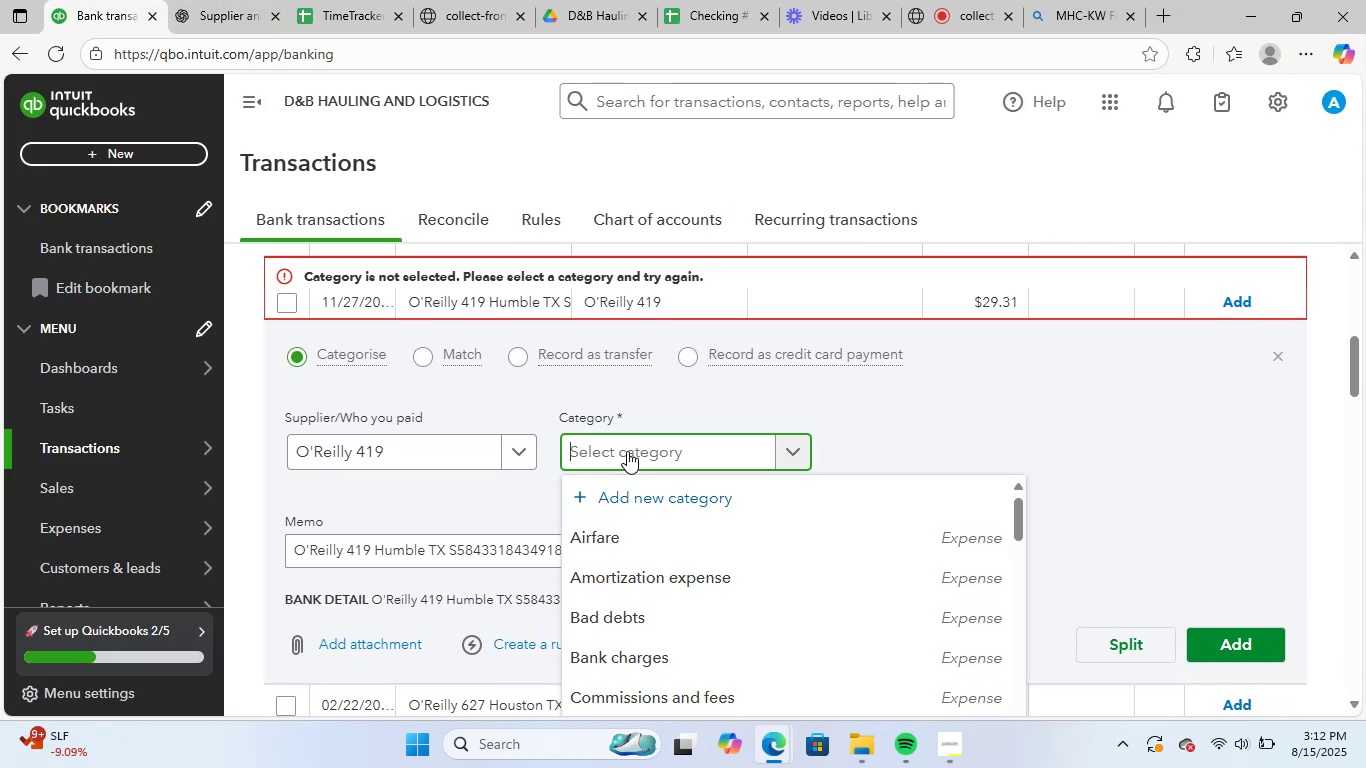 
type(rep)
 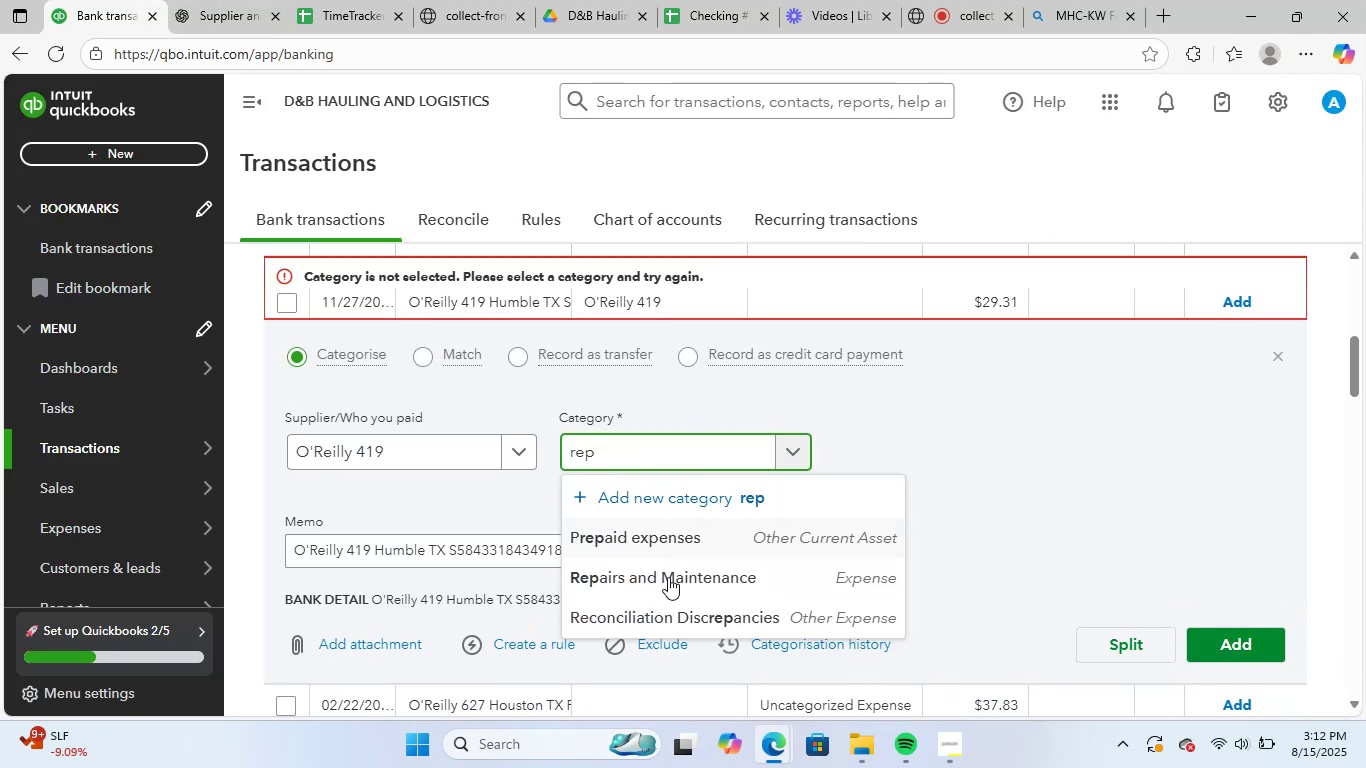 
left_click([671, 582])
 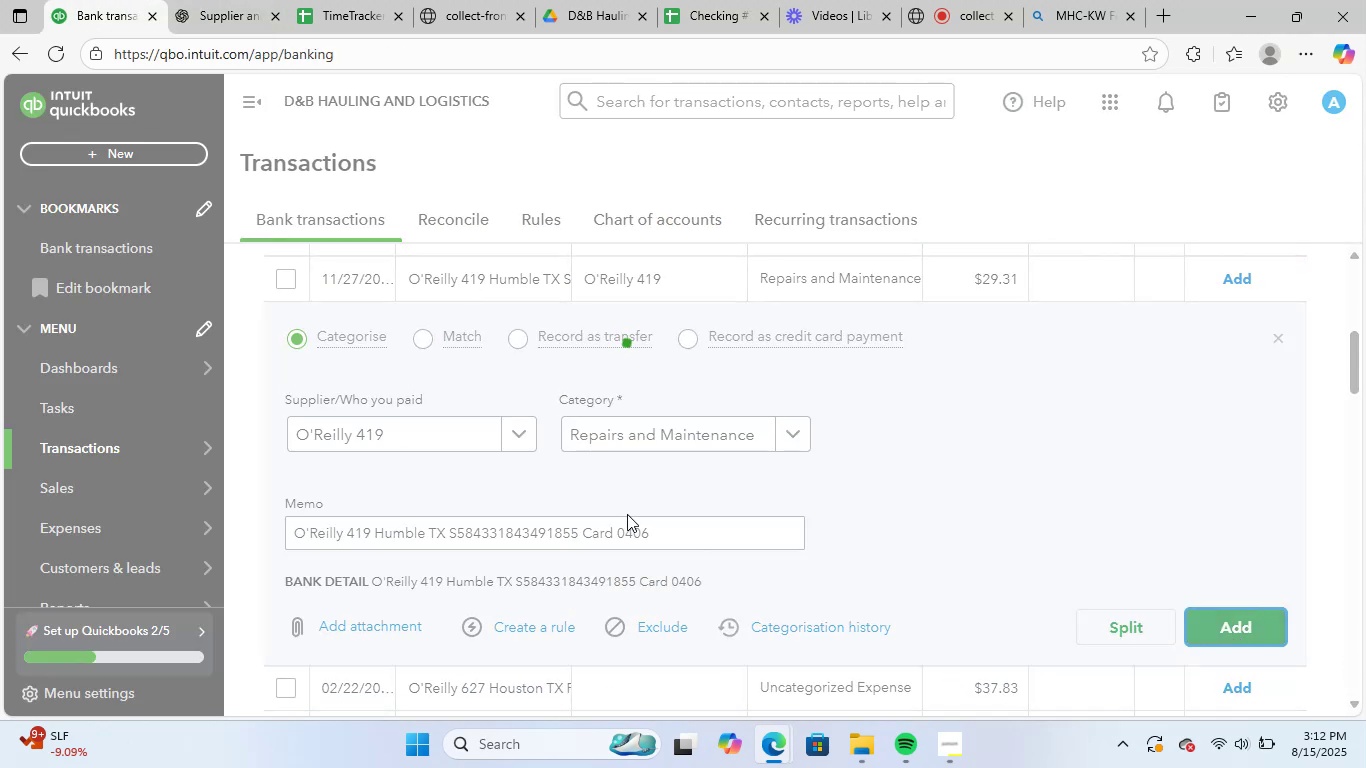 
scroll: coordinate [602, 514], scroll_direction: up, amount: 2.0
 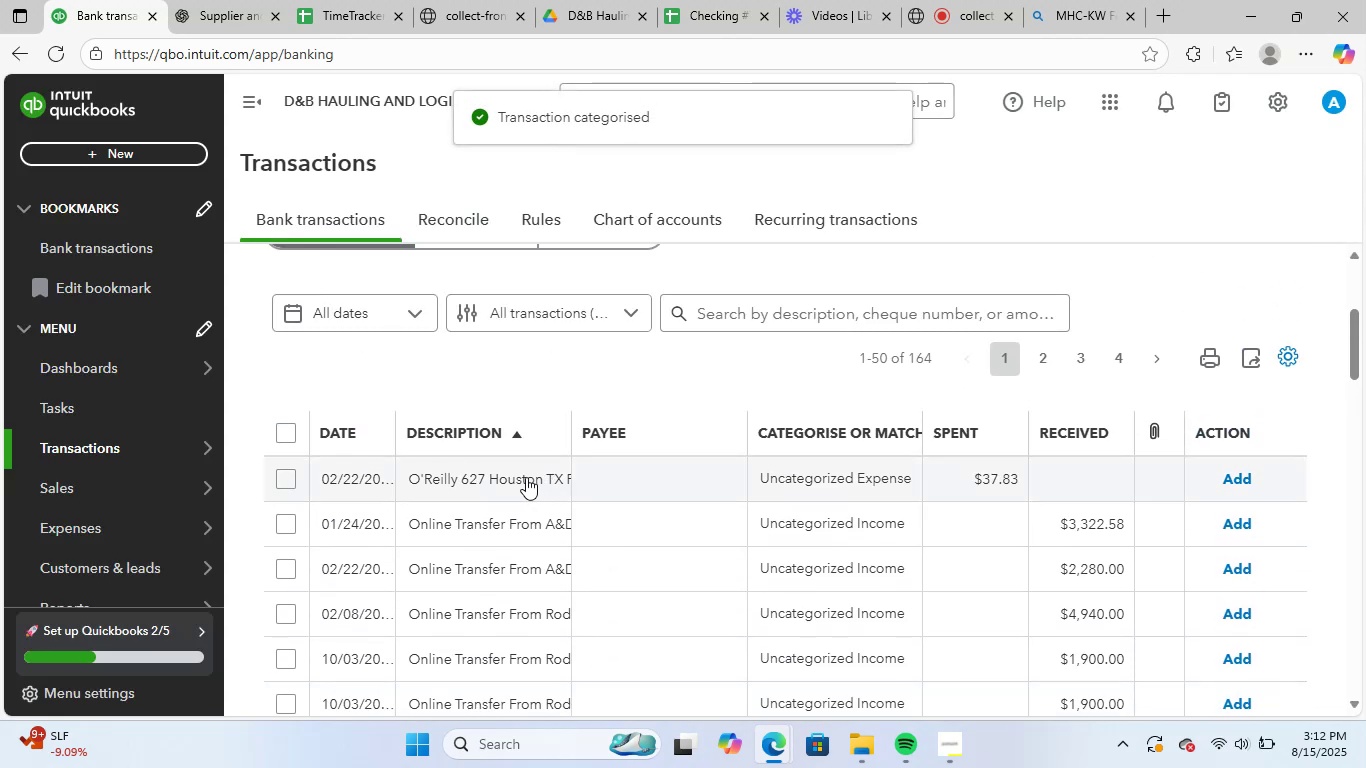 
left_click([526, 476])
 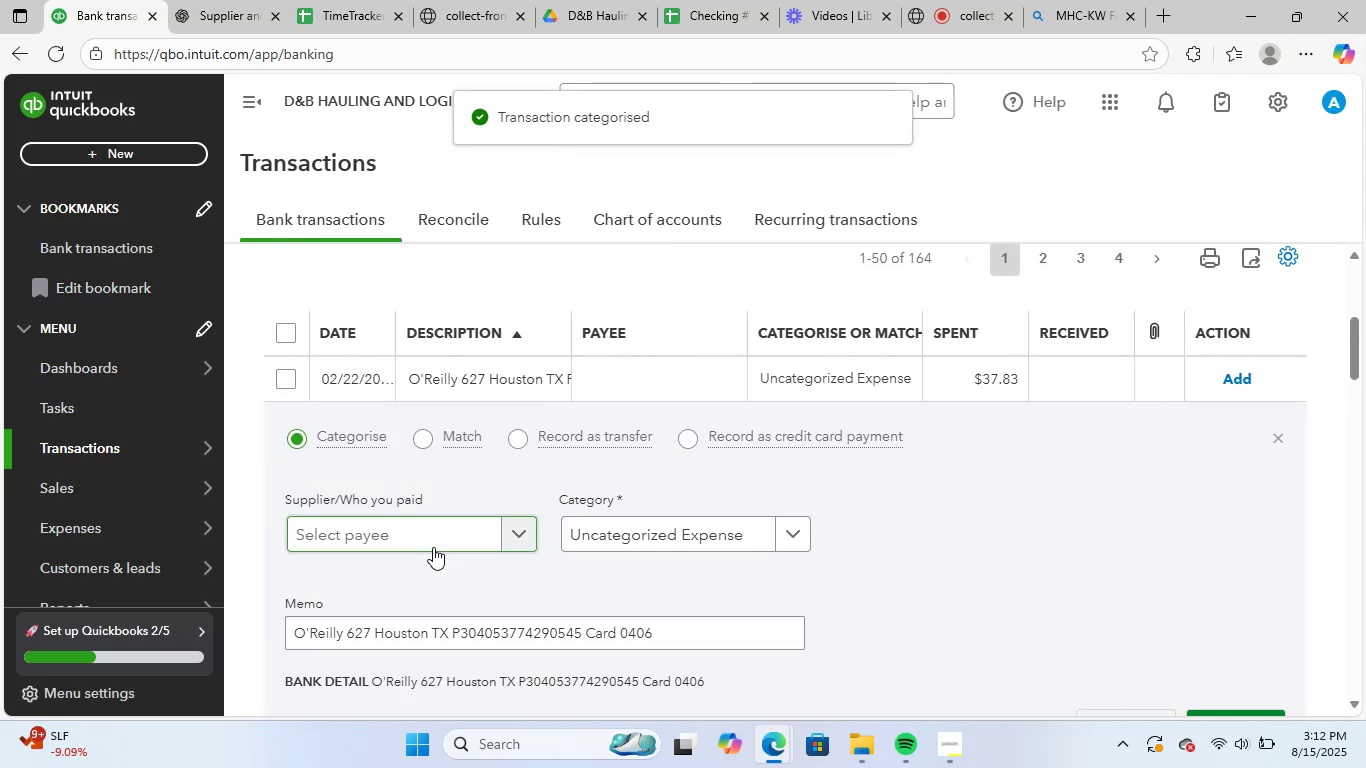 
left_click([431, 544])
 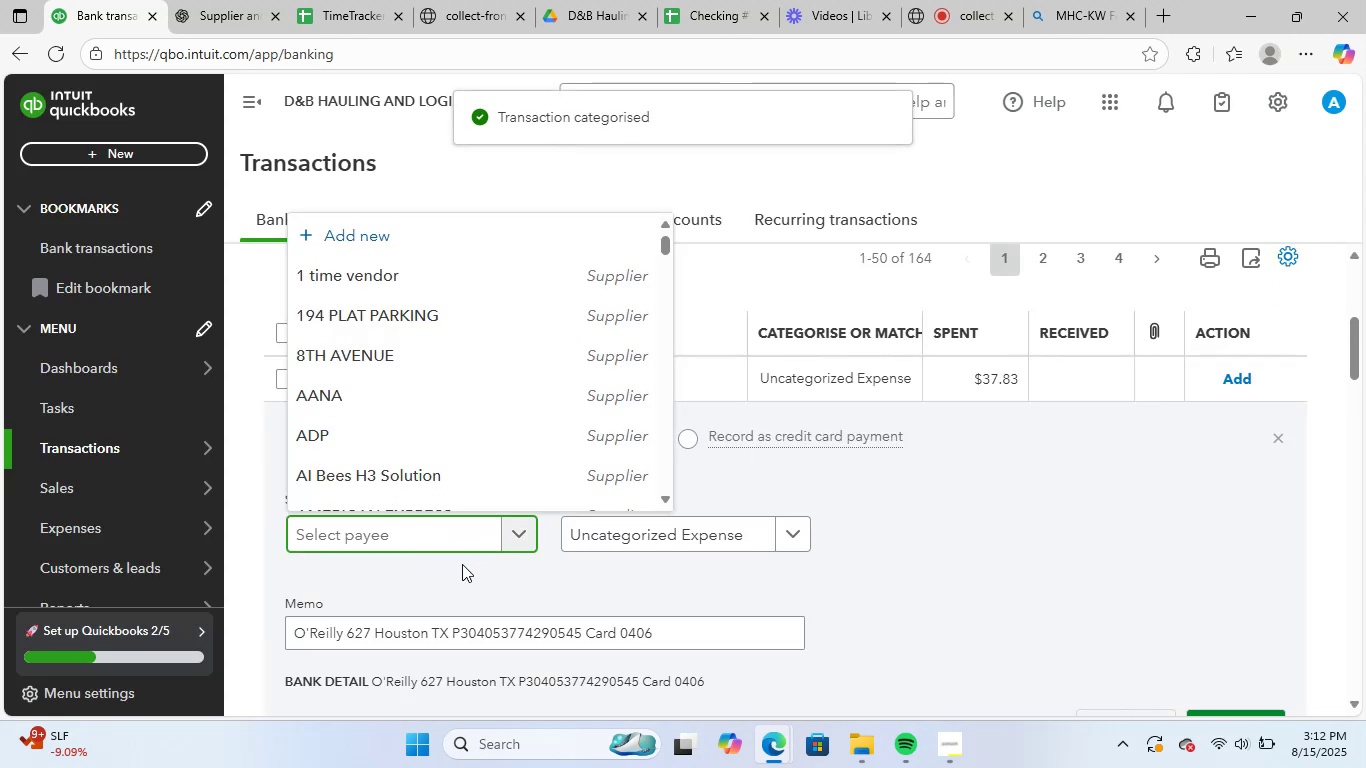 
key(O)
 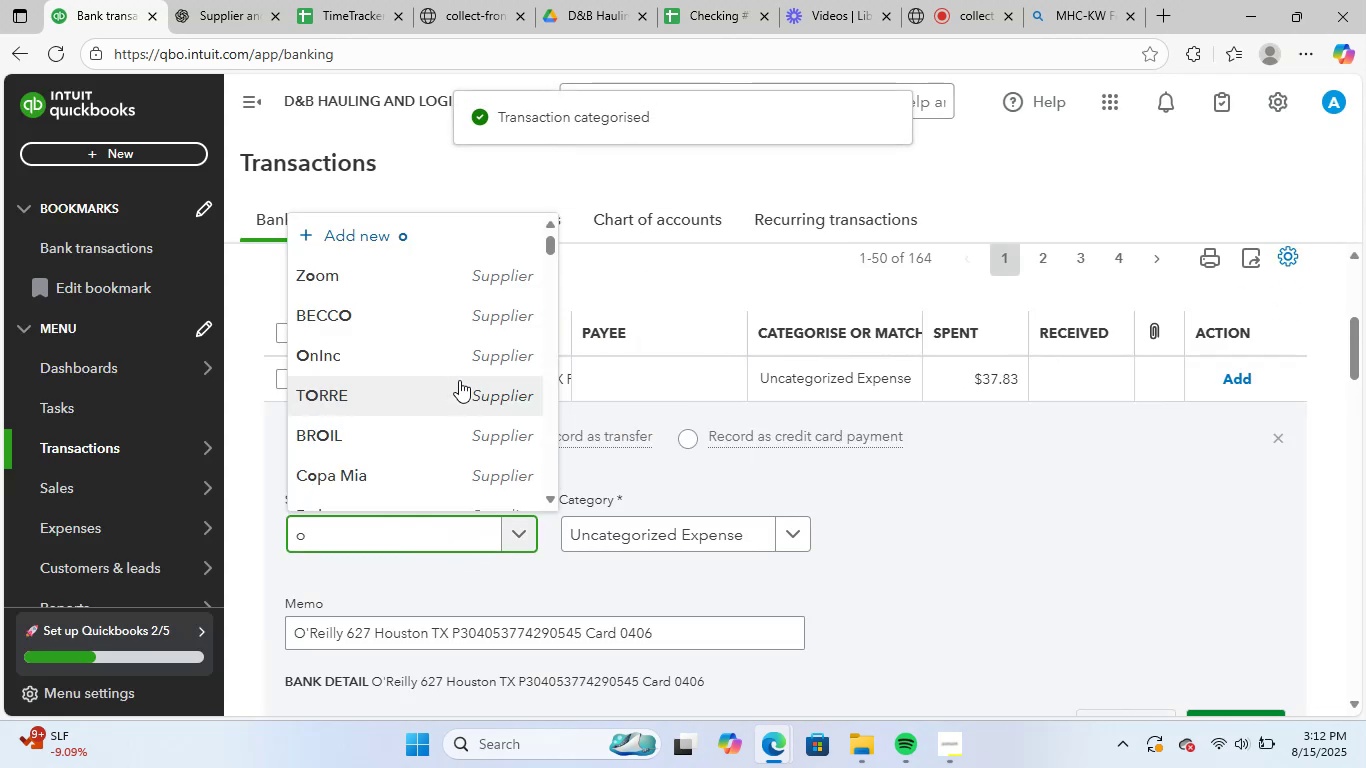 
scroll: coordinate [465, 394], scroll_direction: down, amount: 13.0
 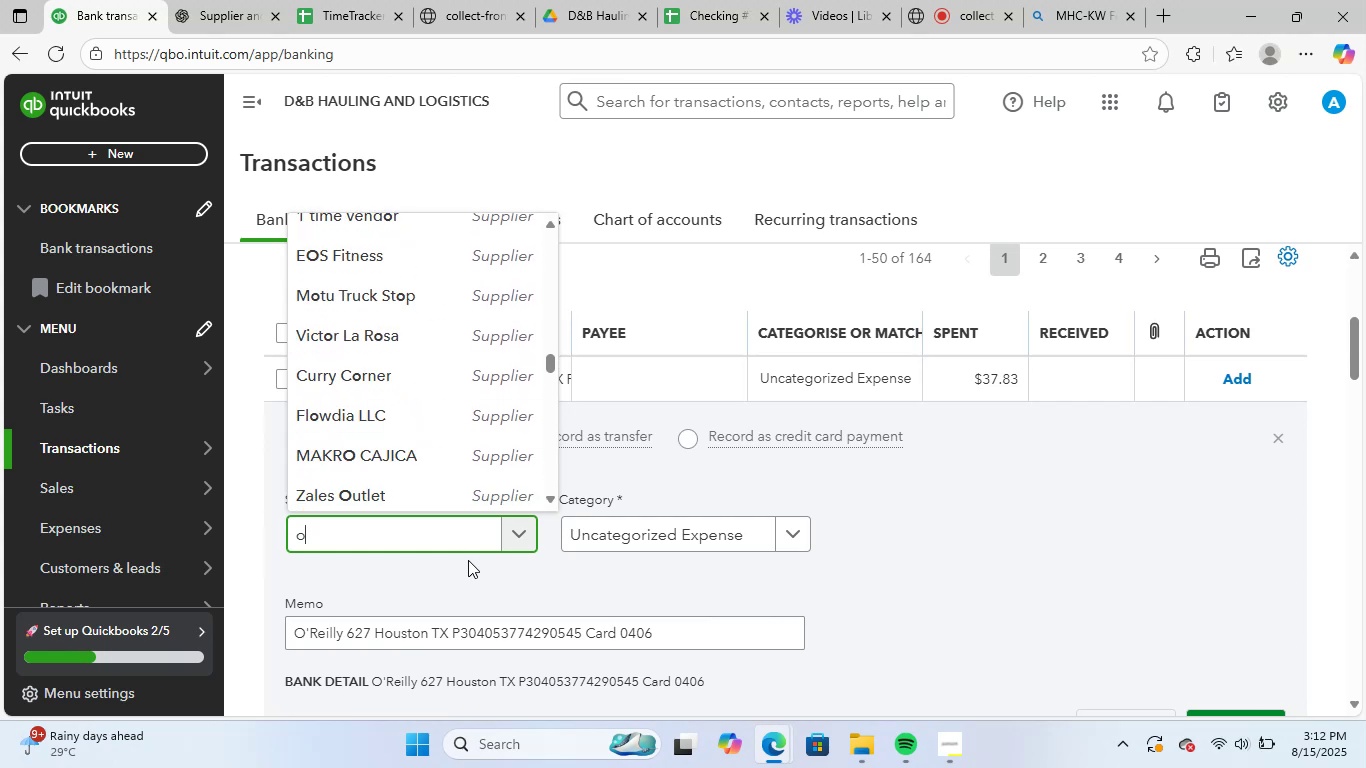 
double_click([453, 530])
 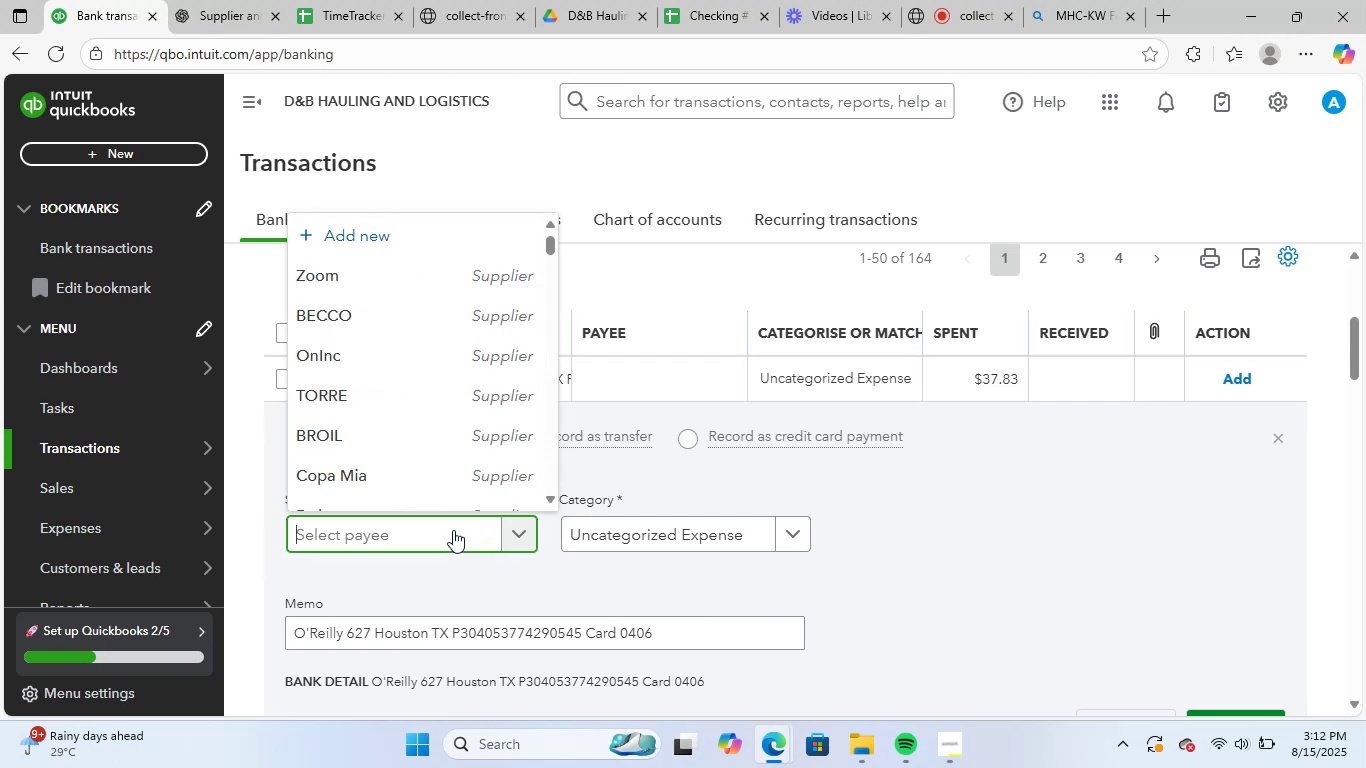 
key(Control+V)
 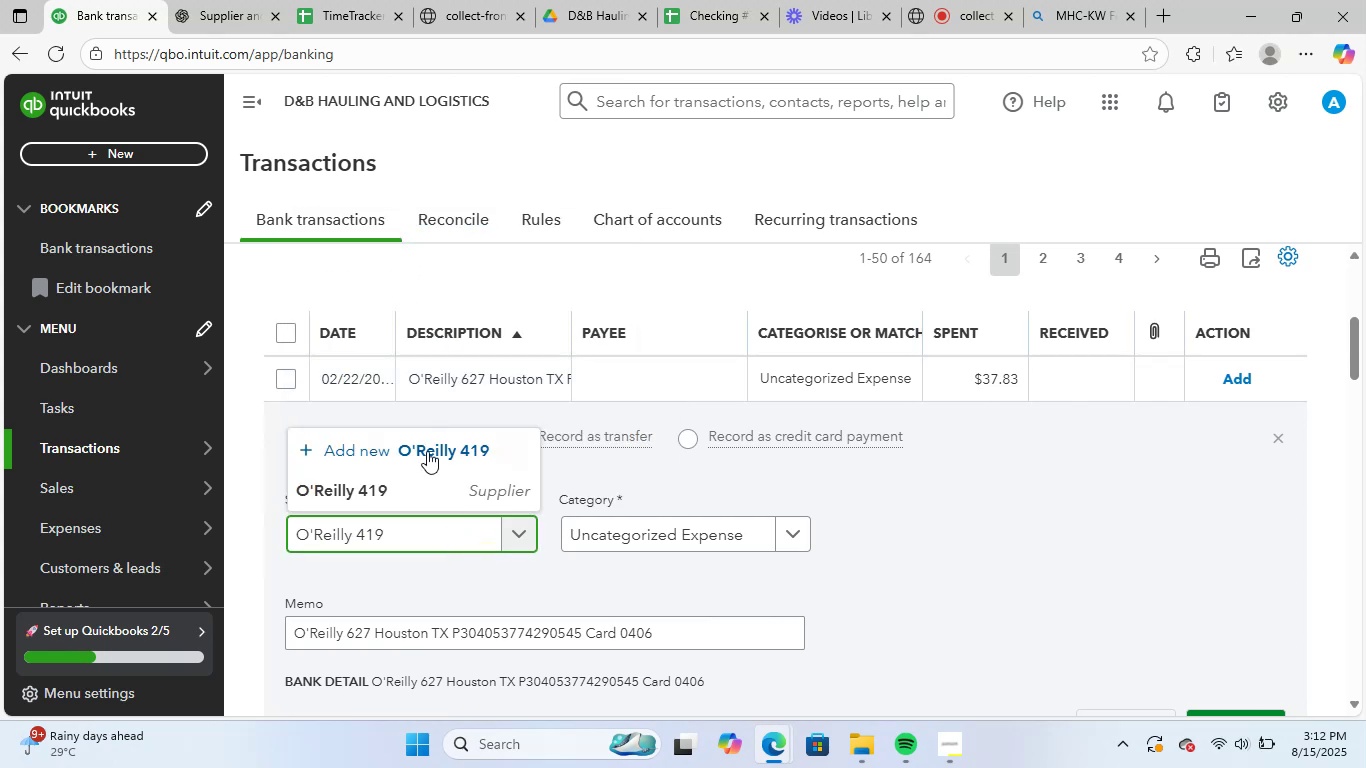 
left_click([424, 490])
 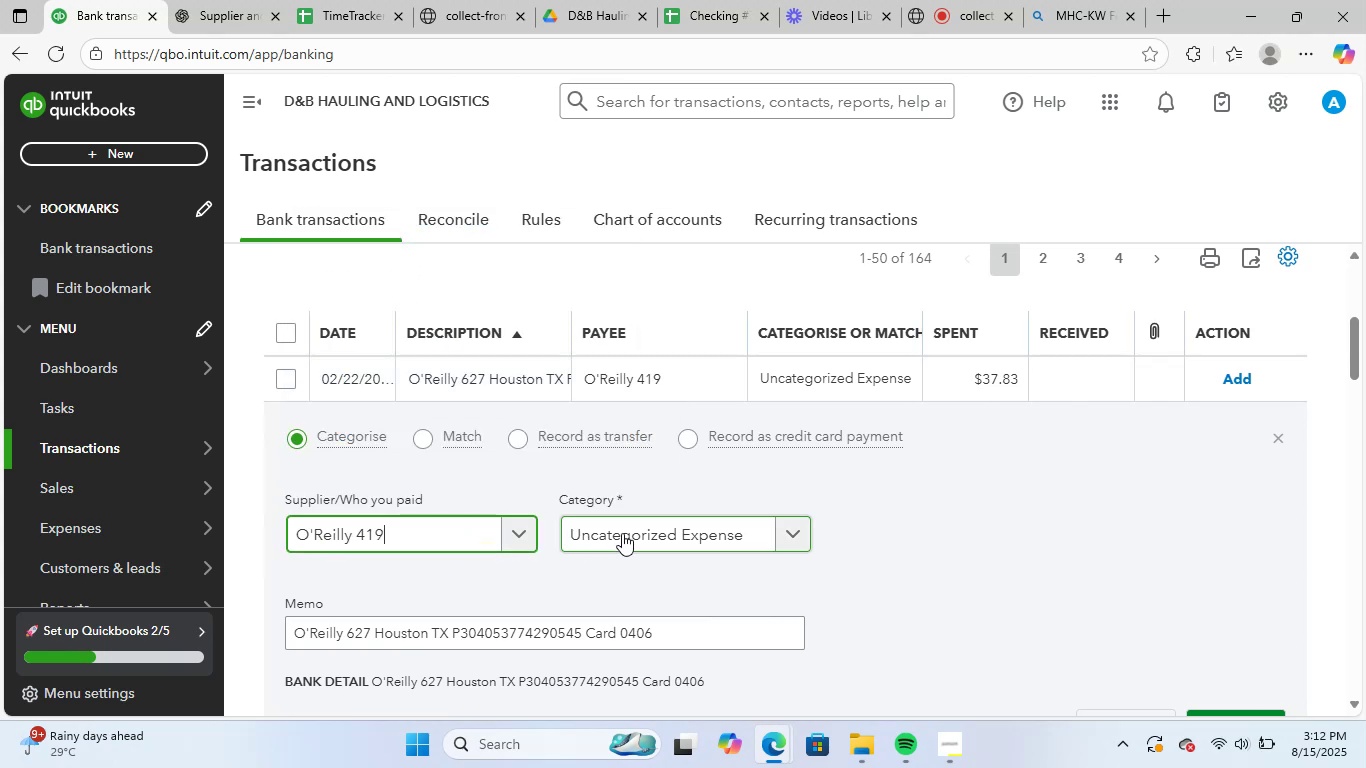 
left_click([622, 533])
 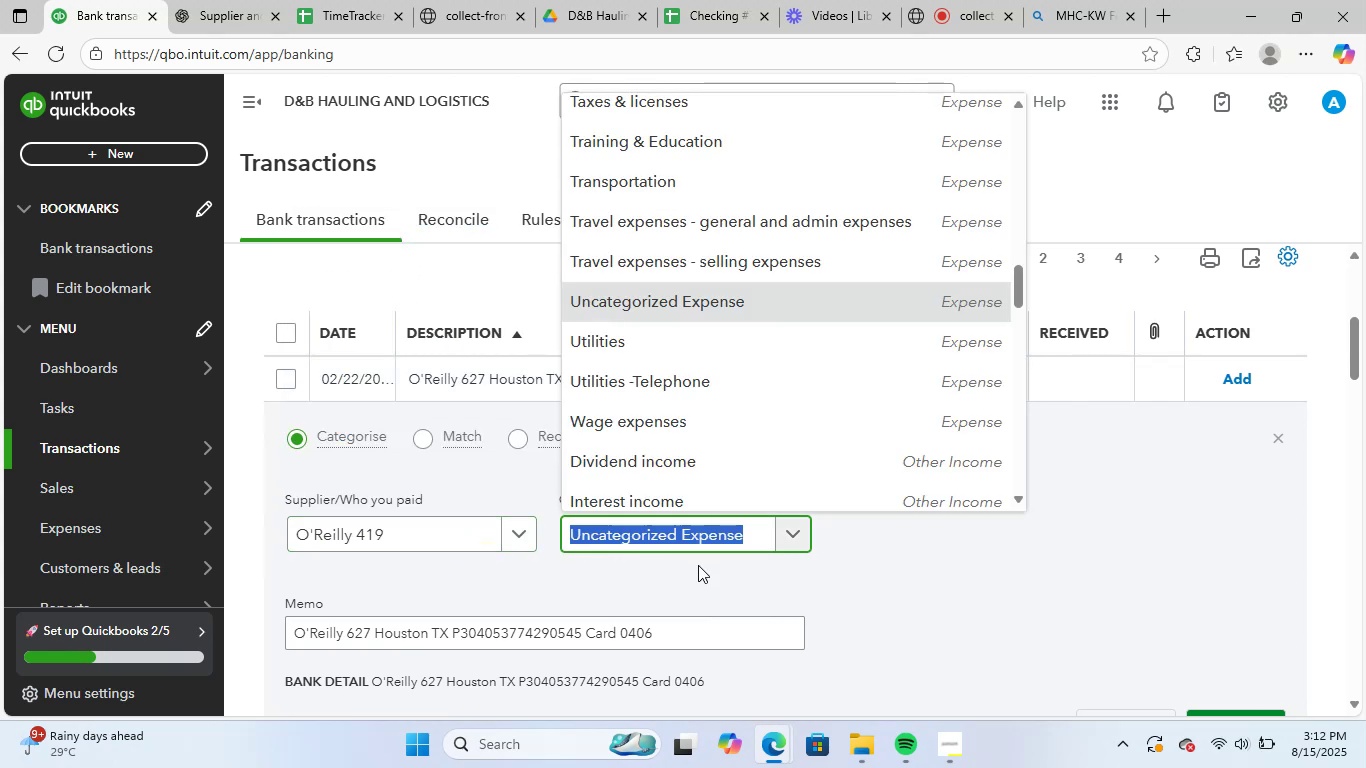 
type(repa)
 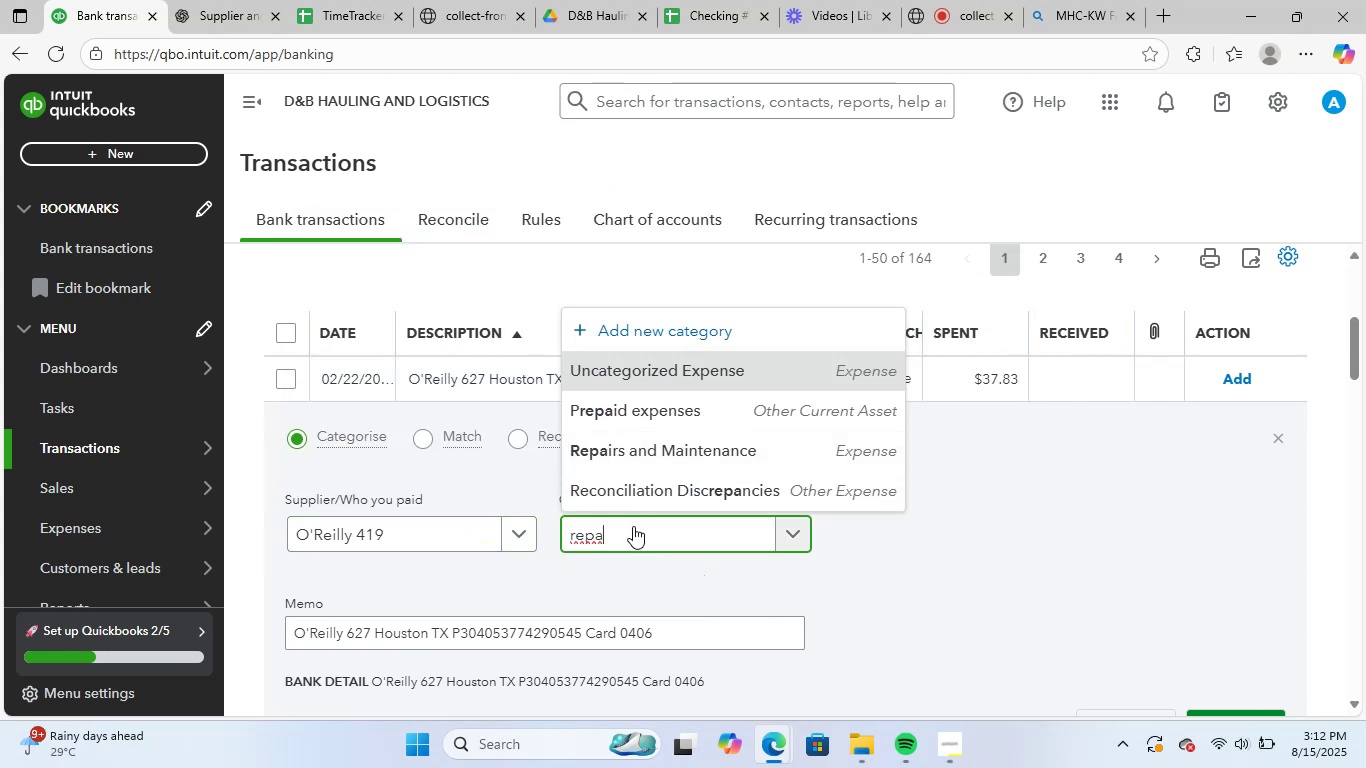 
left_click([677, 450])
 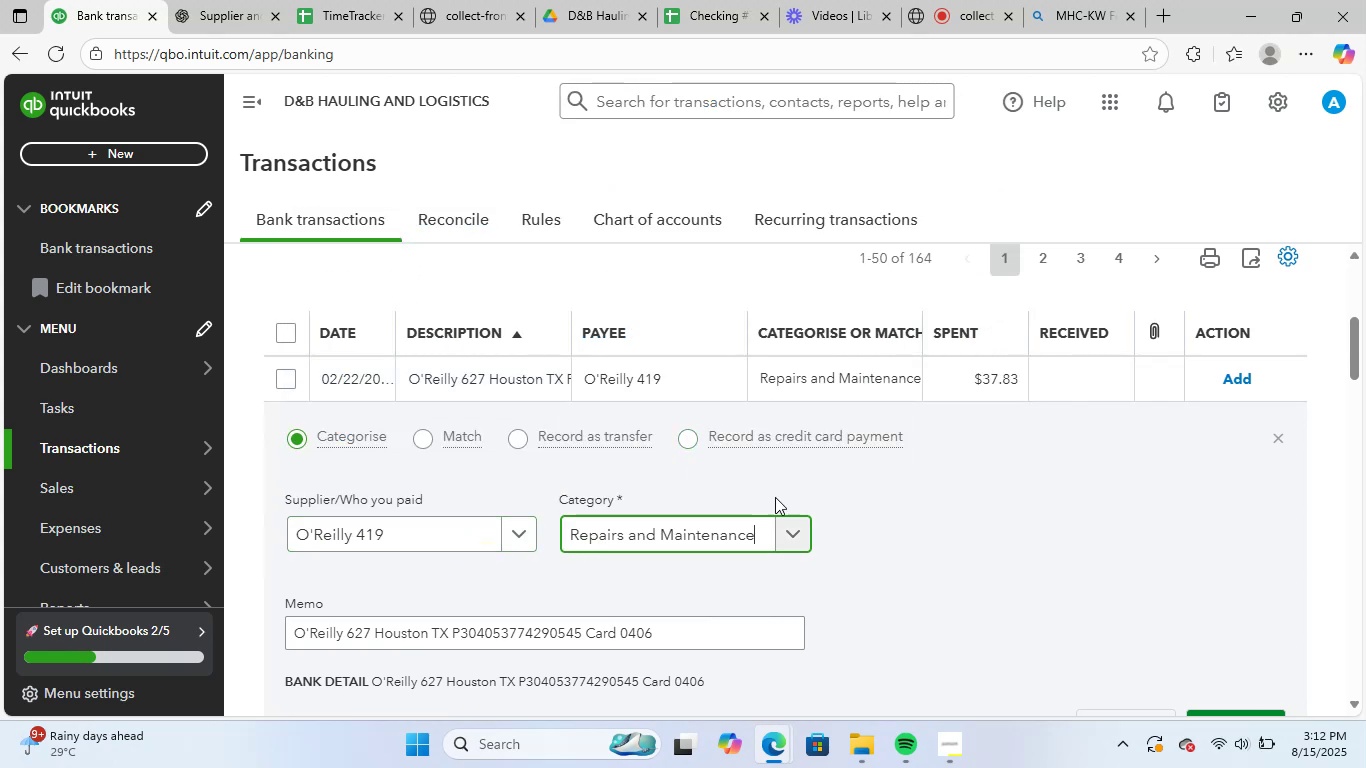 
scroll: coordinate [857, 509], scroll_direction: down, amount: 2.0
 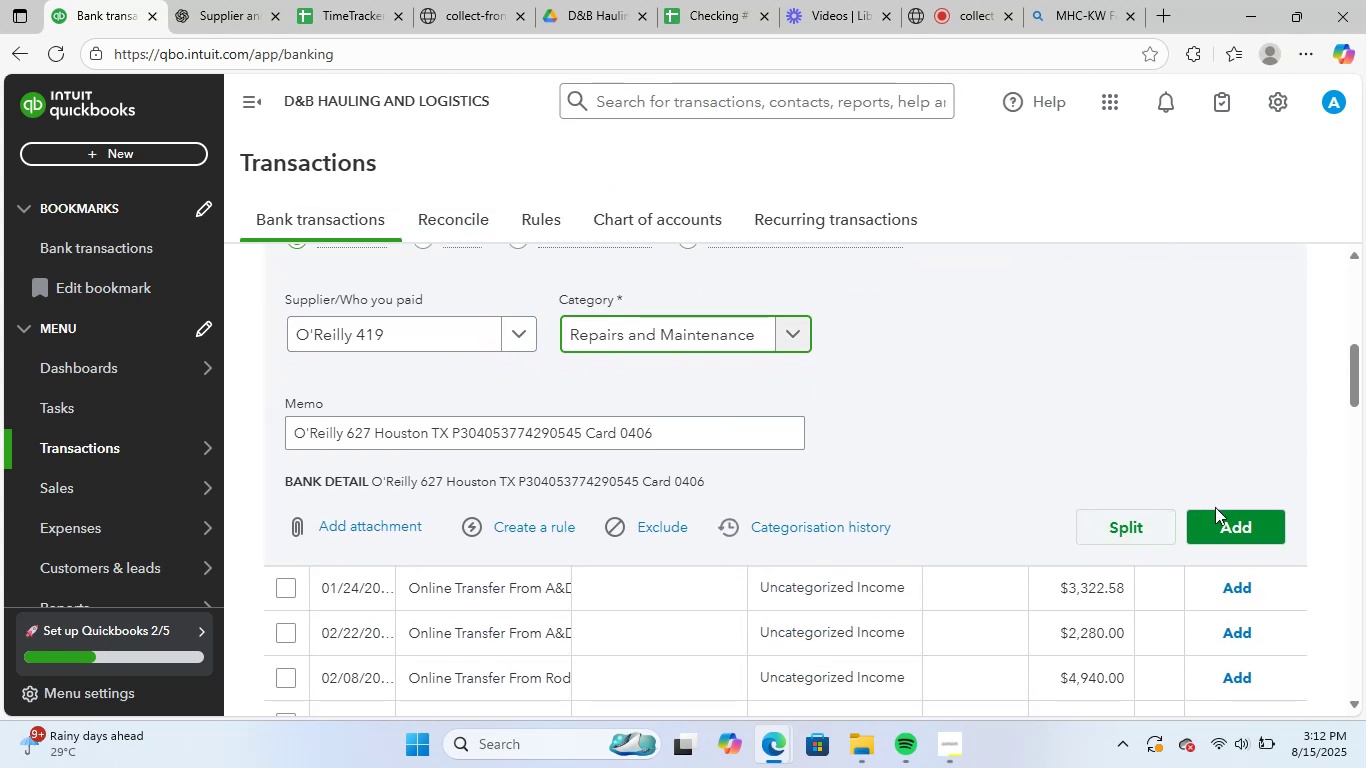 
left_click([1220, 517])
 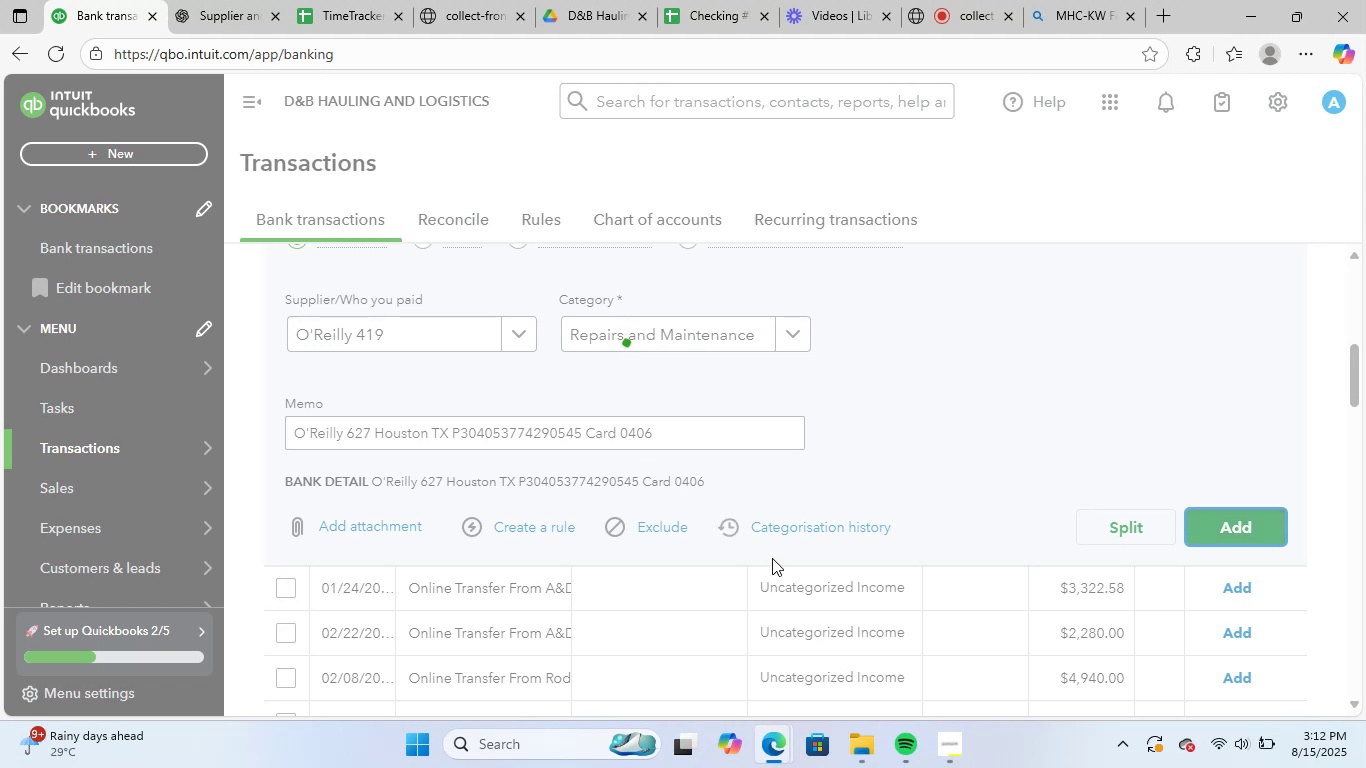 
scroll: coordinate [569, 530], scroll_direction: up, amount: 2.0
 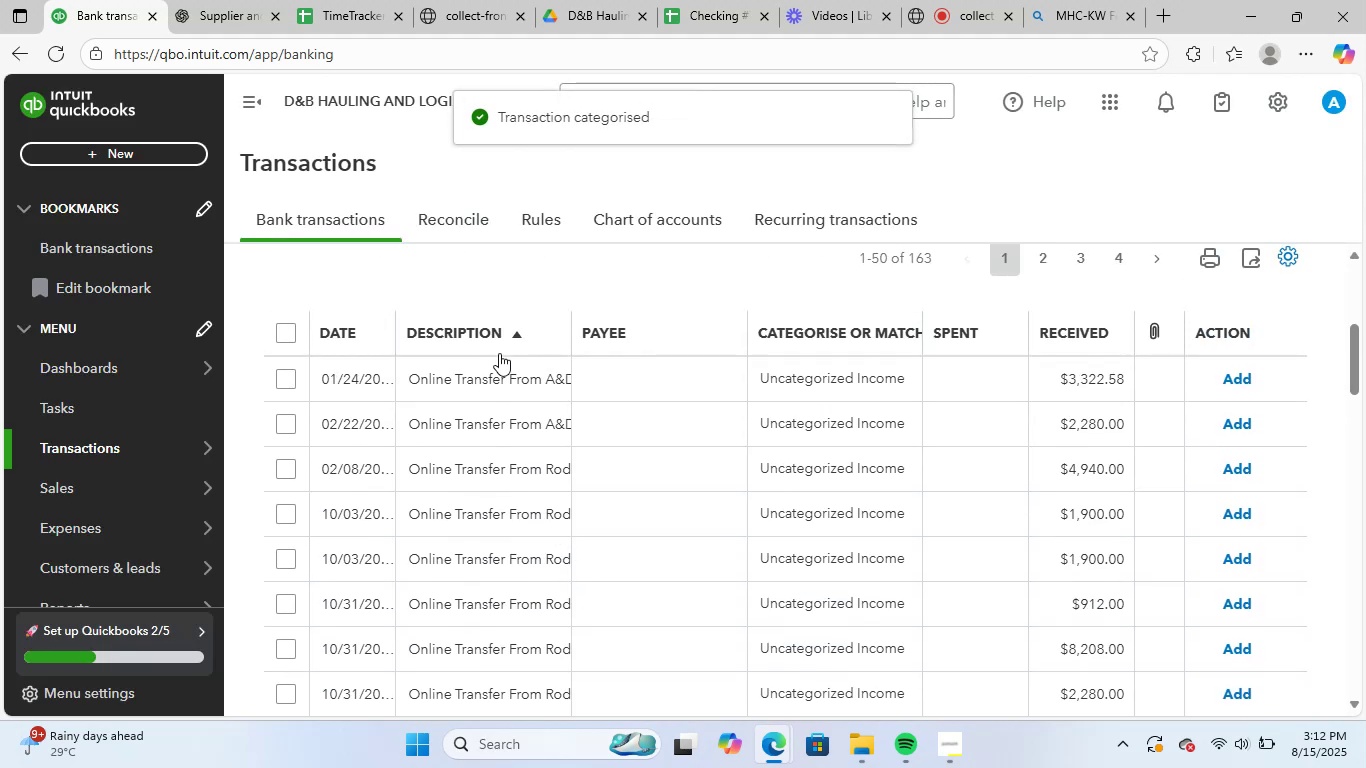 
left_click([499, 353])
 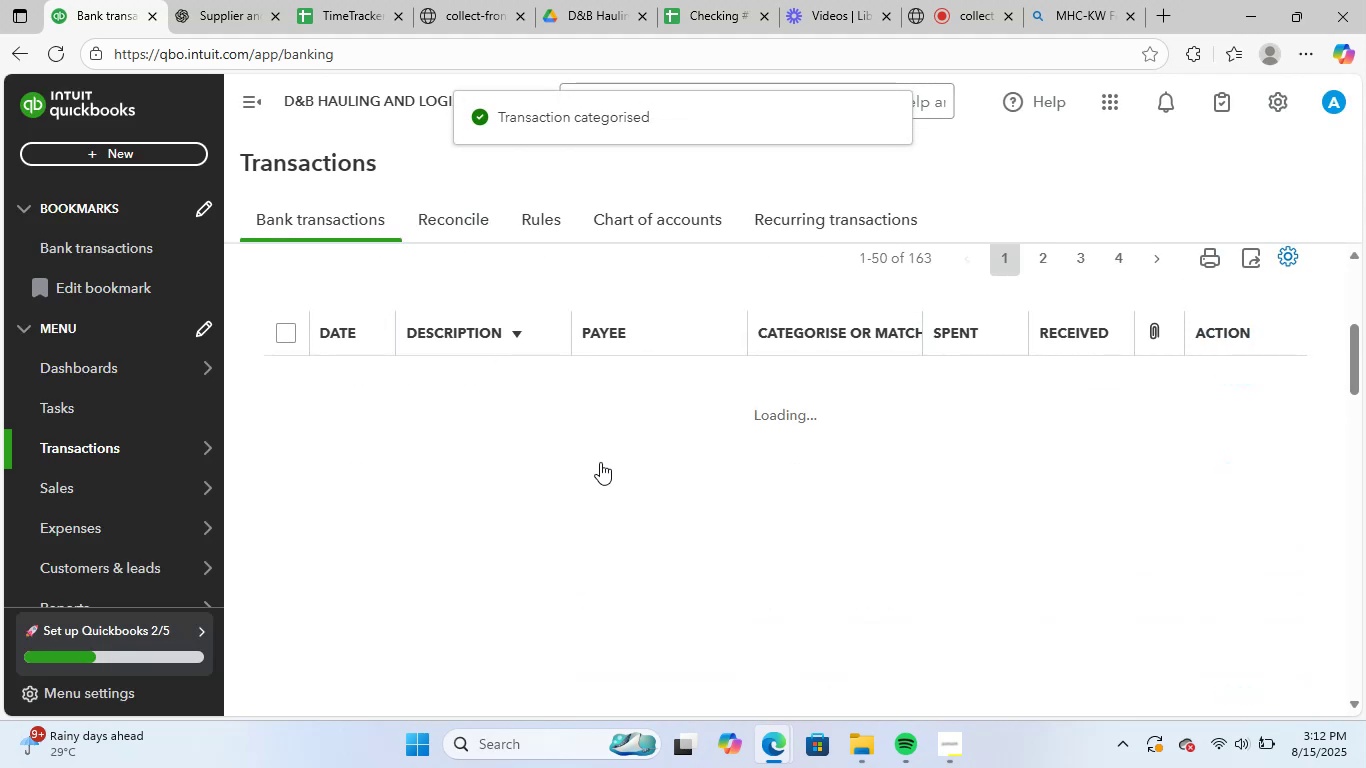 
scroll: coordinate [590, 469], scroll_direction: none, amount: 0.0
 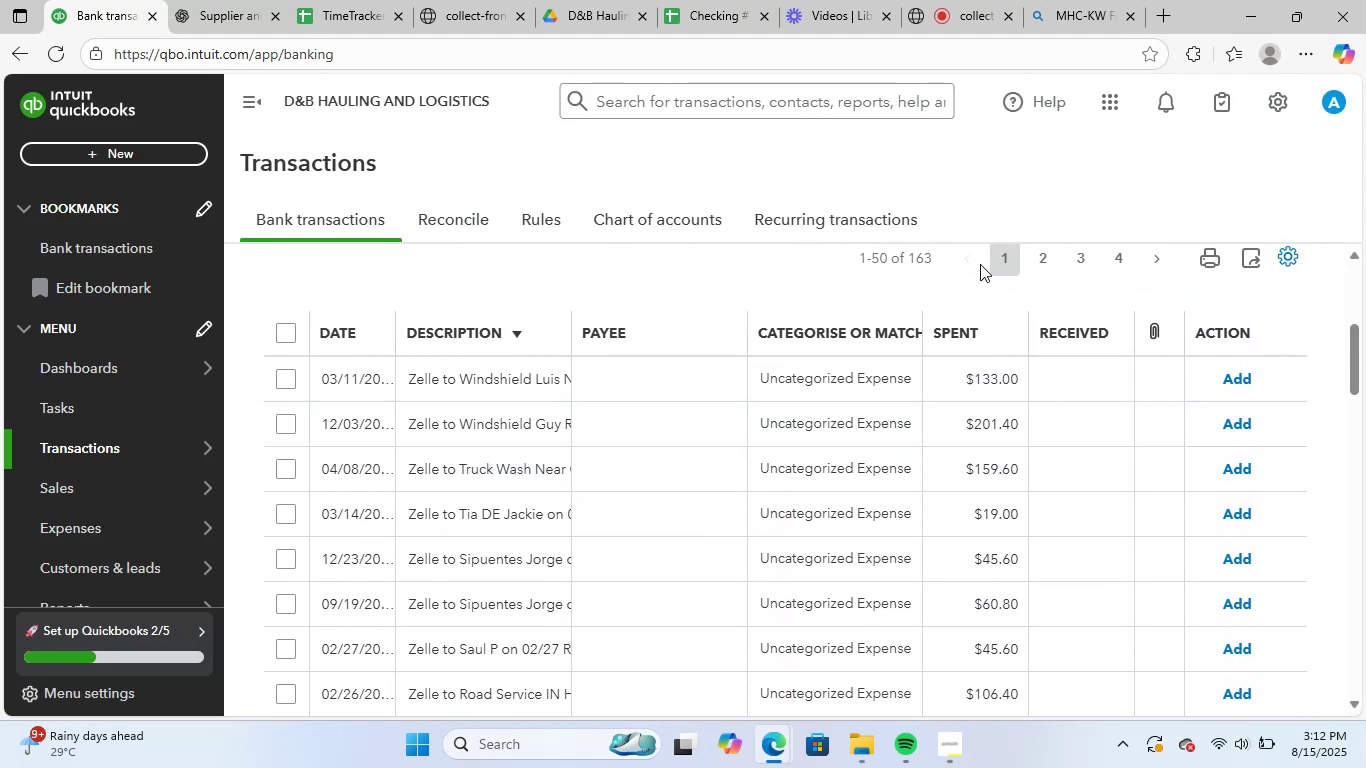 
double_click([961, 262])
 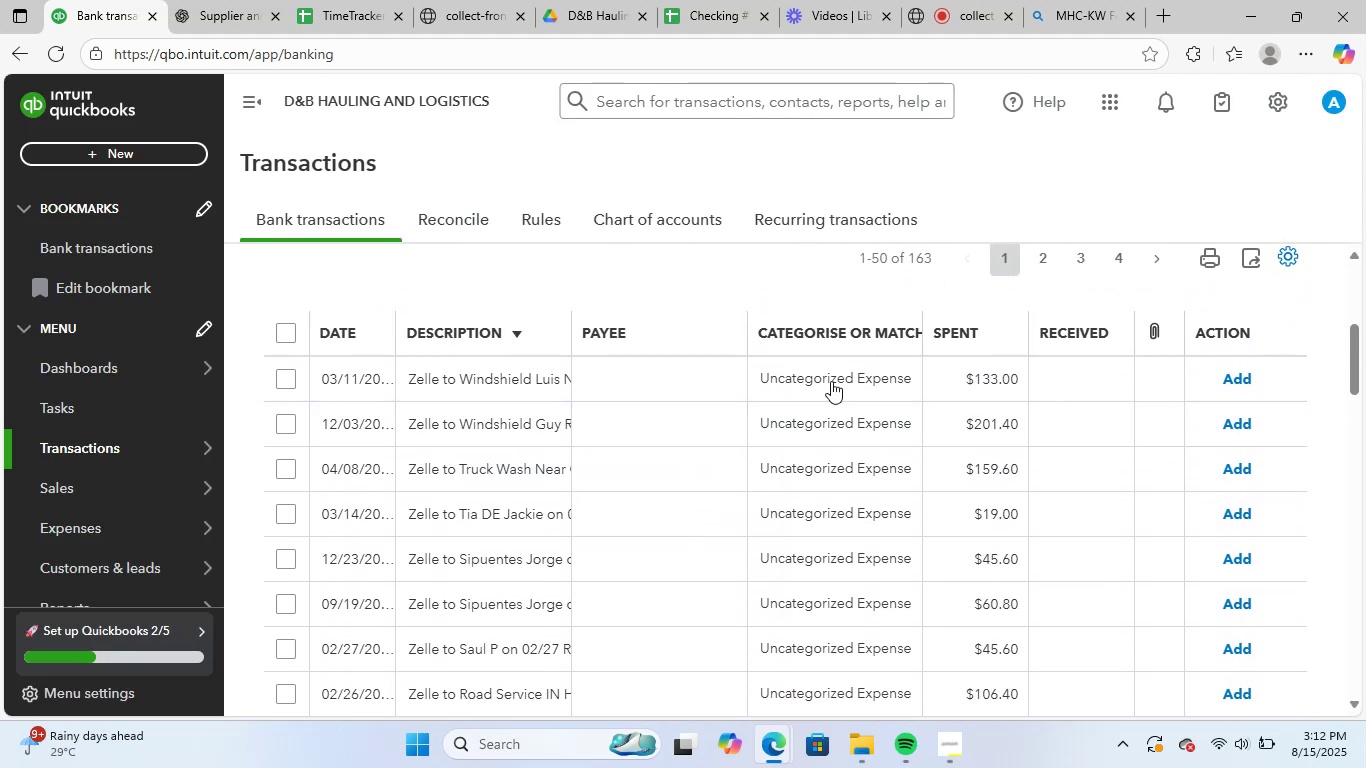 
scroll: coordinate [711, 554], scroll_direction: none, amount: 0.0
 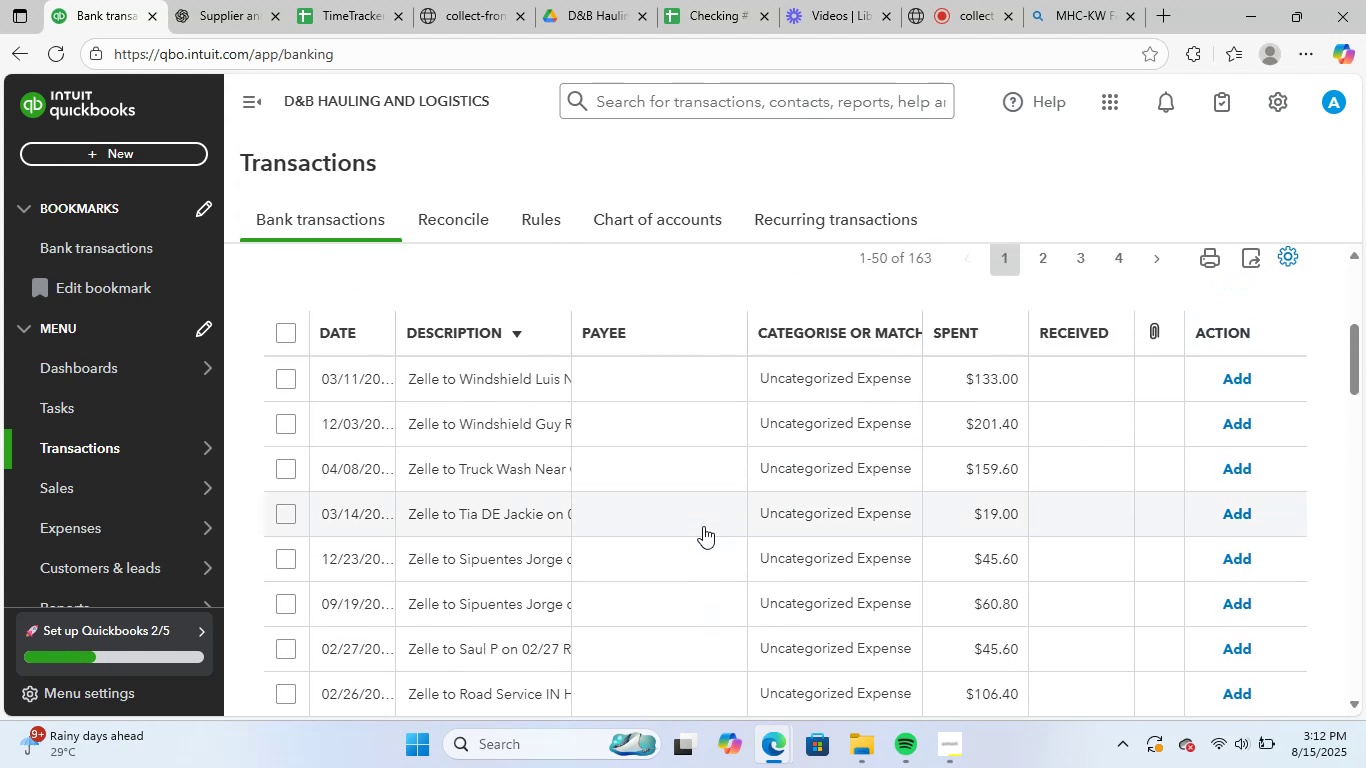 
scroll: coordinate [698, 497], scroll_direction: up, amount: 1.0
 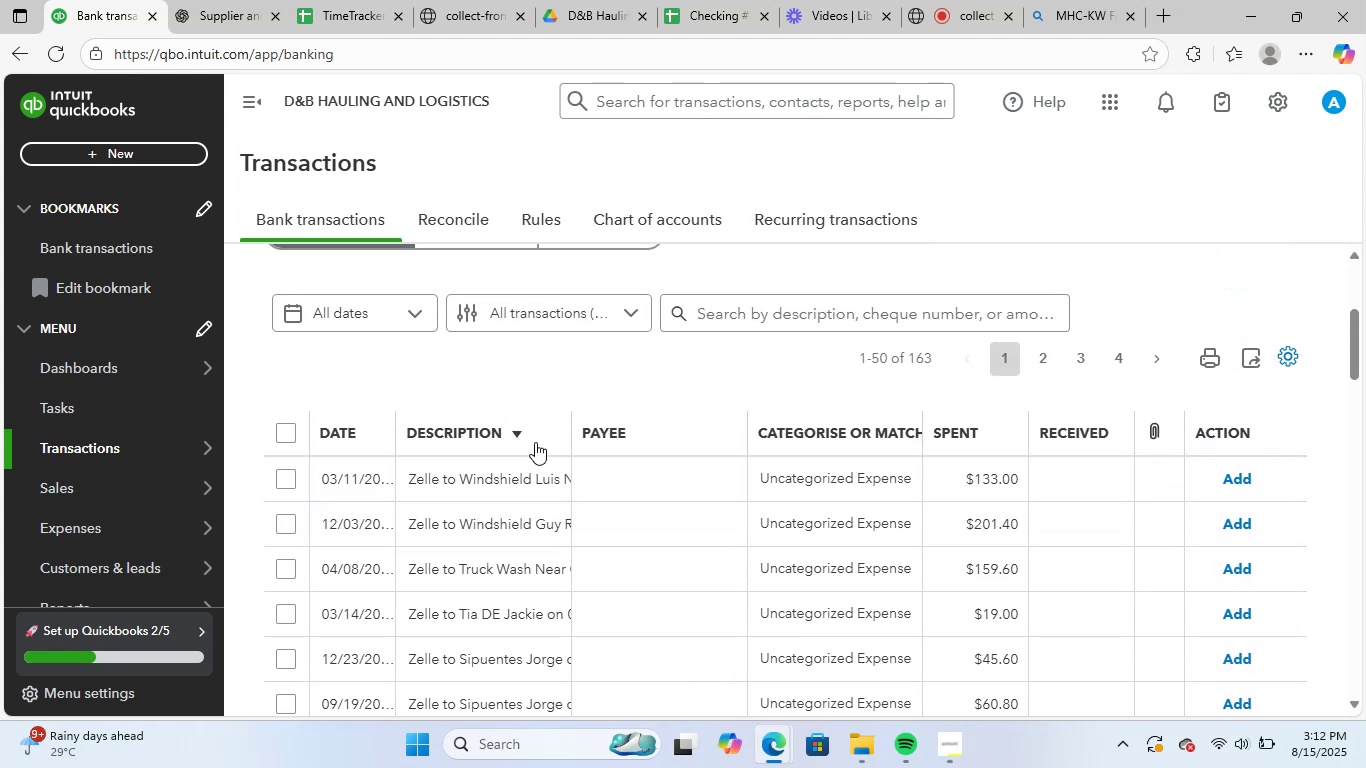 
left_click([525, 434])
 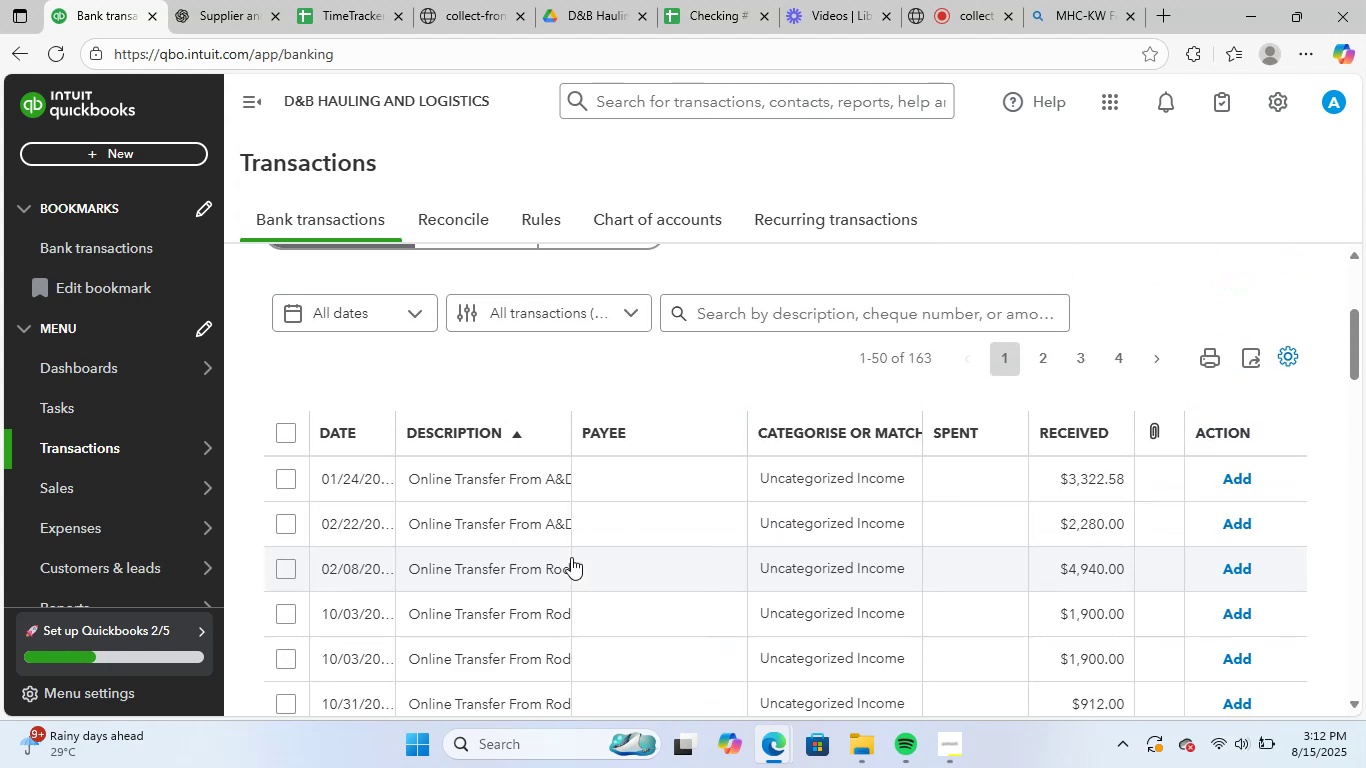 
left_click([476, 464])
 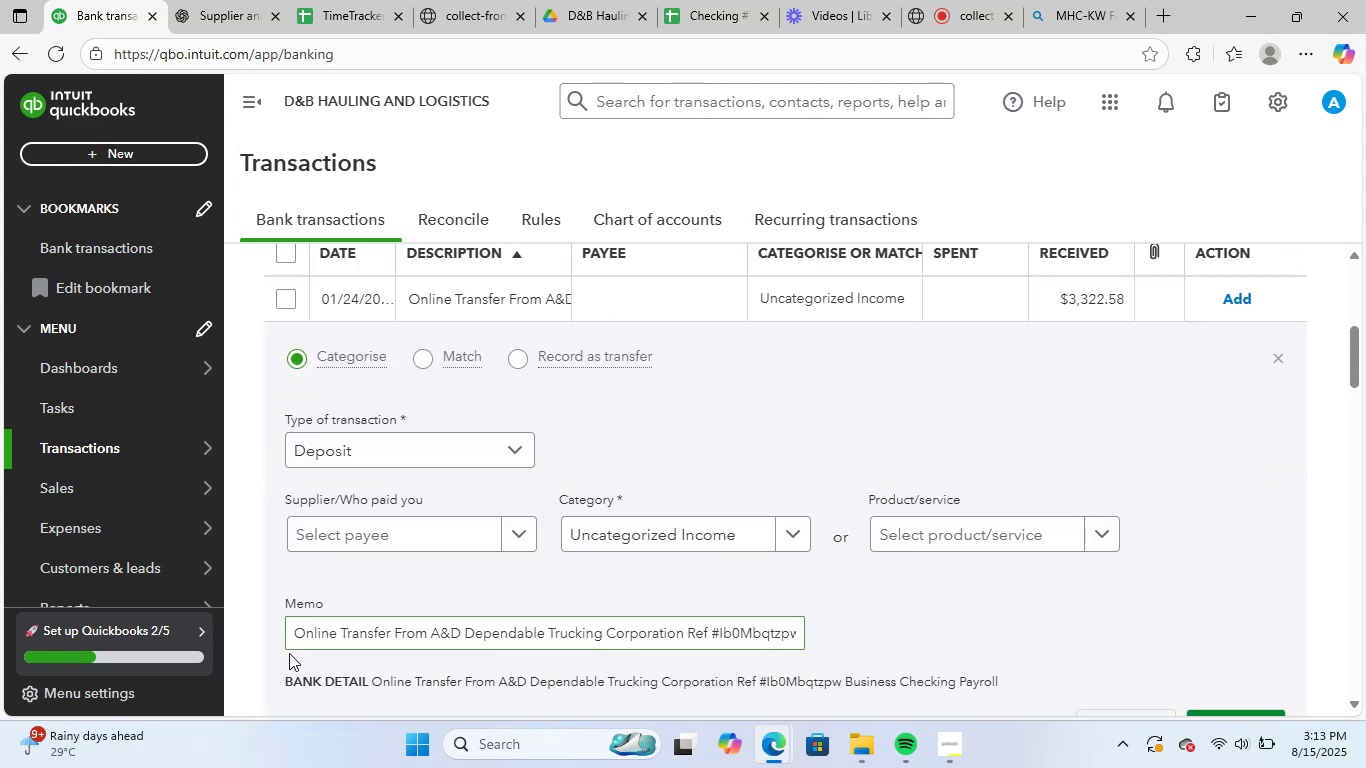 
left_click_drag(start_coordinate=[289, 630], to_coordinate=[1365, 588])
 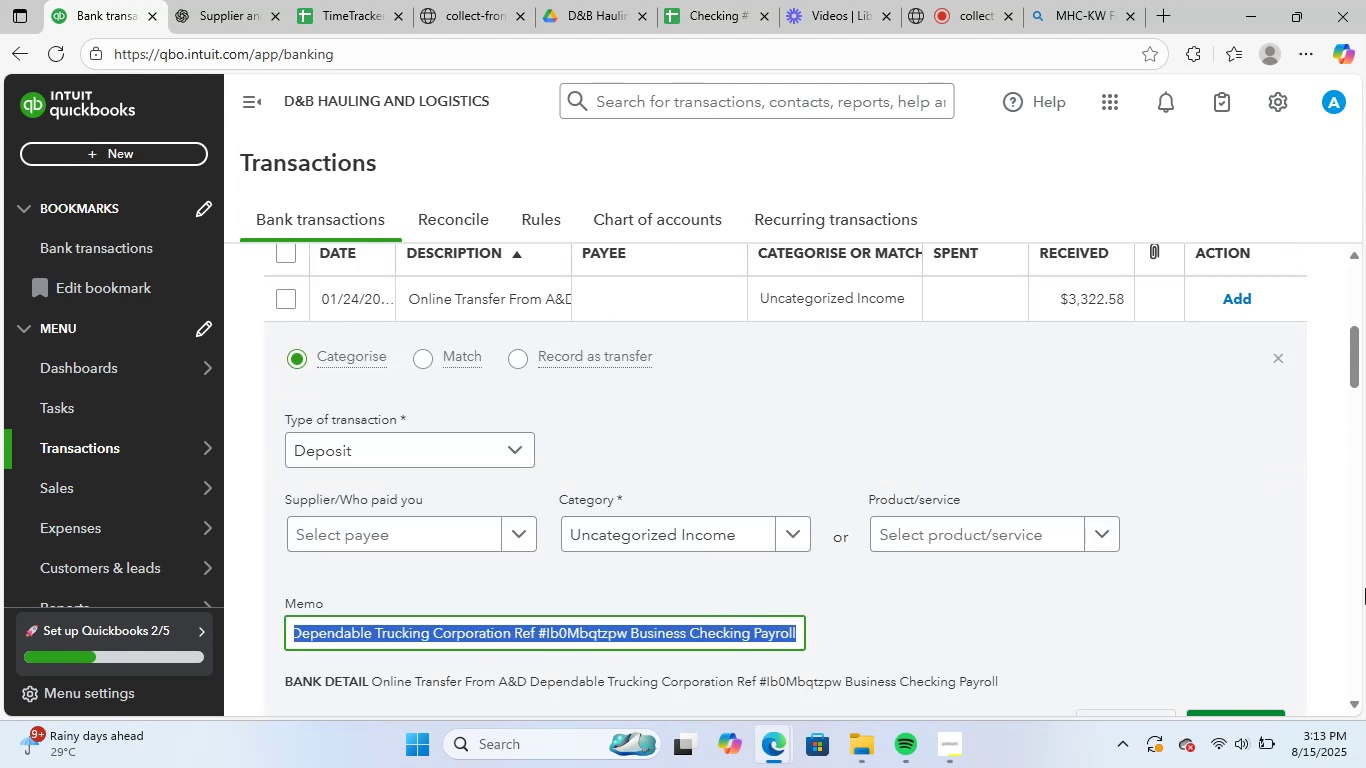 
key(Control+C)
 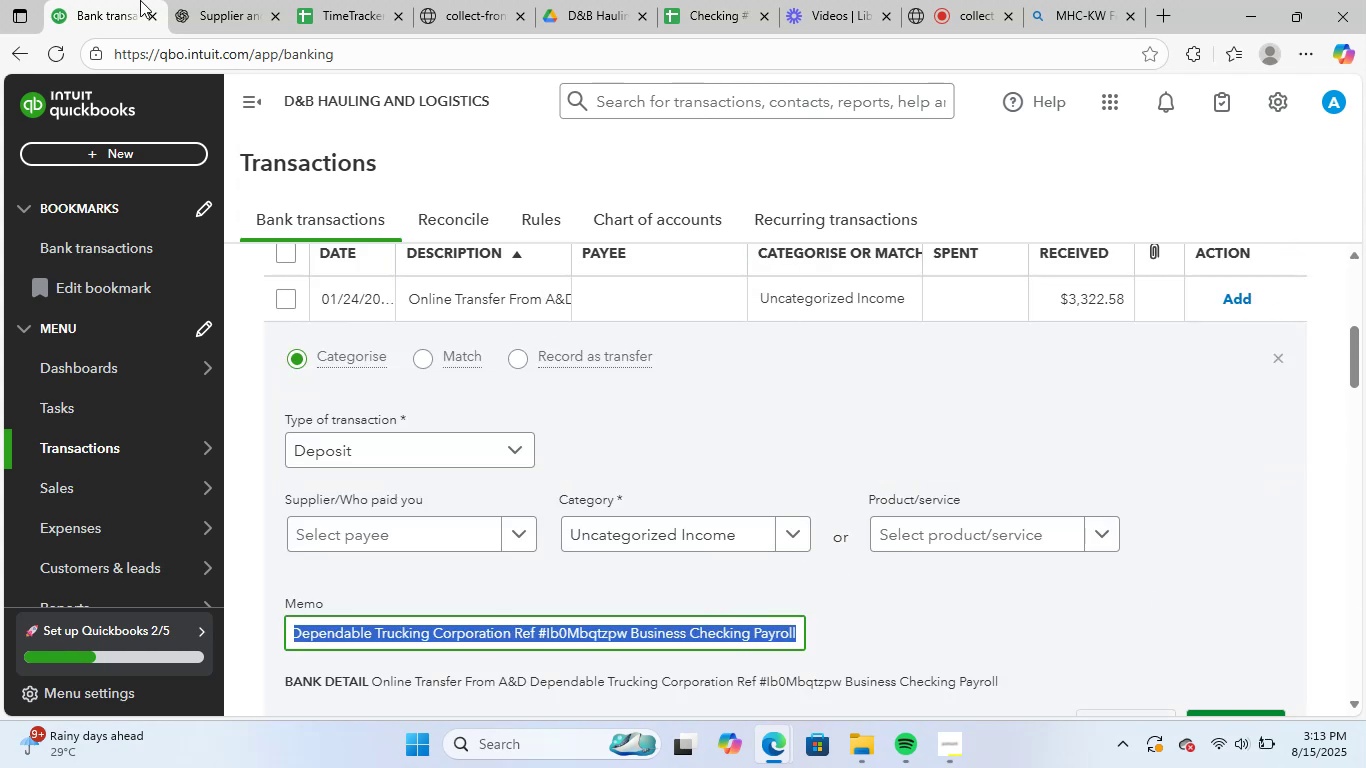 
left_click([177, 0])
 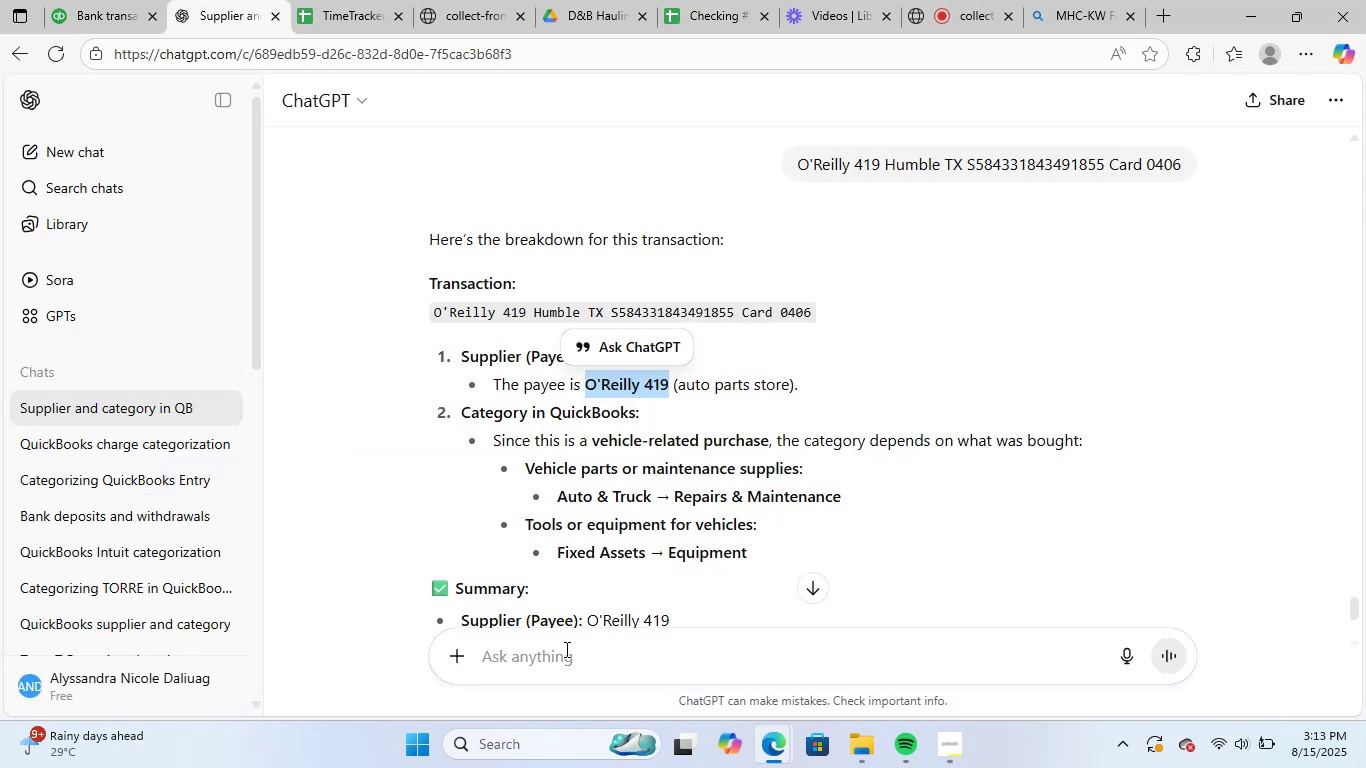 
left_click([569, 648])
 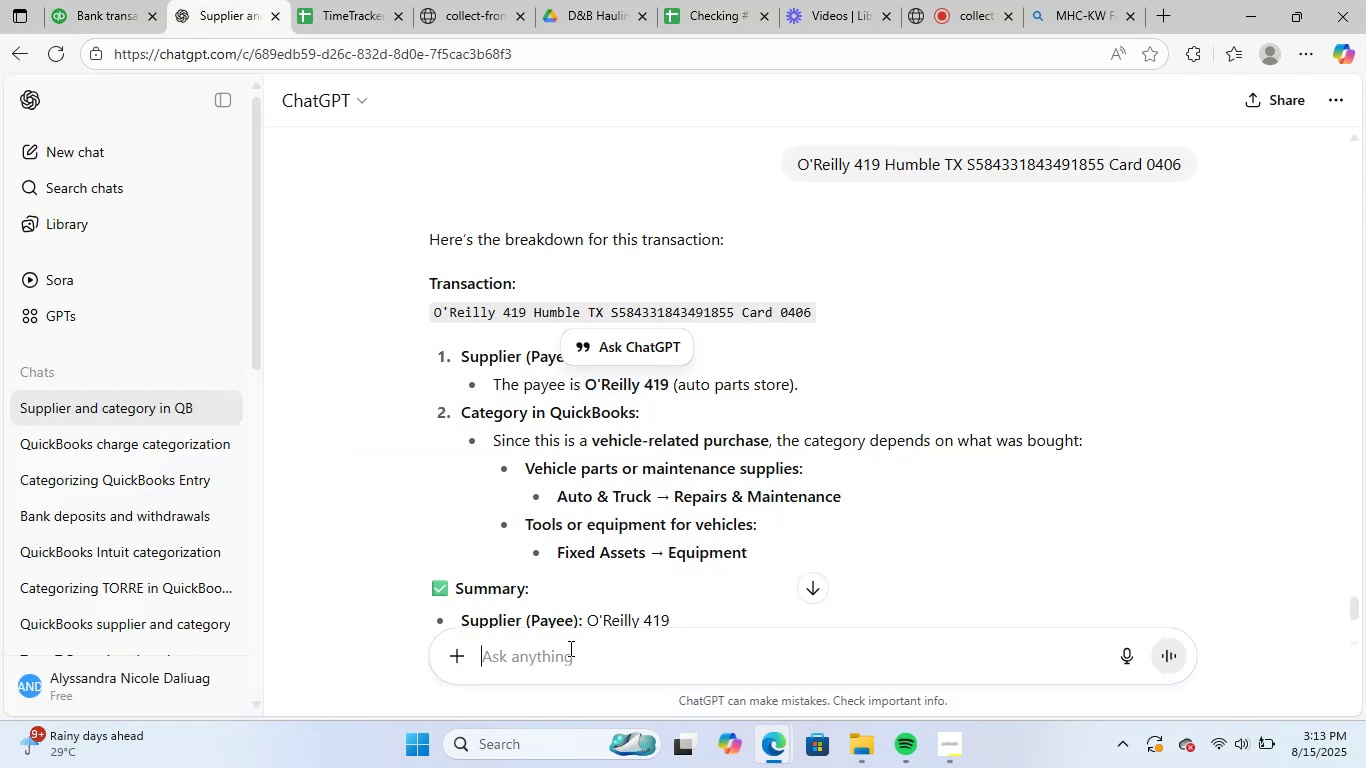 
key(Control+ControlLeft)
 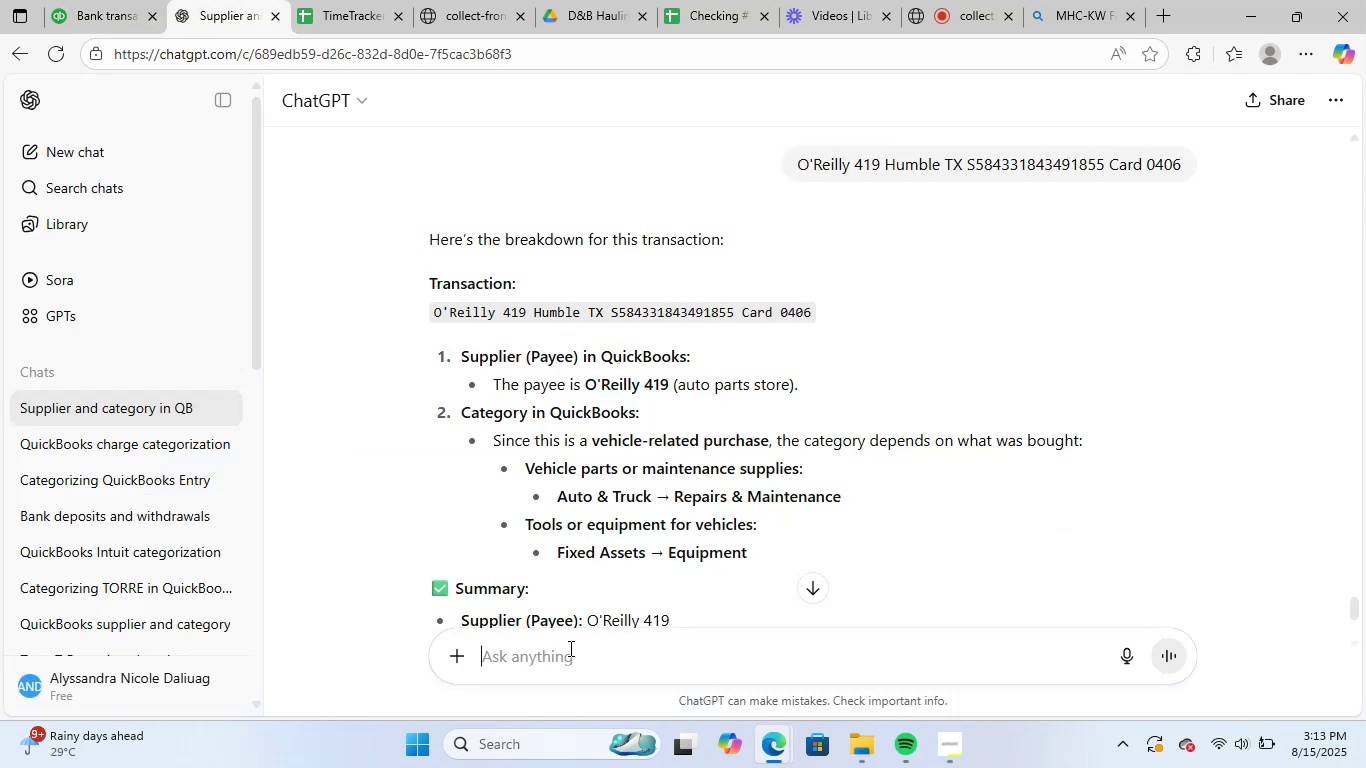 
key(Control+V)
 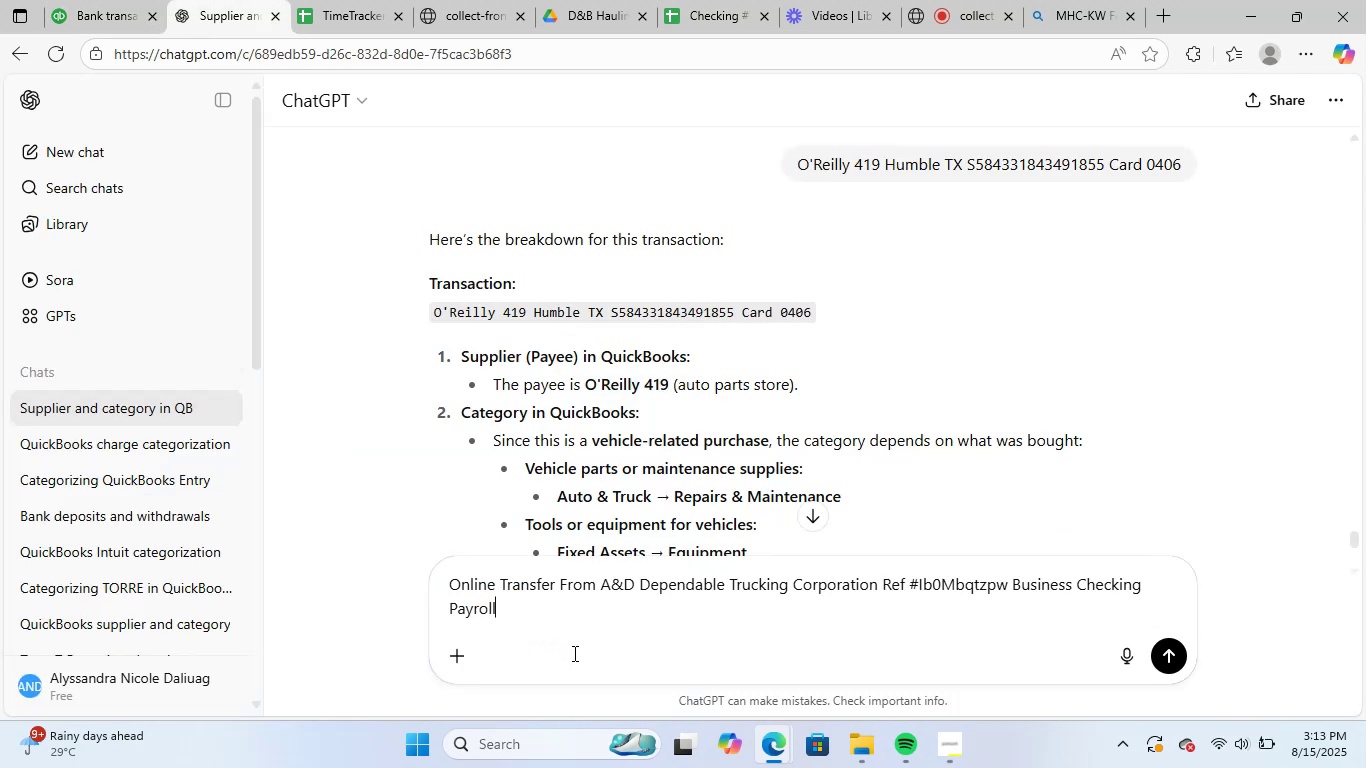 
key(NumpadEnter)
 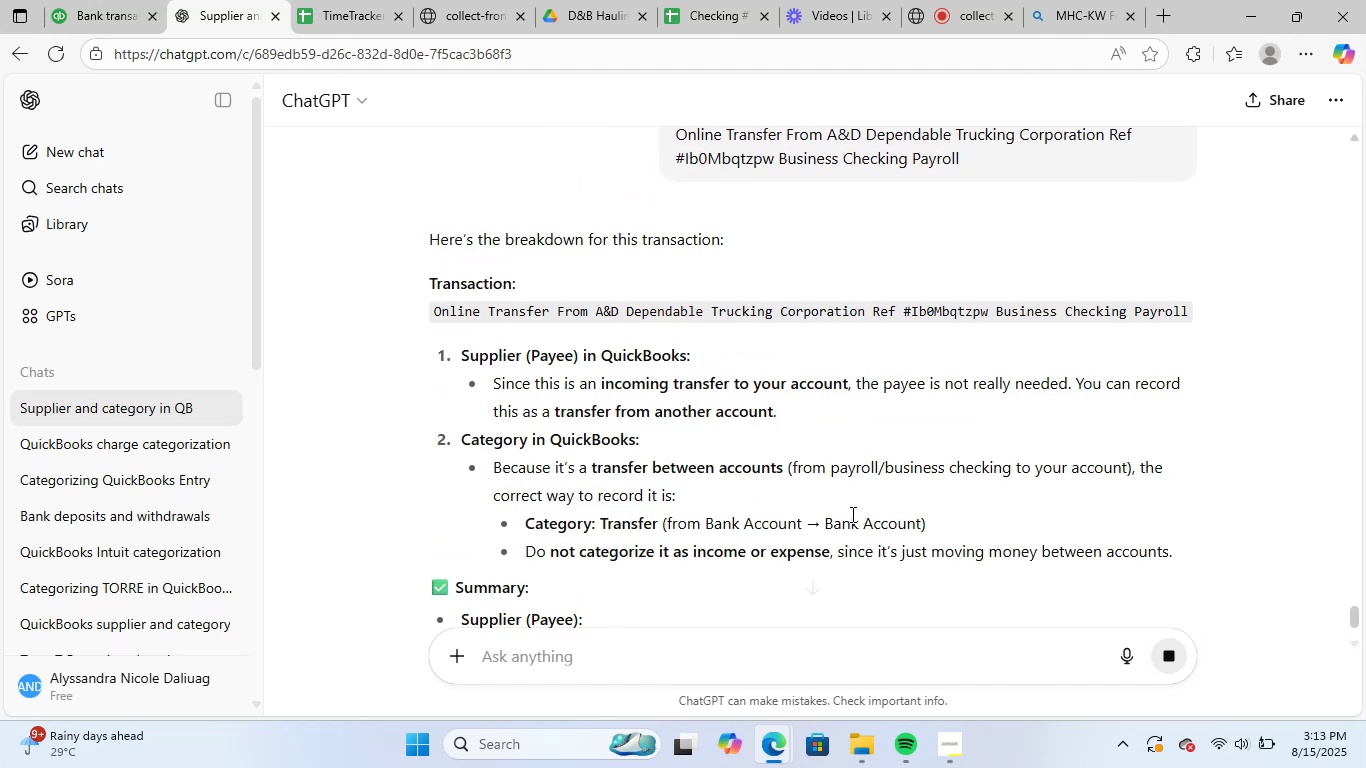 
scroll: coordinate [830, 396], scroll_direction: down, amount: 2.0
 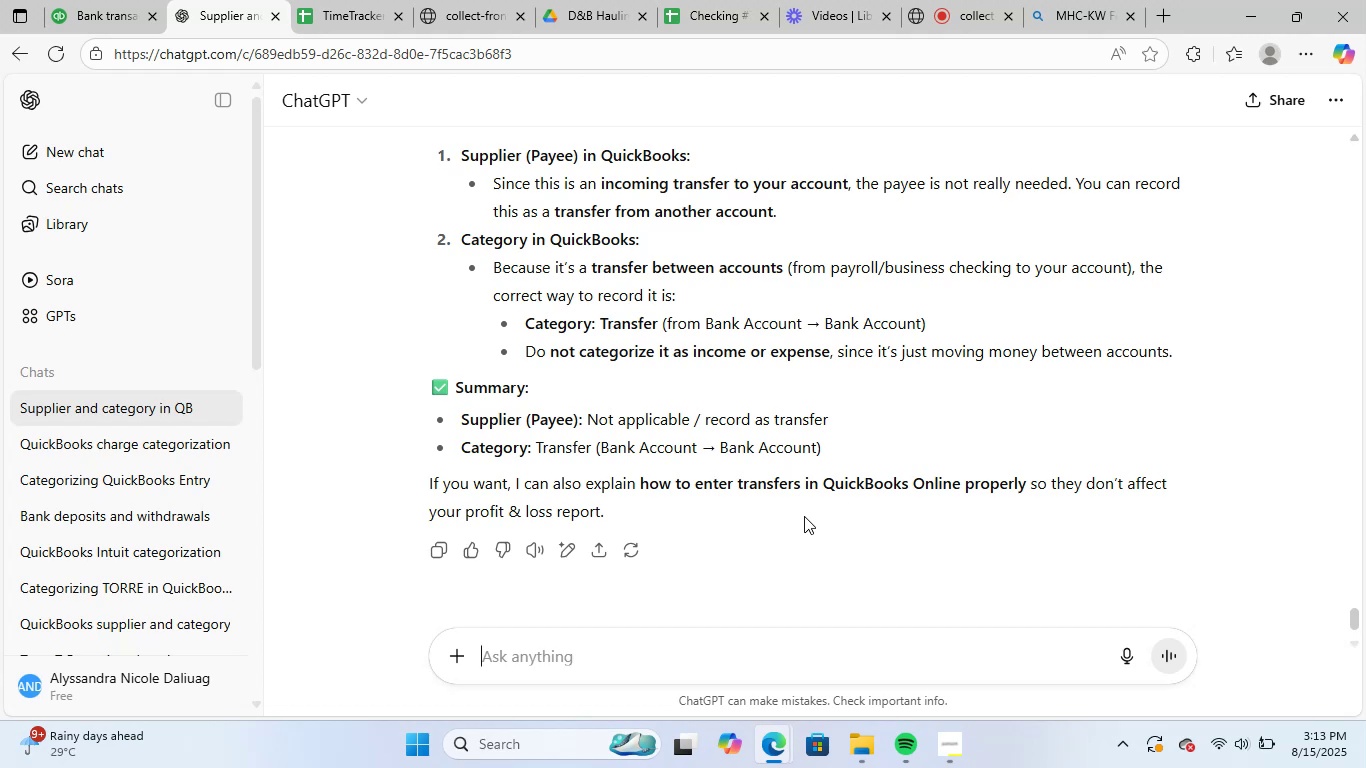 
wait(7.23)
 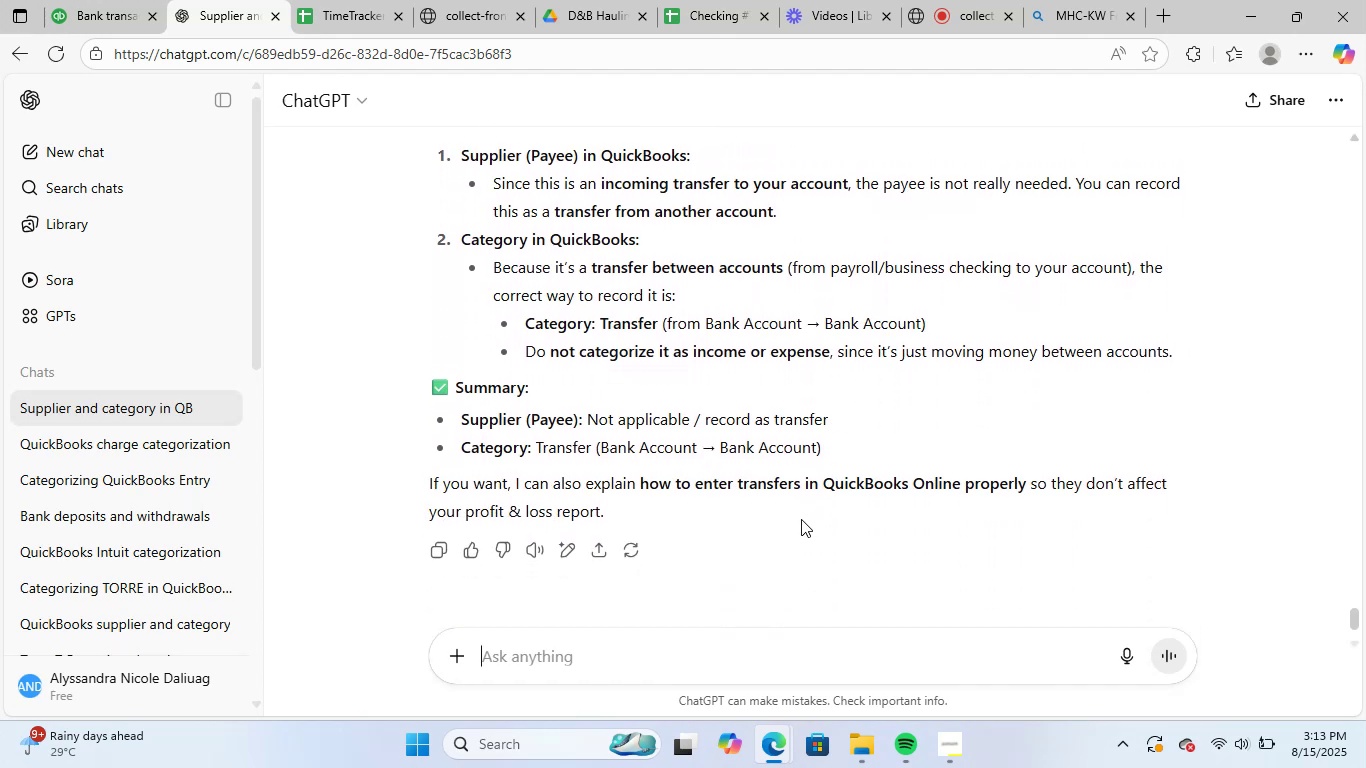 
scroll: coordinate [804, 516], scroll_direction: up, amount: 2.0
 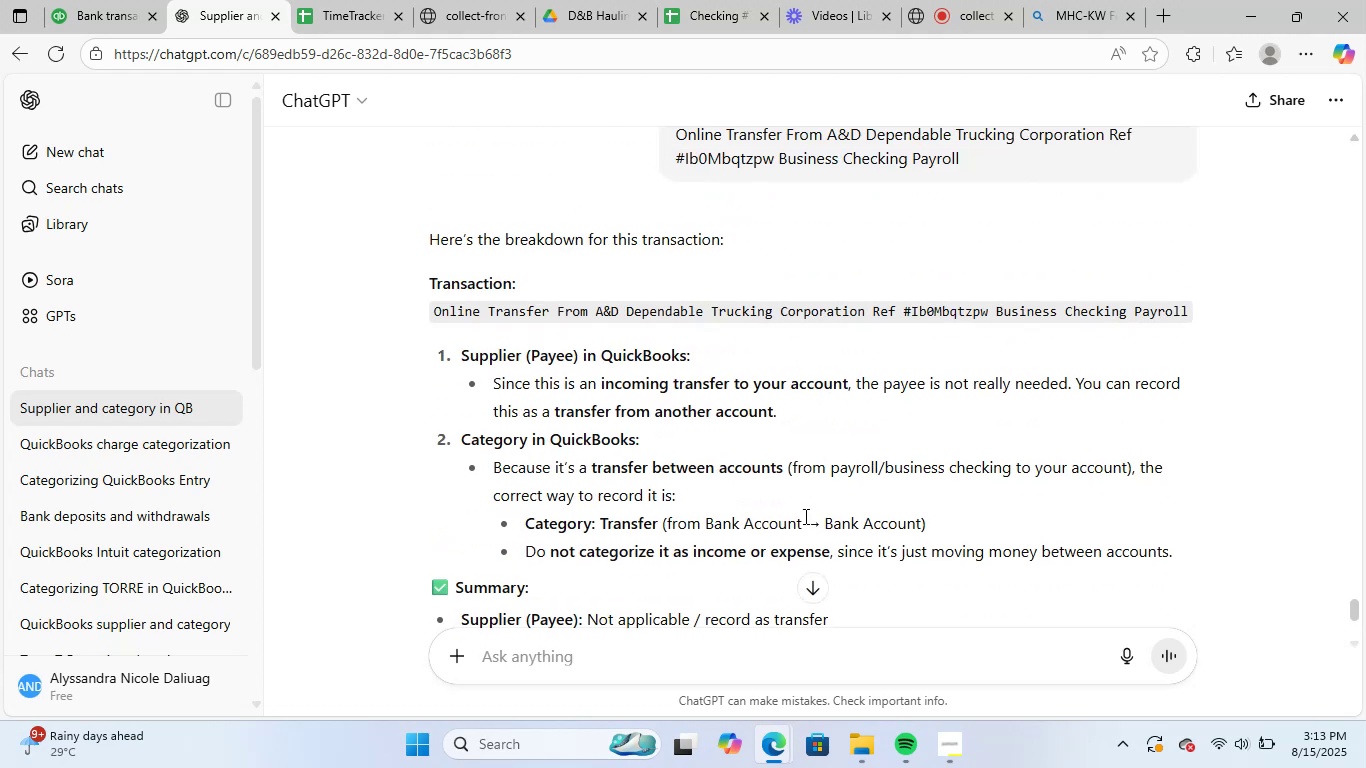 
wait(12.52)
 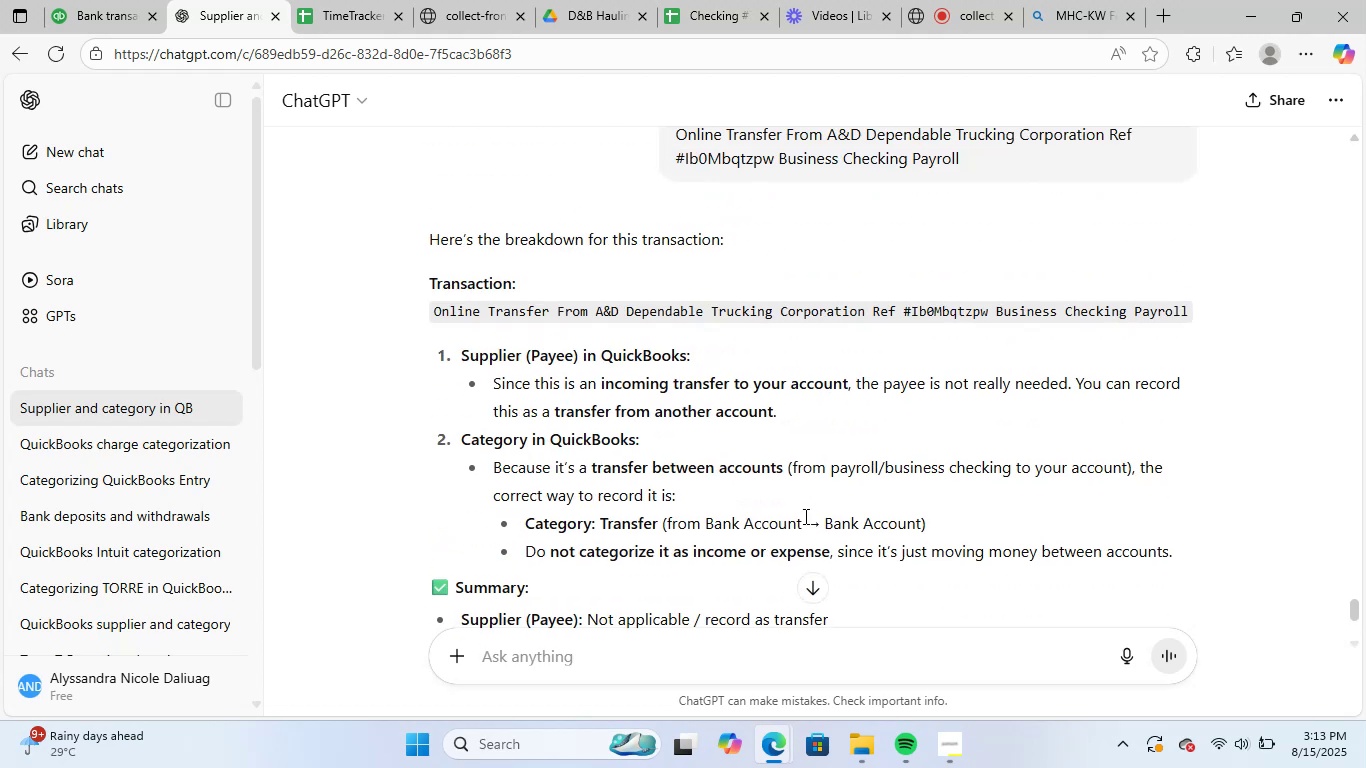 
scroll: coordinate [854, 500], scroll_direction: down, amount: 1.0
 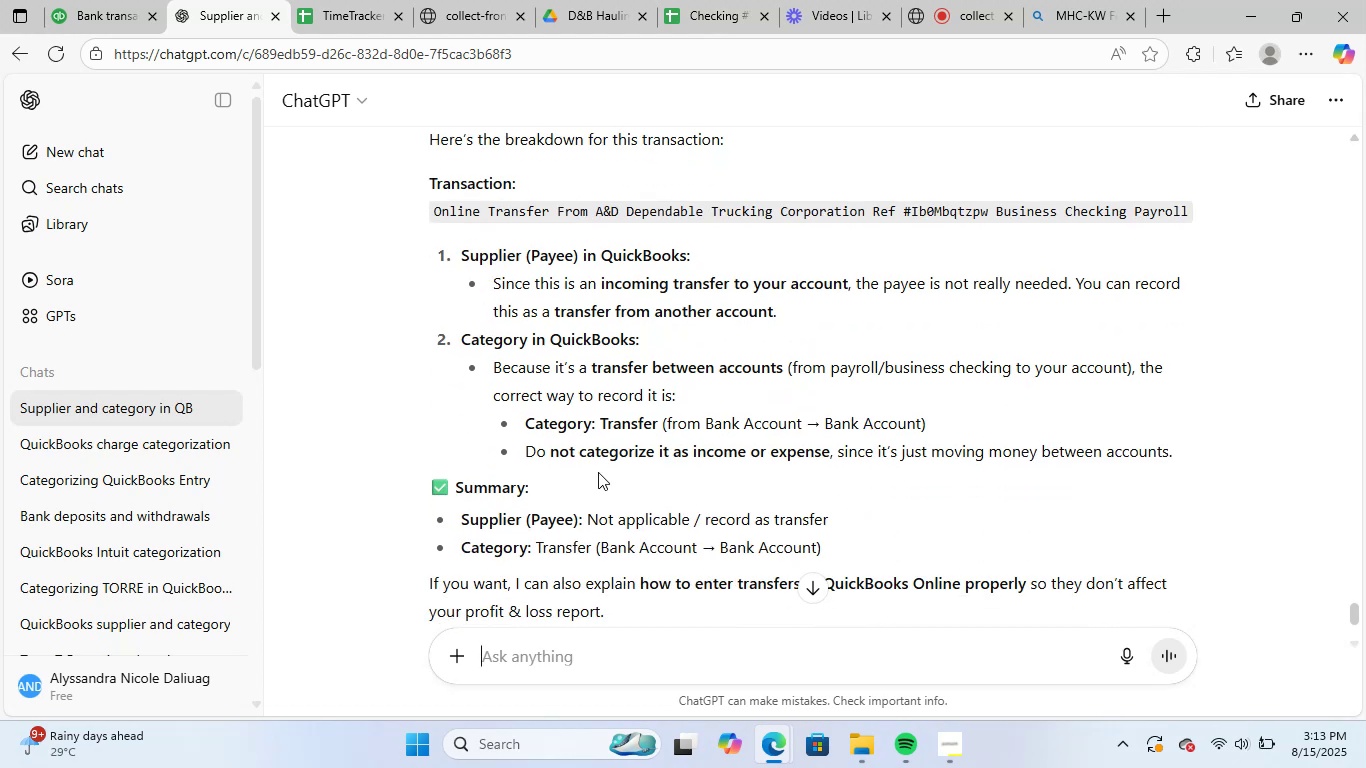 
left_click([93, 0])
 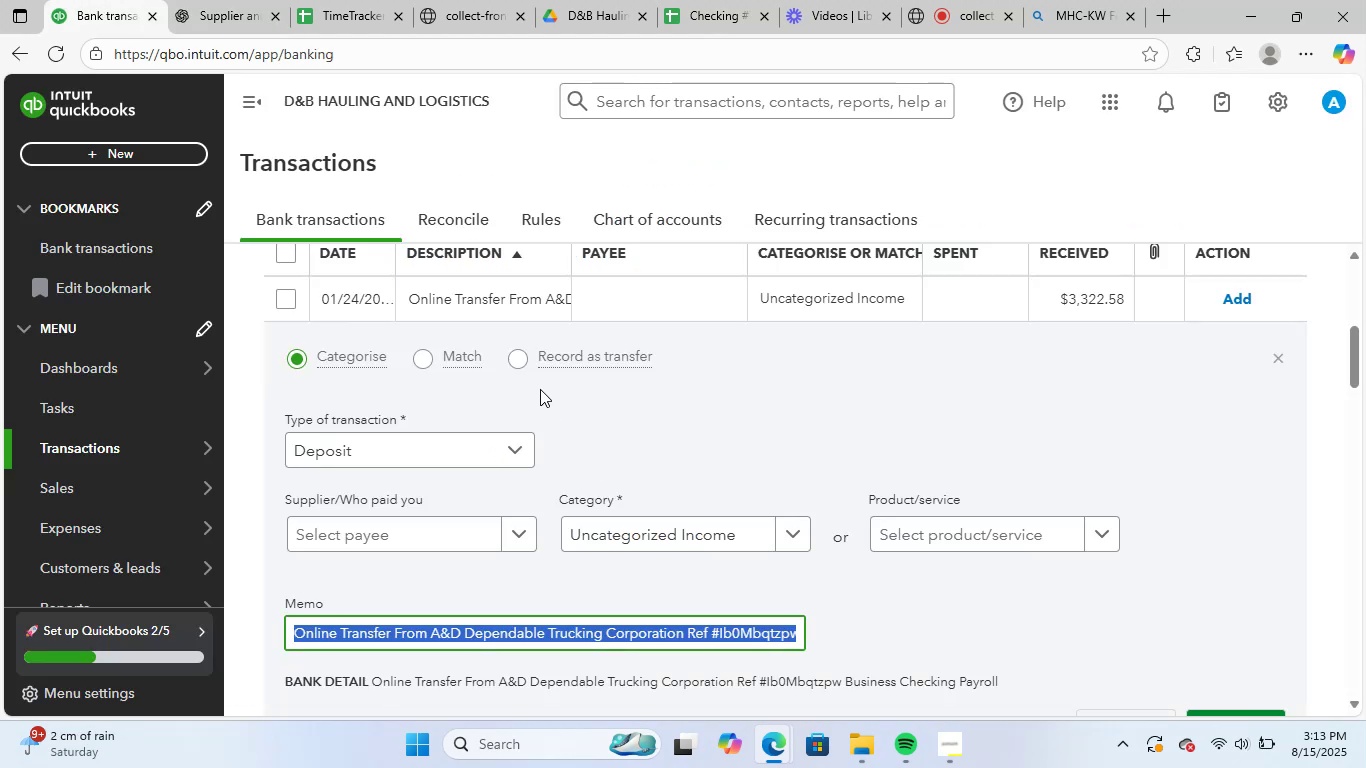 
left_click([564, 367])
 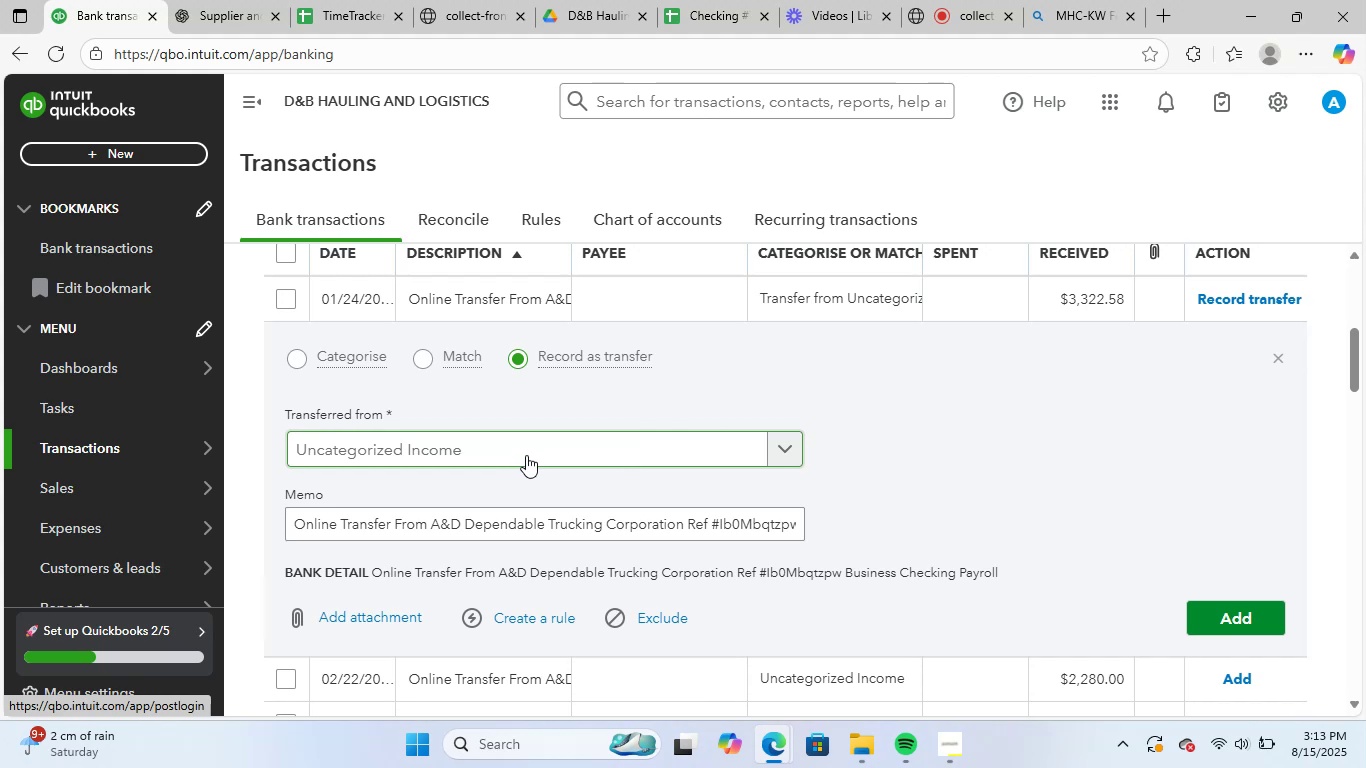 
left_click([532, 449])
 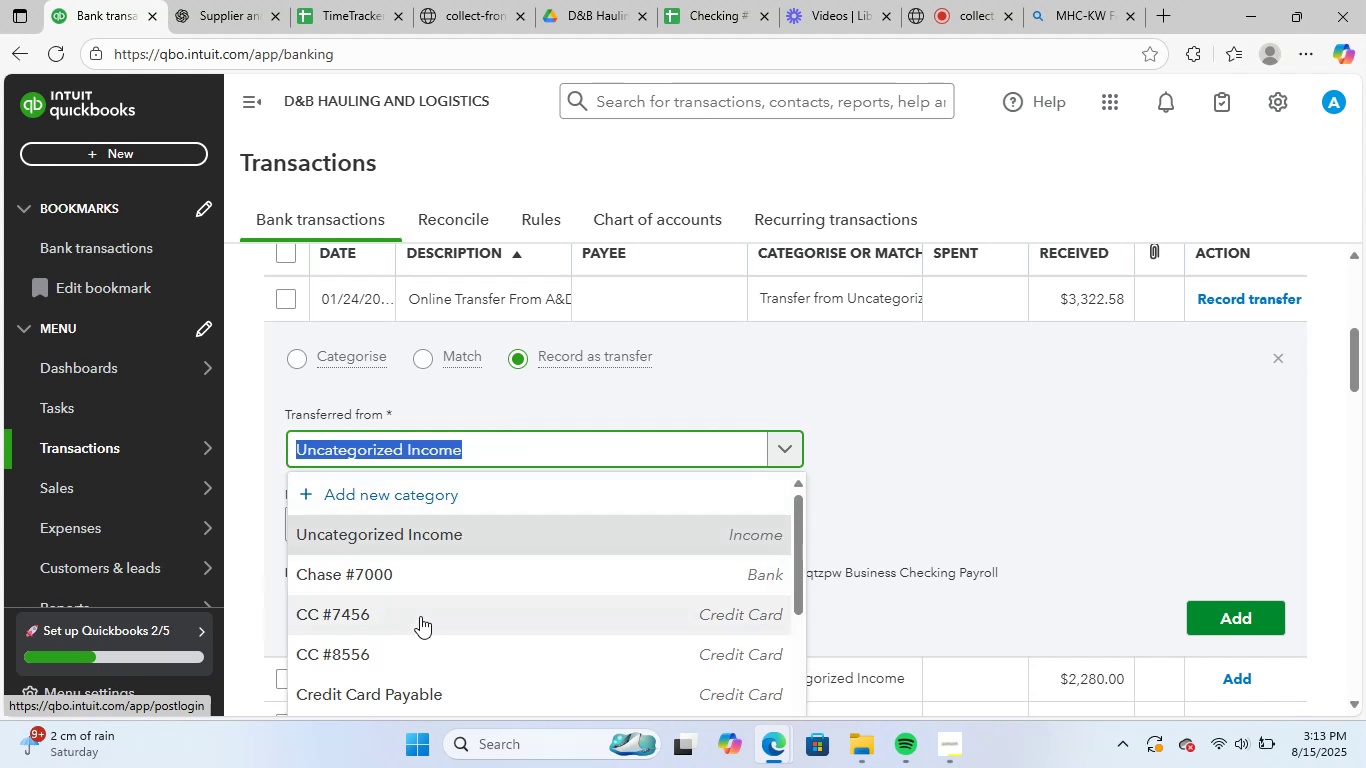 
scroll: coordinate [1175, 397], scroll_direction: up, amount: 3.0
 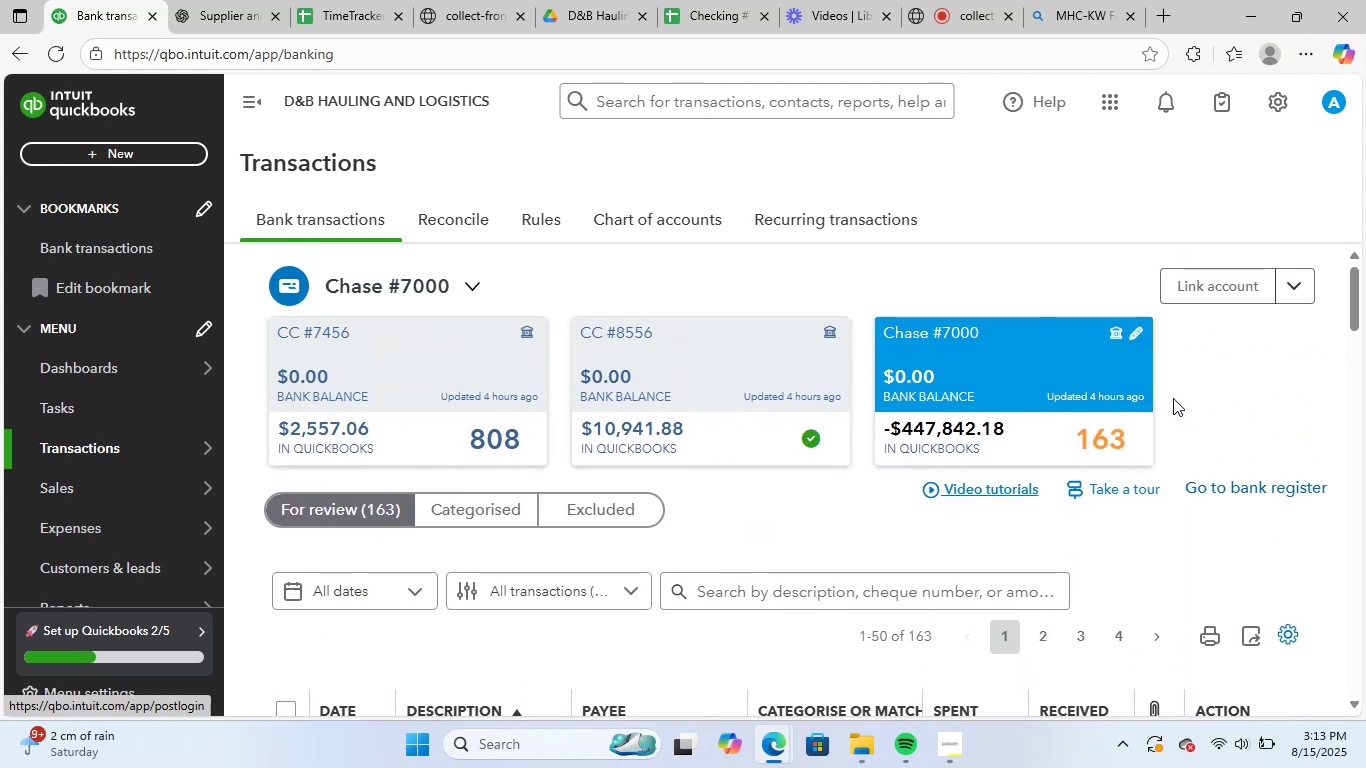 
scroll: coordinate [1170, 401], scroll_direction: down, amount: 4.0
 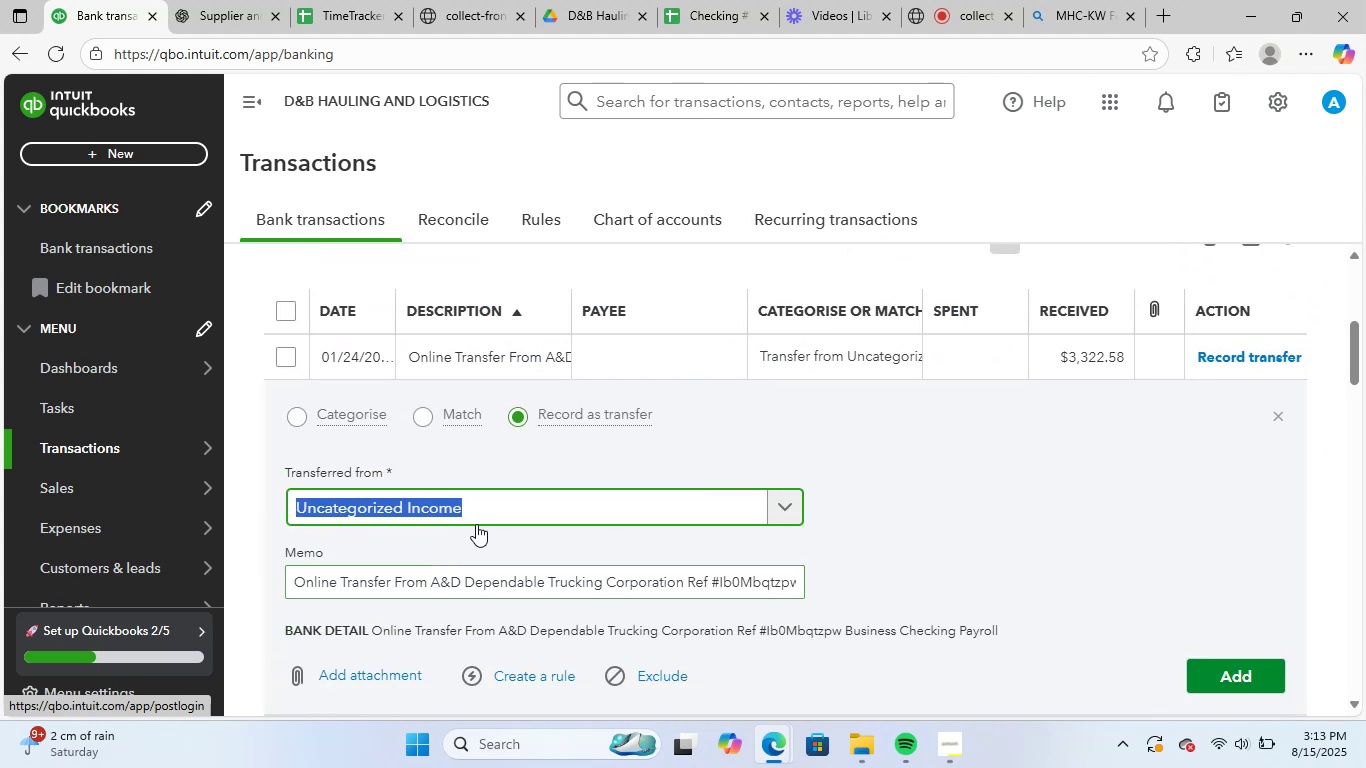 
left_click([504, 505])
 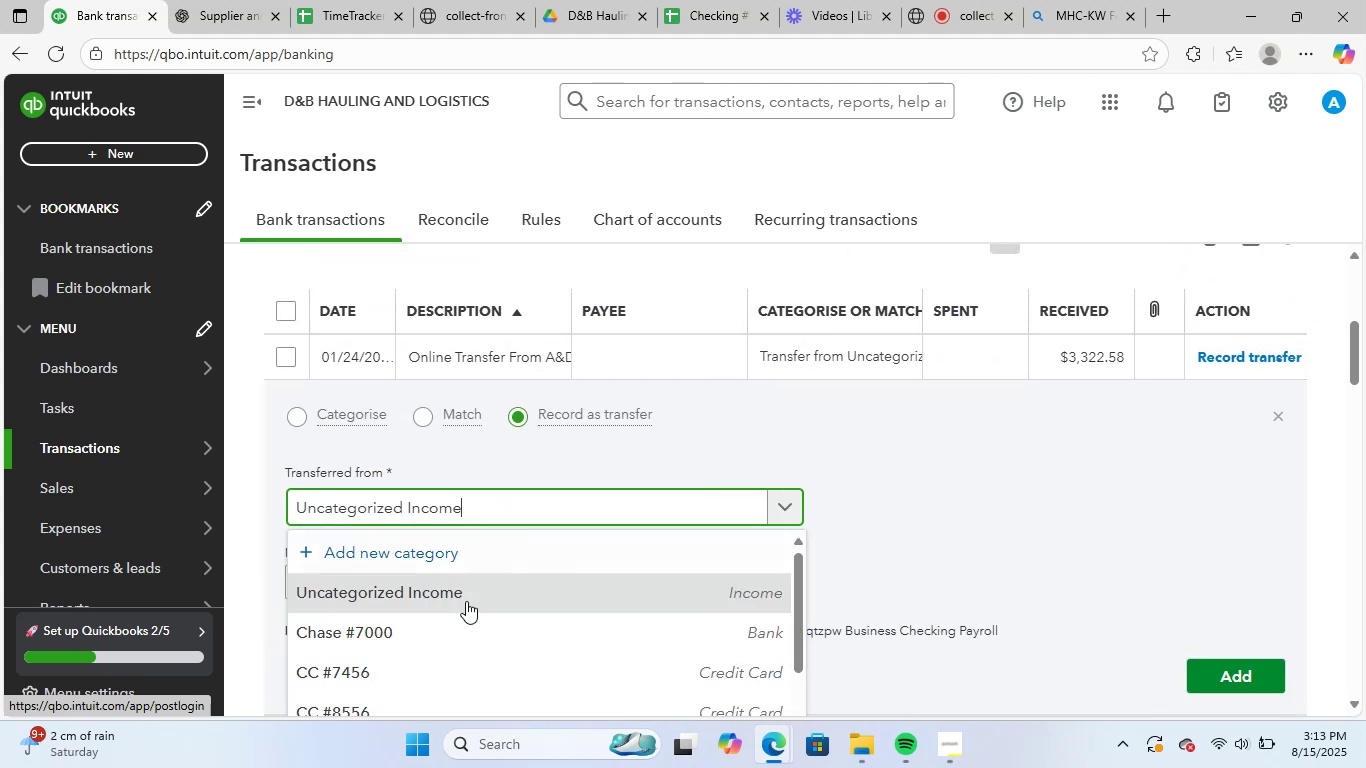 
scroll: coordinate [463, 631], scroll_direction: down, amount: 1.0
 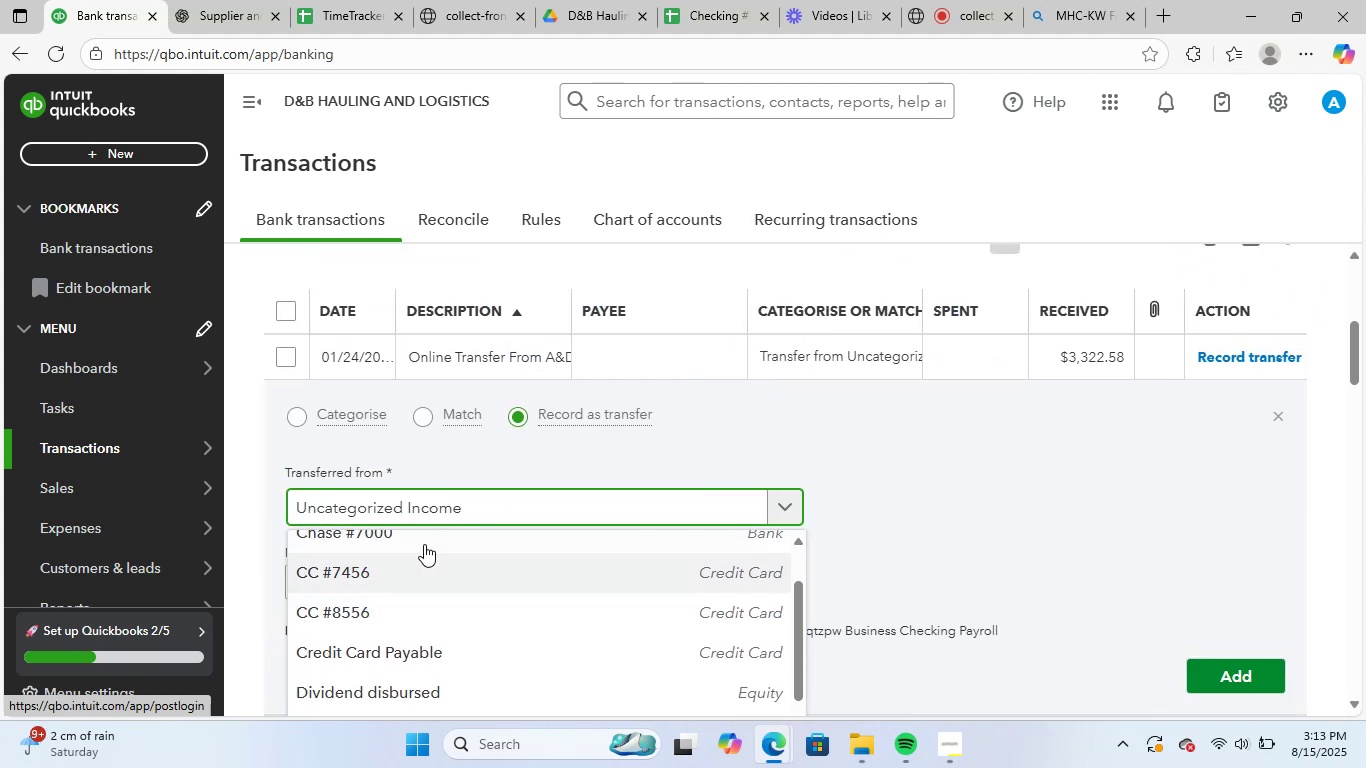 
left_click([427, 540])
 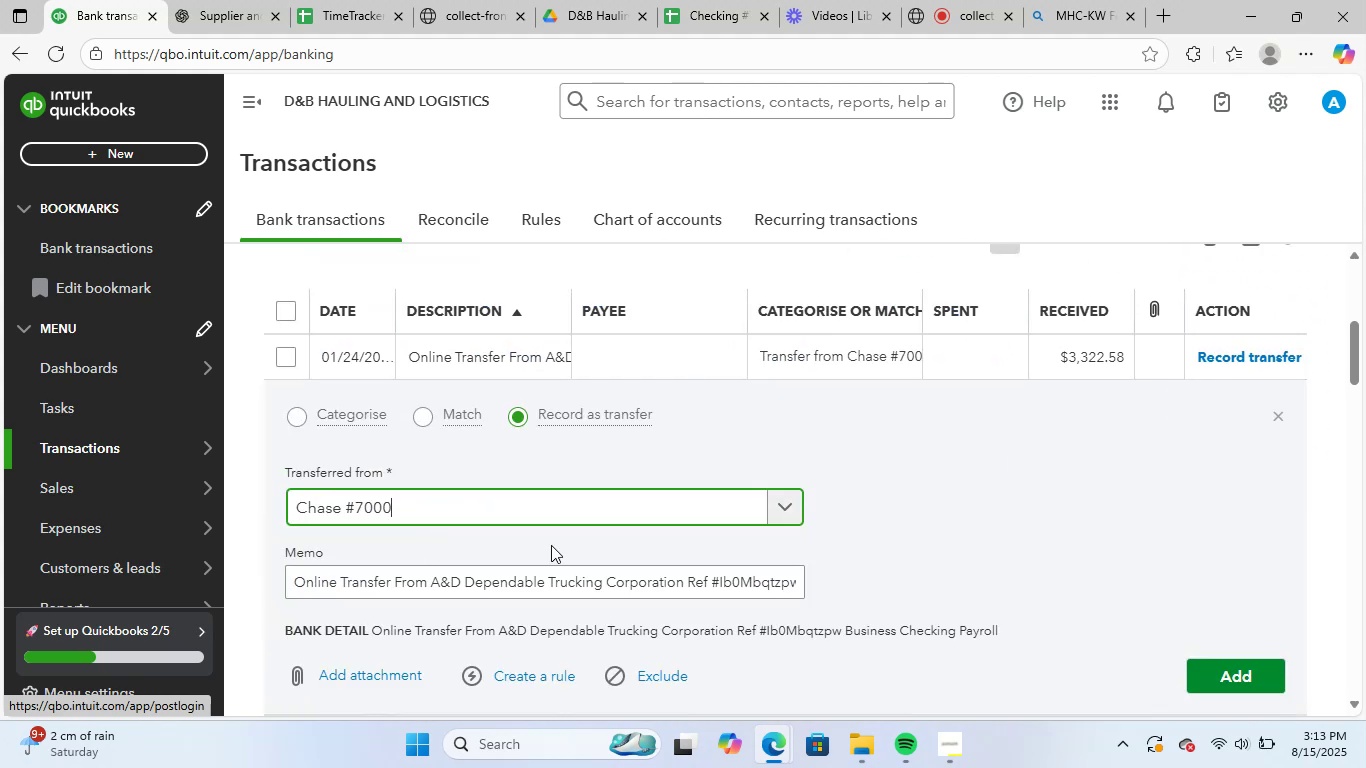 
scroll: coordinate [767, 527], scroll_direction: down, amount: 1.0
 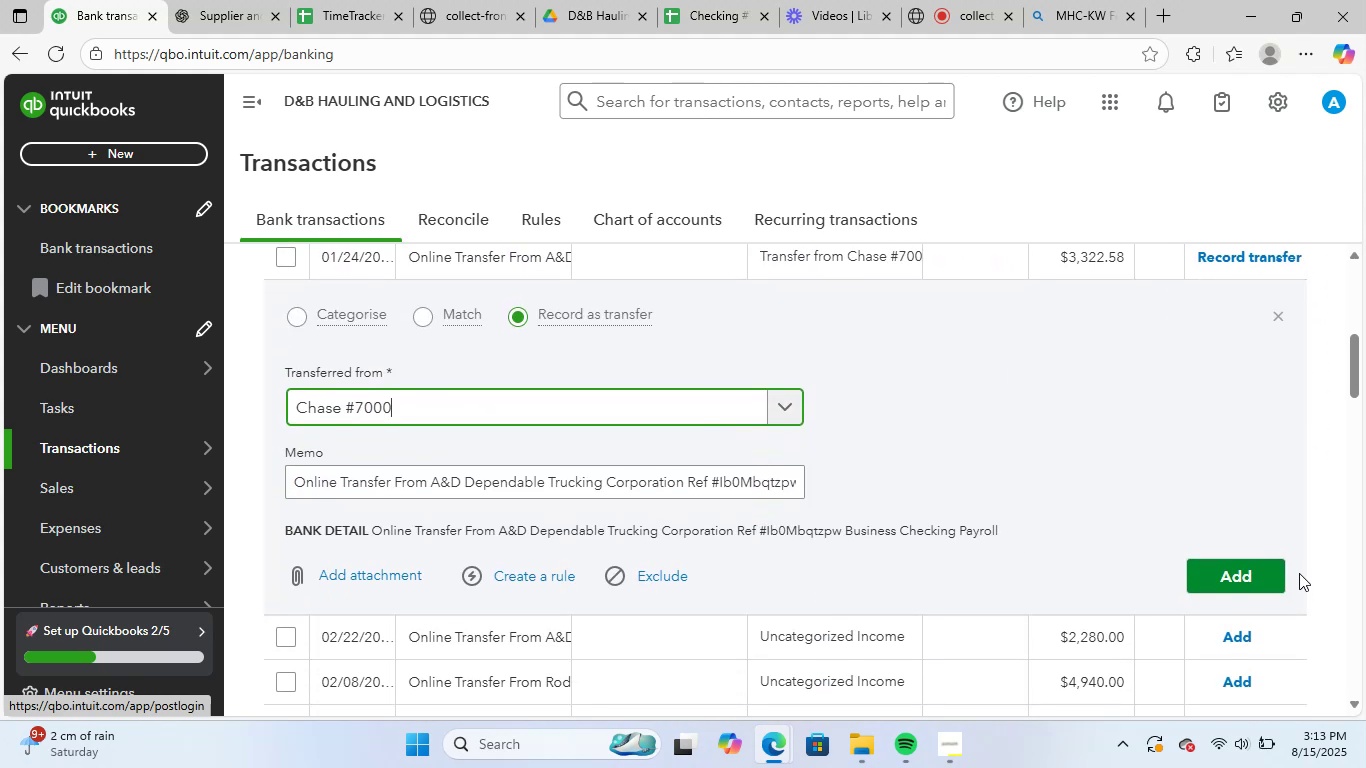 
left_click([1242, 570])
 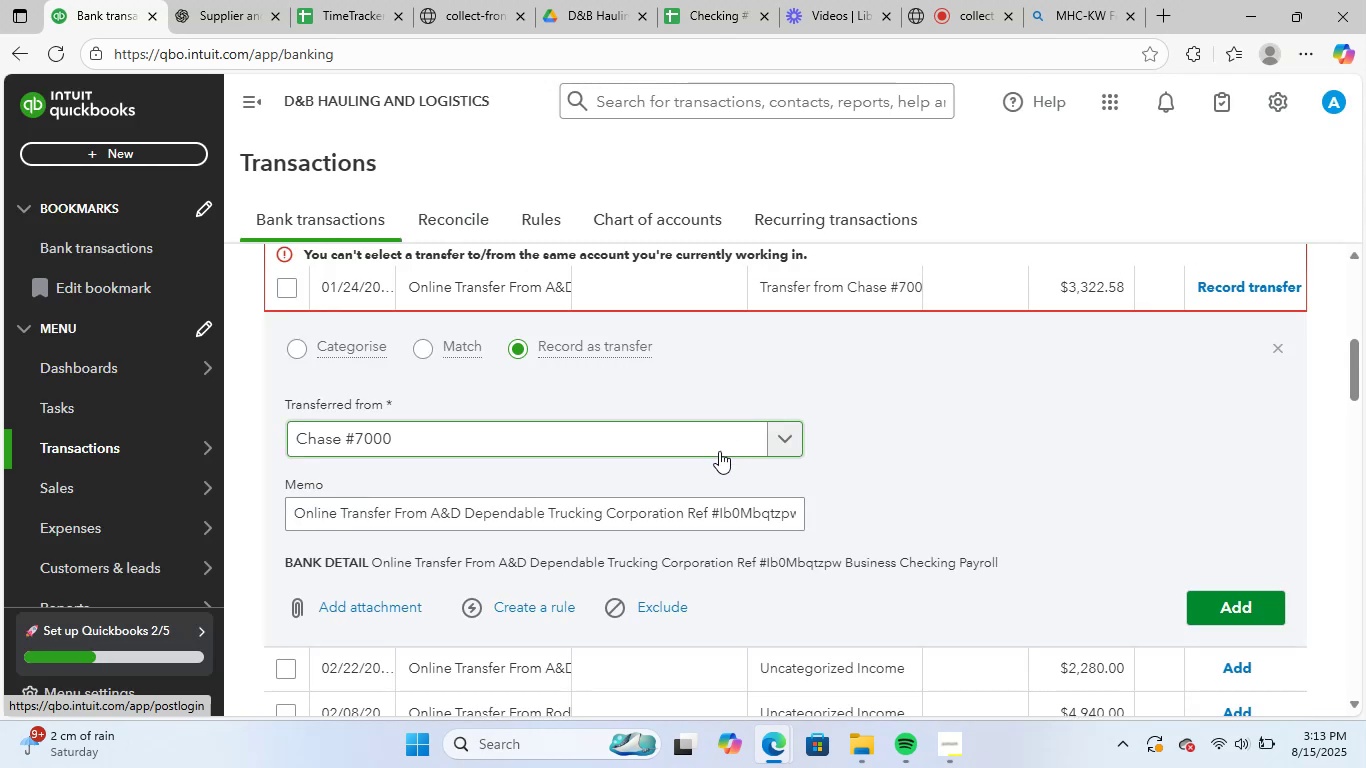 
scroll: coordinate [785, 523], scroll_direction: up, amount: 5.0
 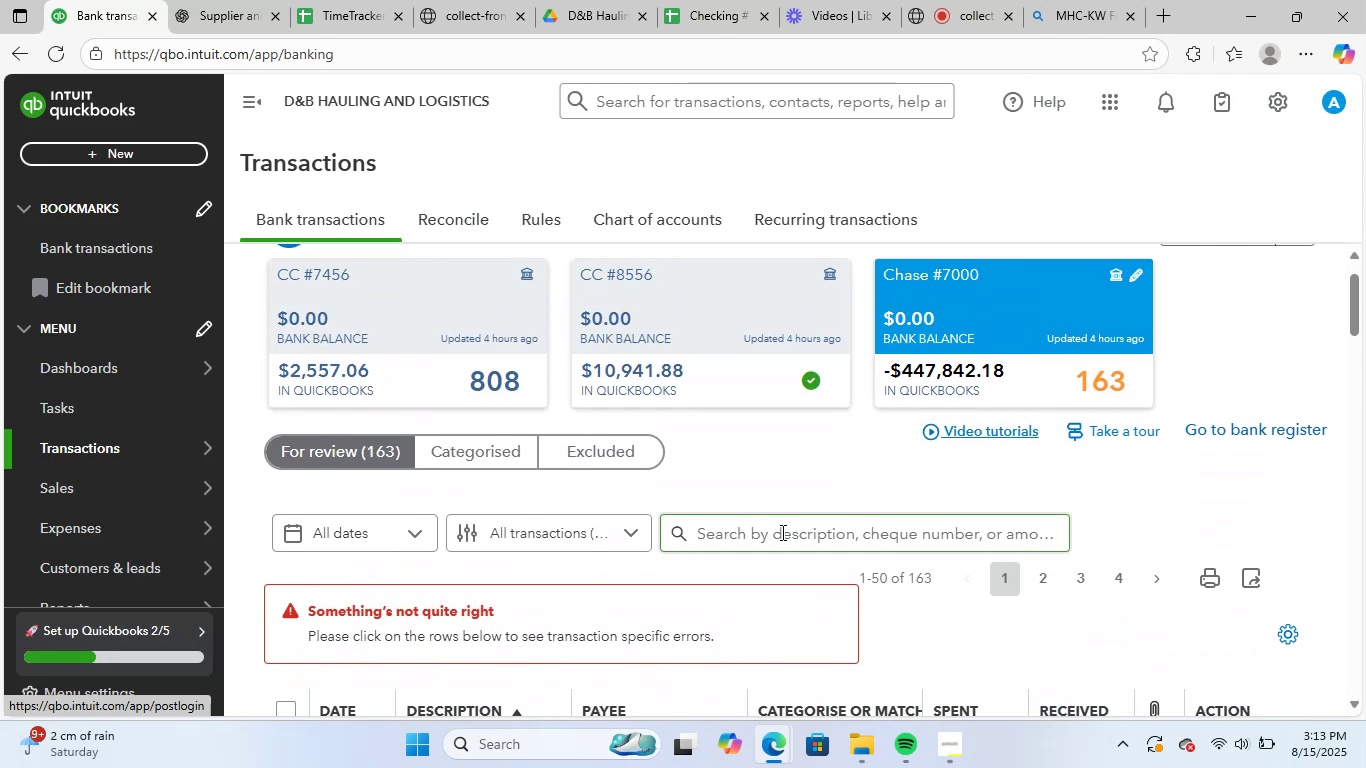 
scroll: coordinate [778, 537], scroll_direction: down, amount: 5.0
 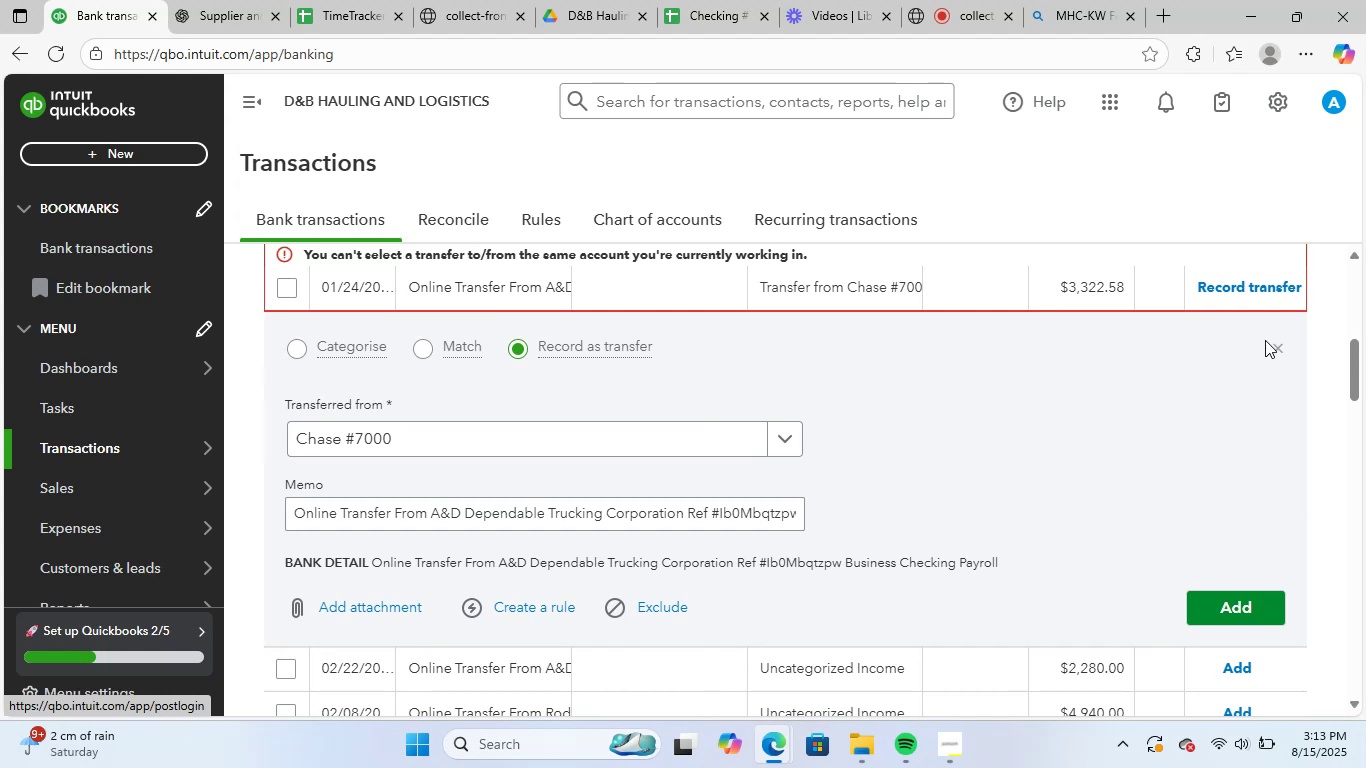 
left_click([1282, 346])
 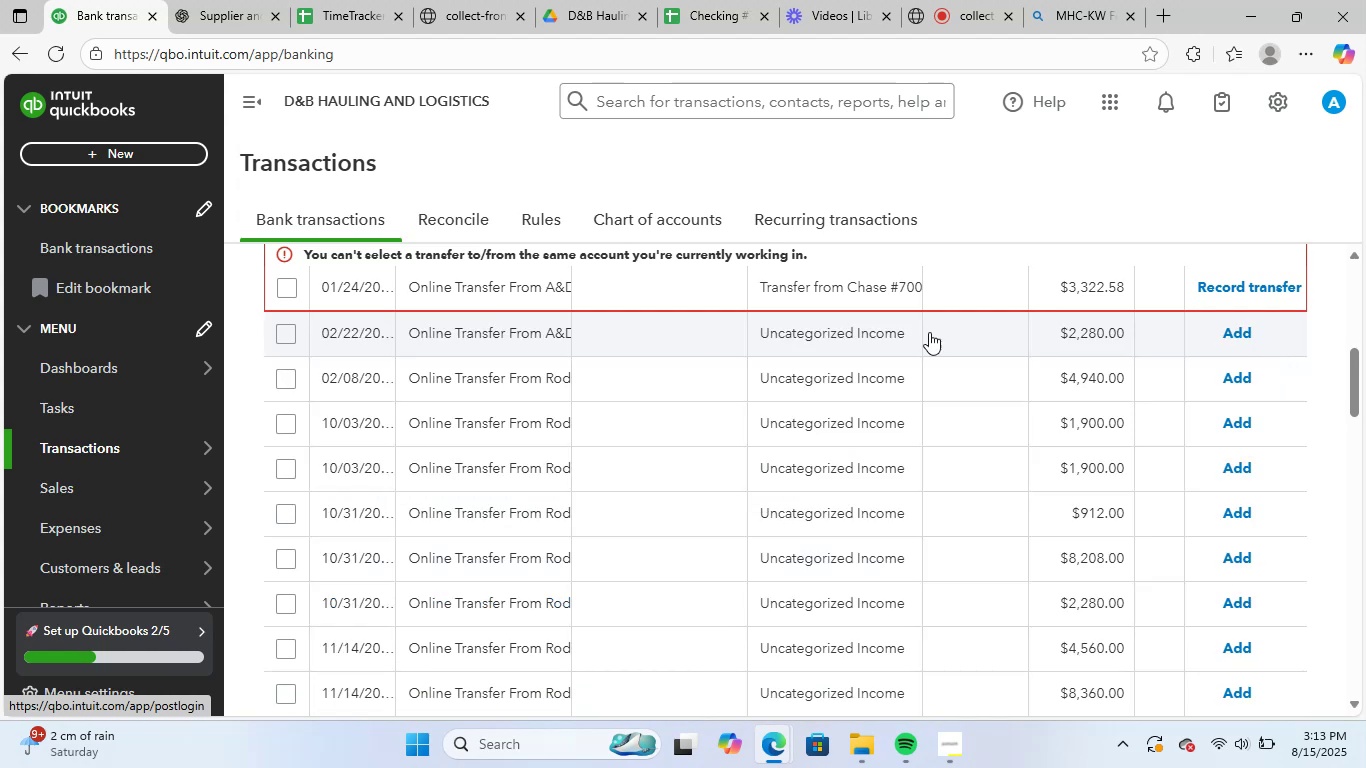 
scroll: coordinate [606, 459], scroll_direction: up, amount: 1.0
 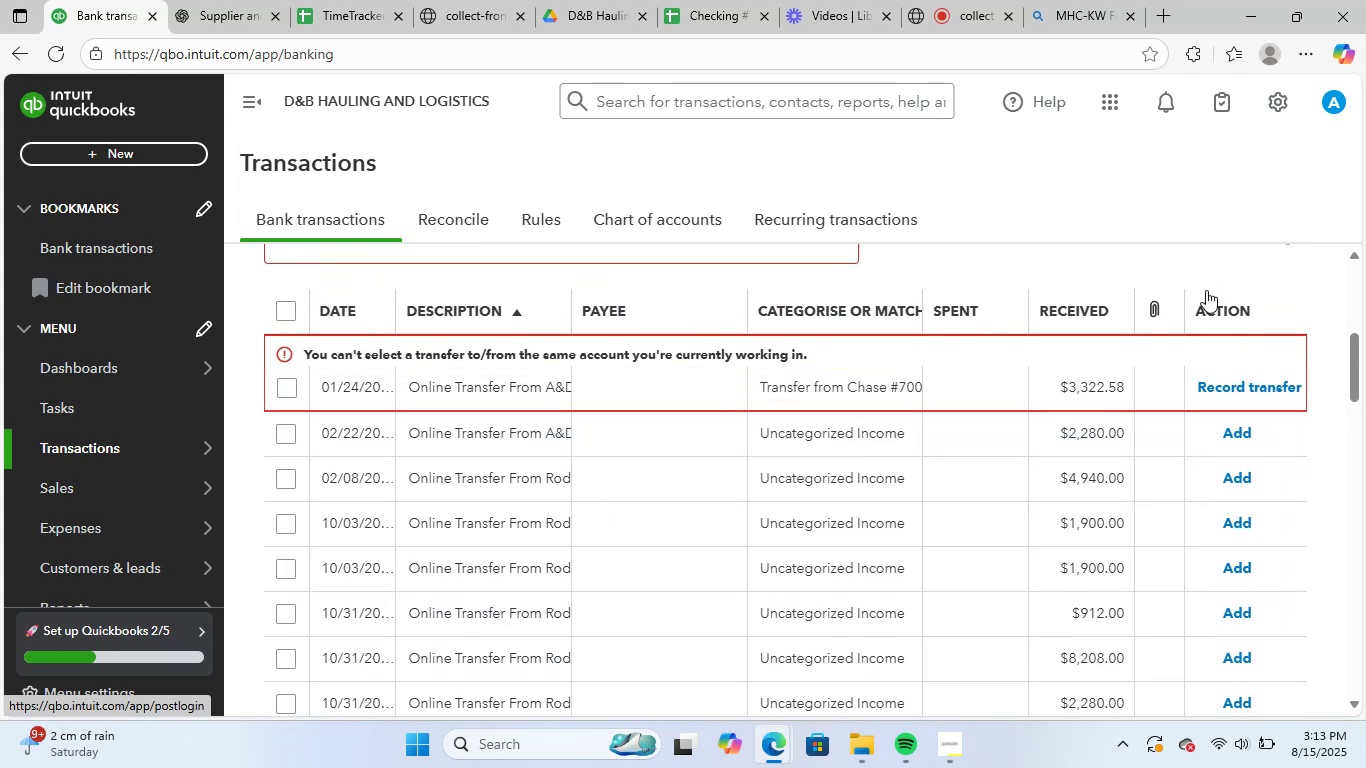 
left_click([1275, 270])
 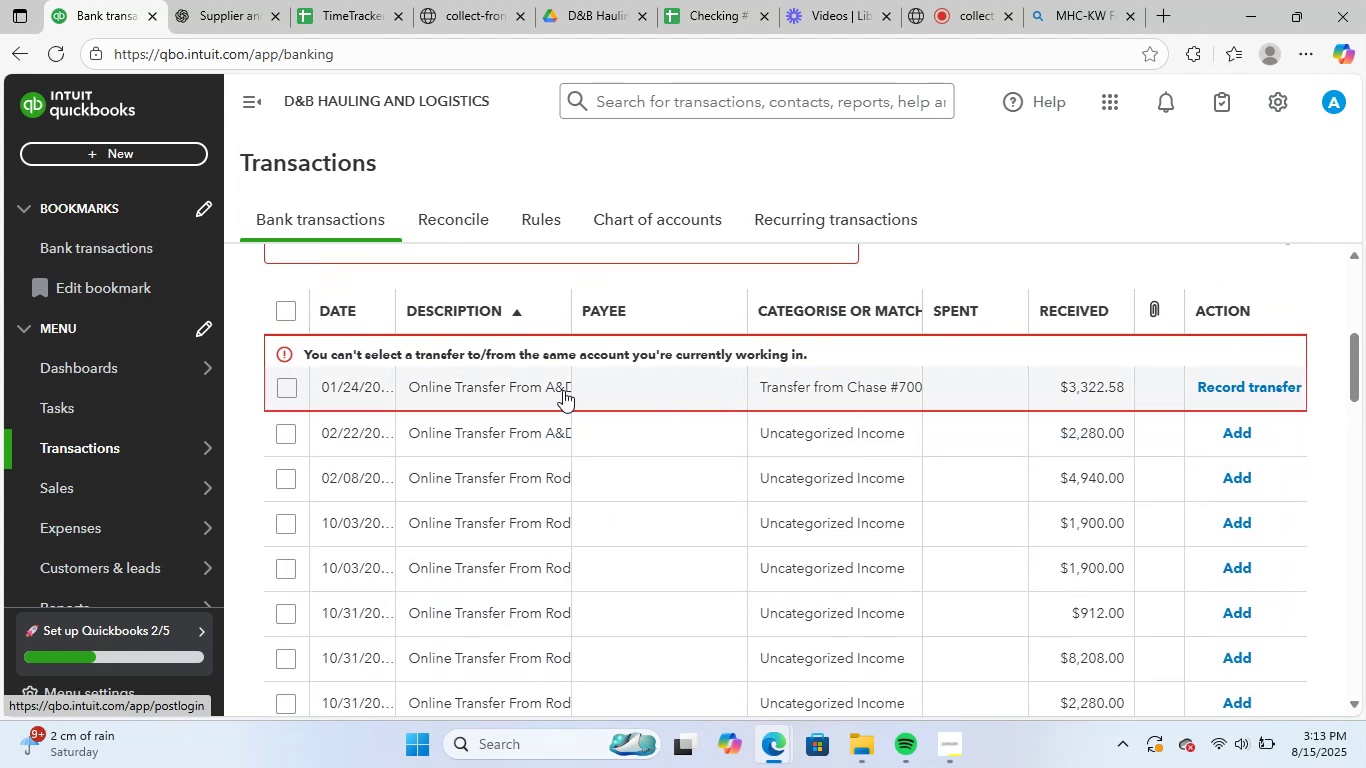 
left_click([511, 390])
 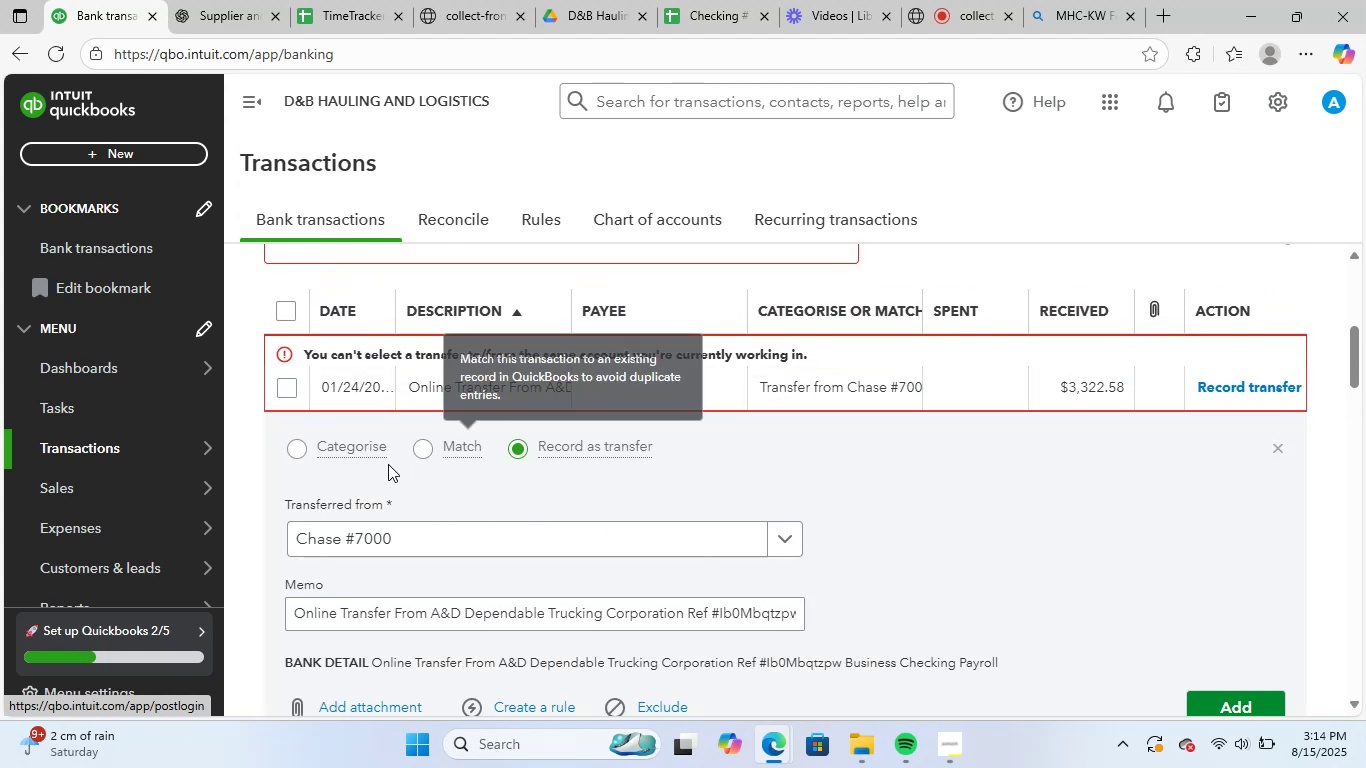 
left_click([354, 447])
 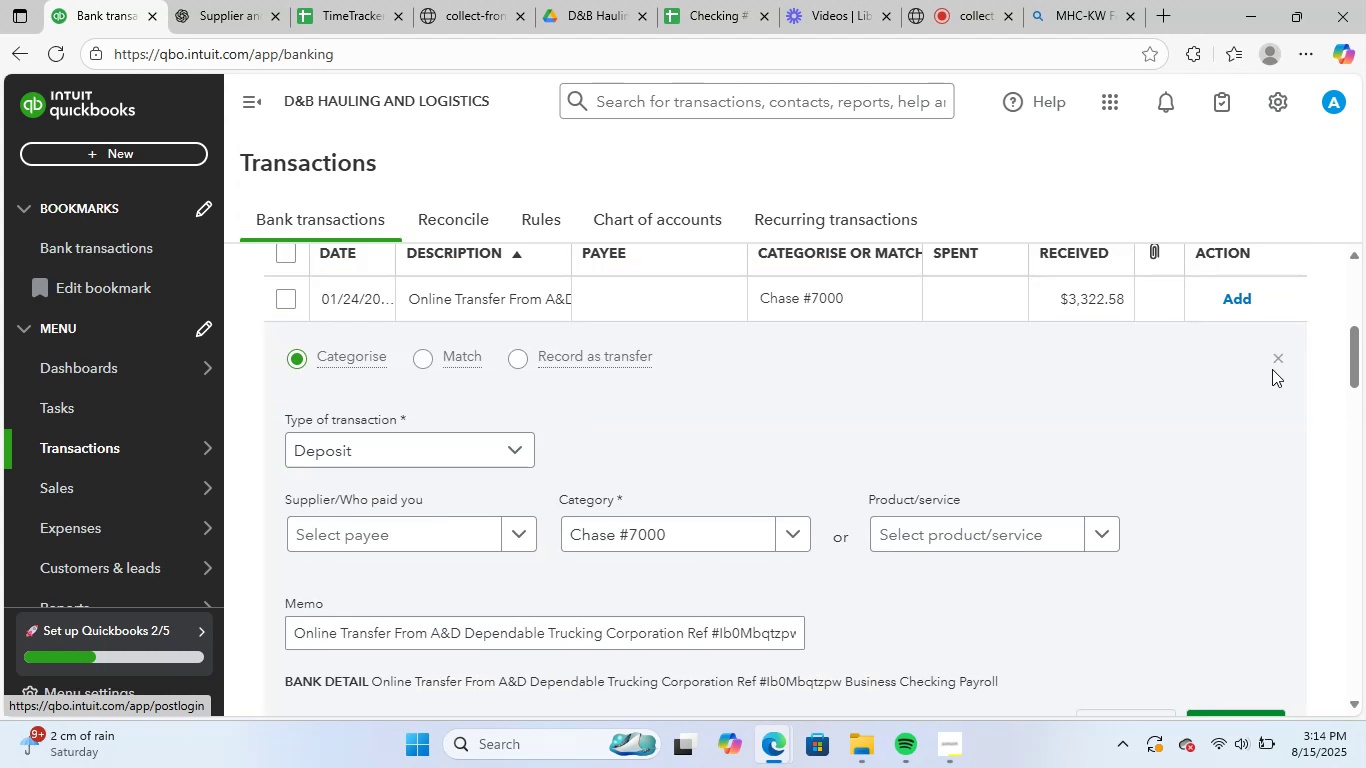 
left_click([1277, 355])
 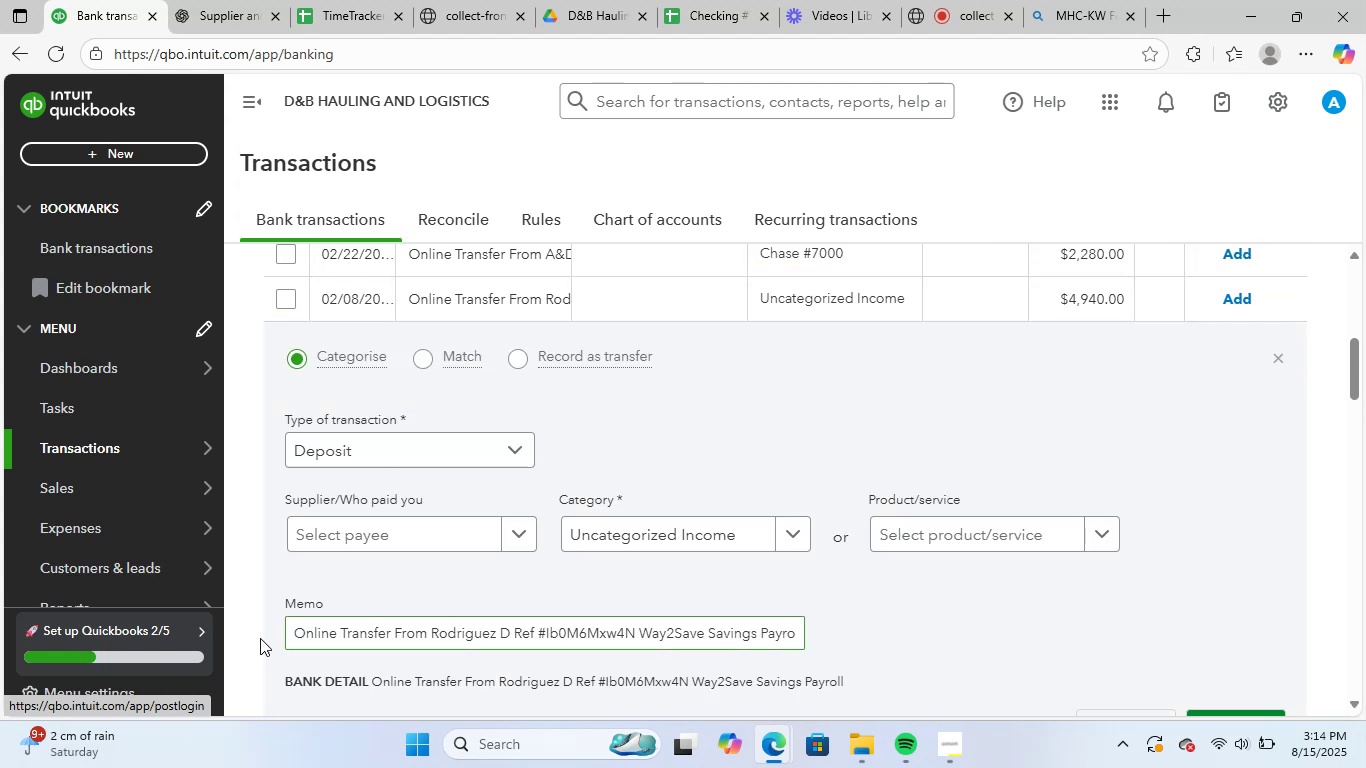 
left_click_drag(start_coordinate=[296, 633], to_coordinate=[1123, 592])
 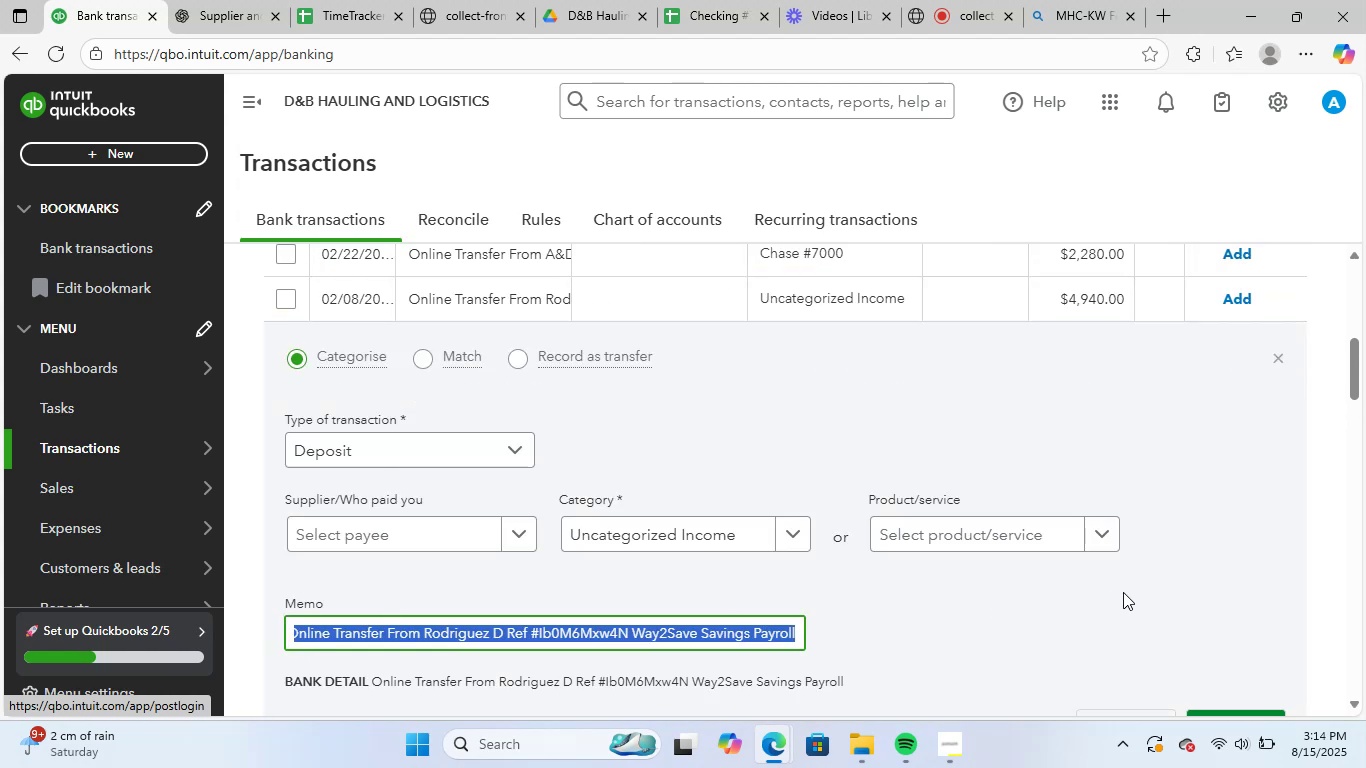 
key(Control+C)
 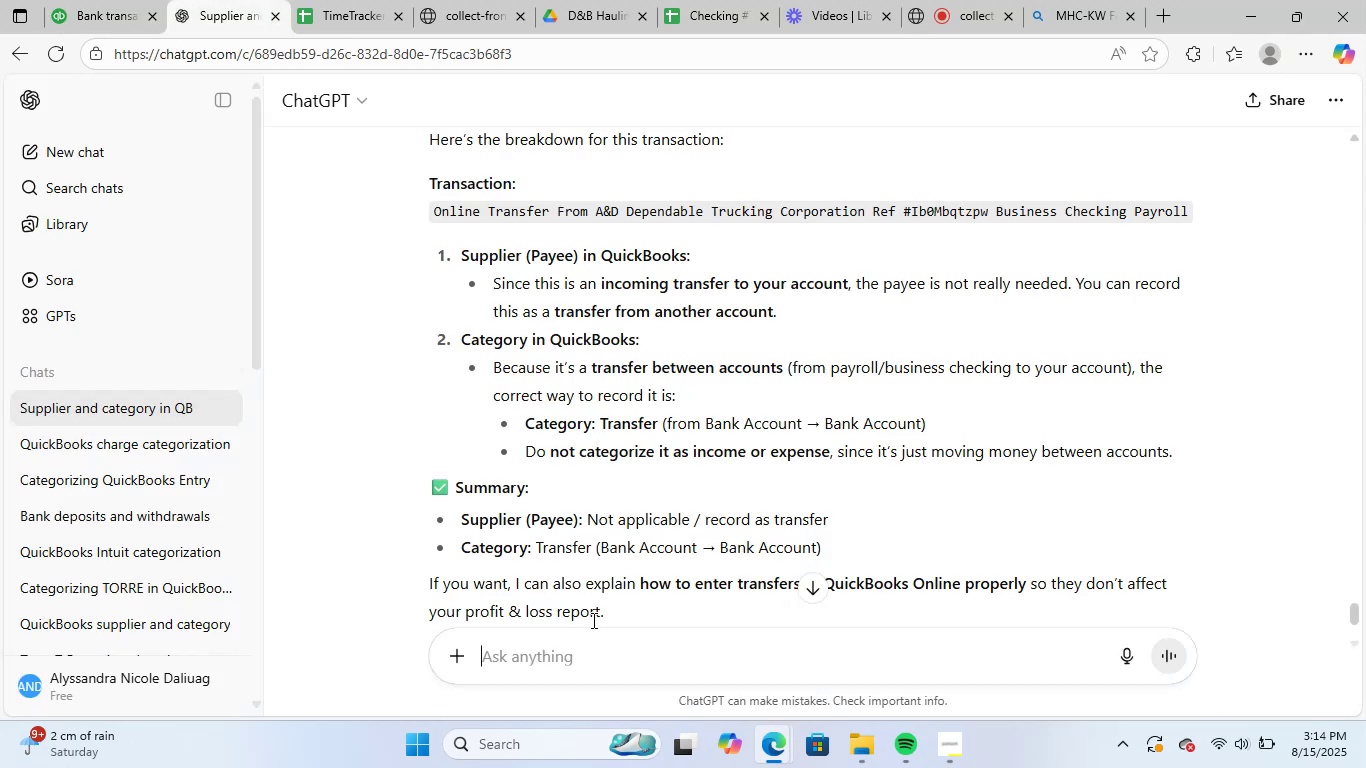 
key(Control+ControlLeft)
 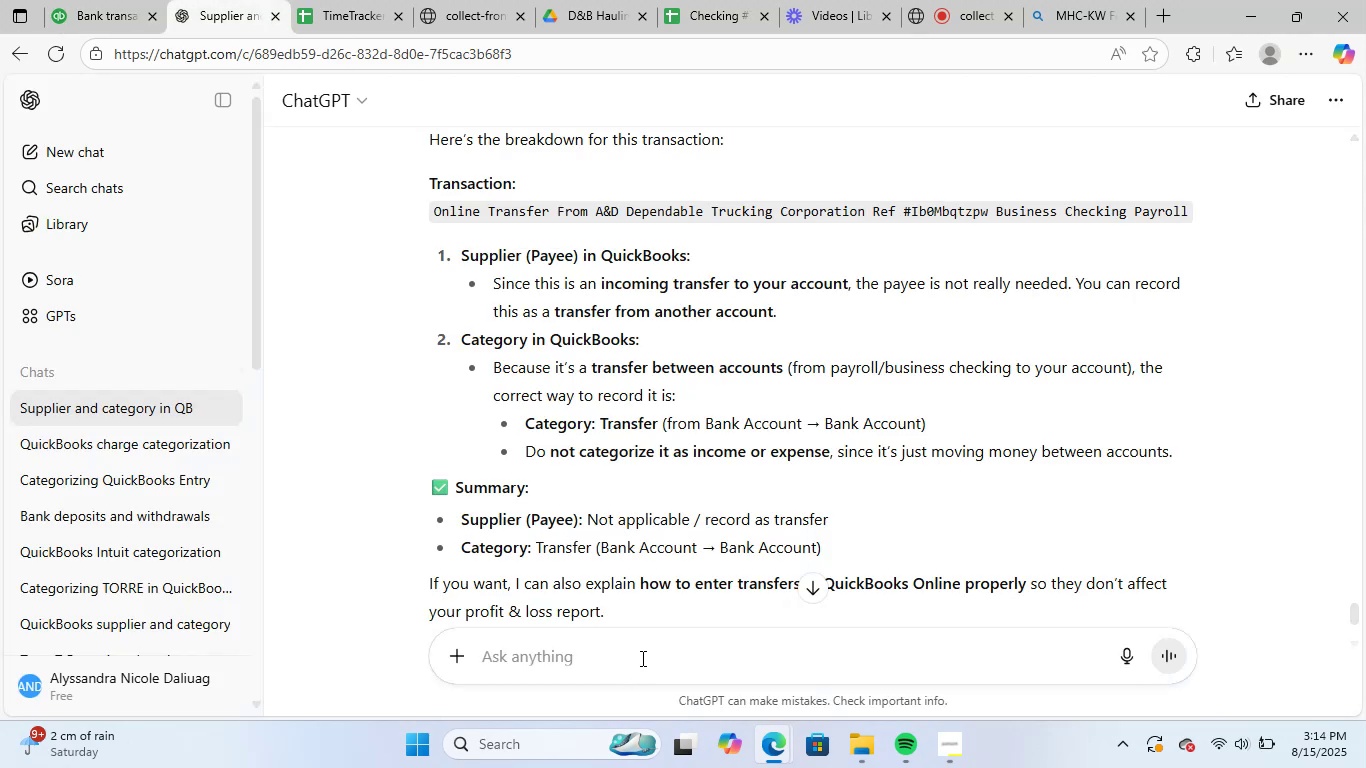 
left_click([641, 658])
 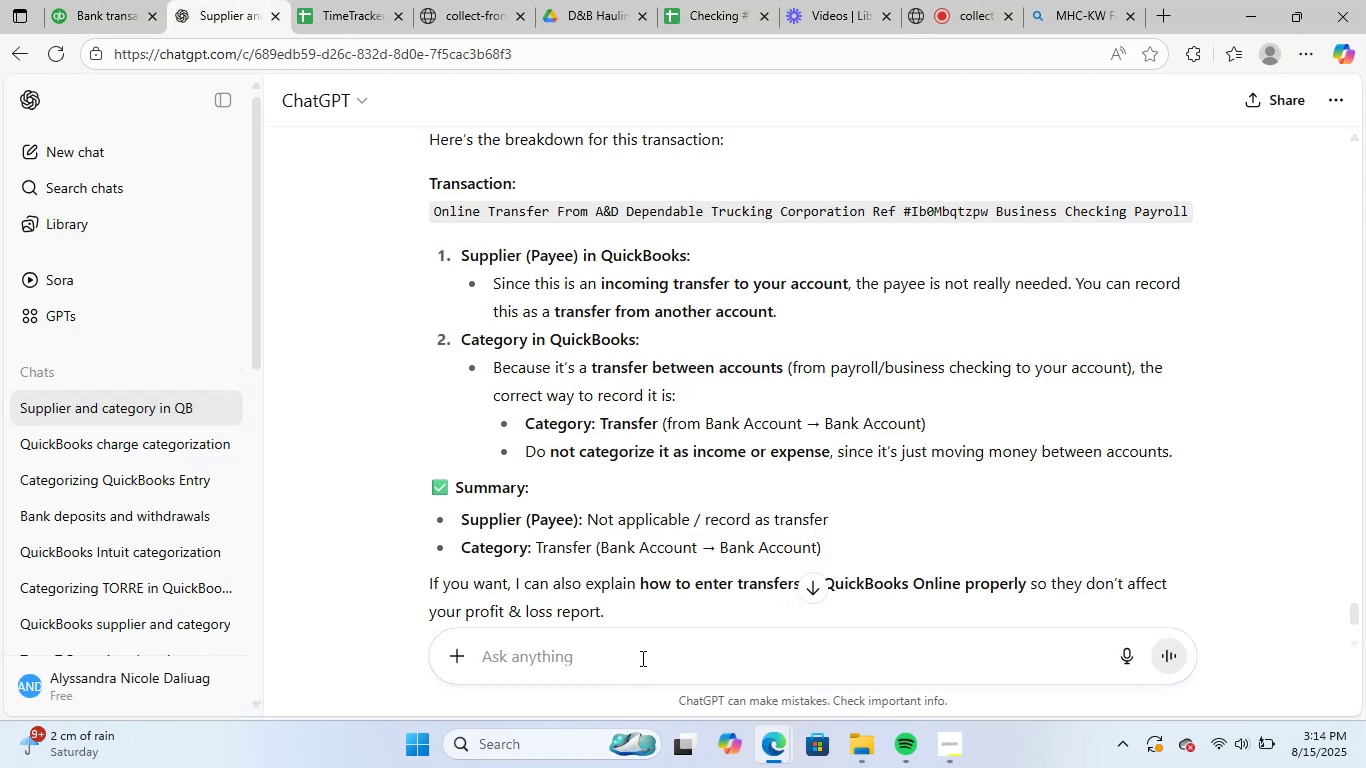 
key(Control+V)
 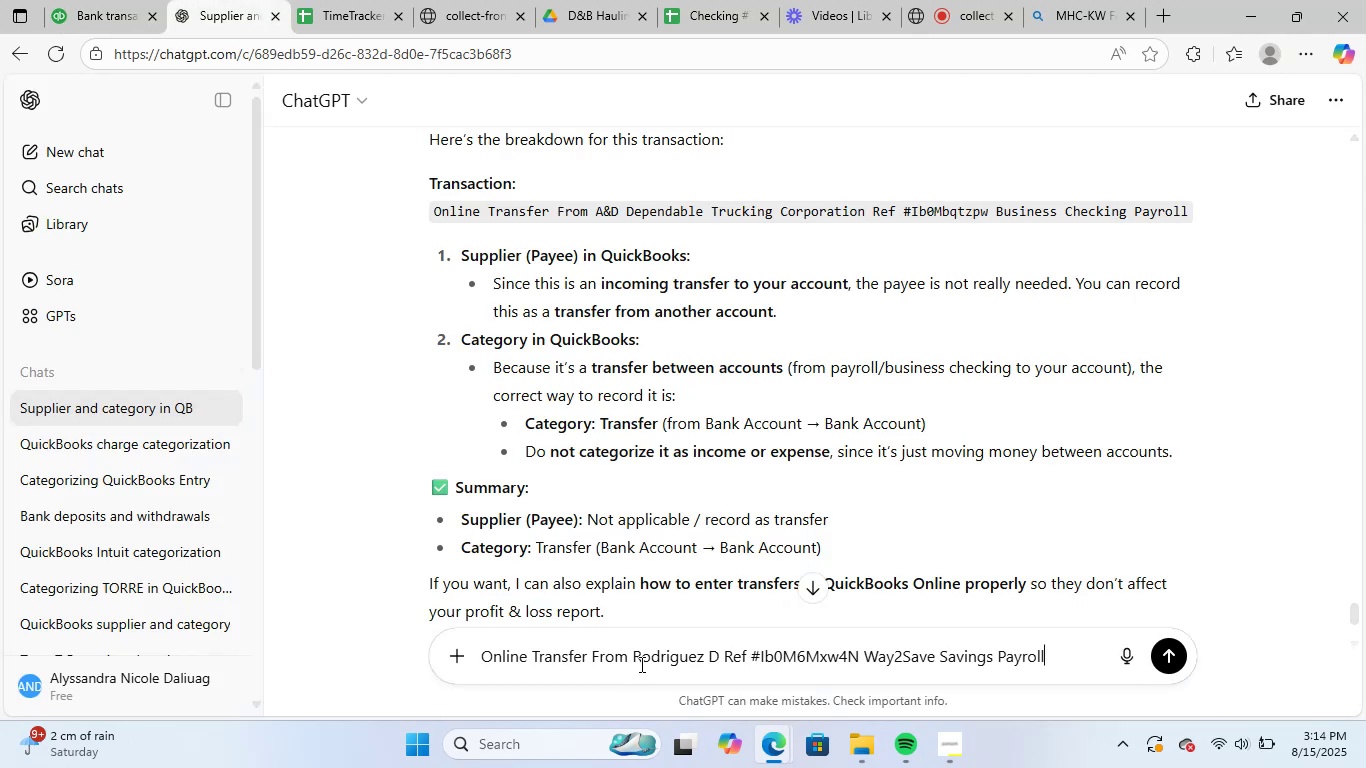 
key(NumpadEnter)
 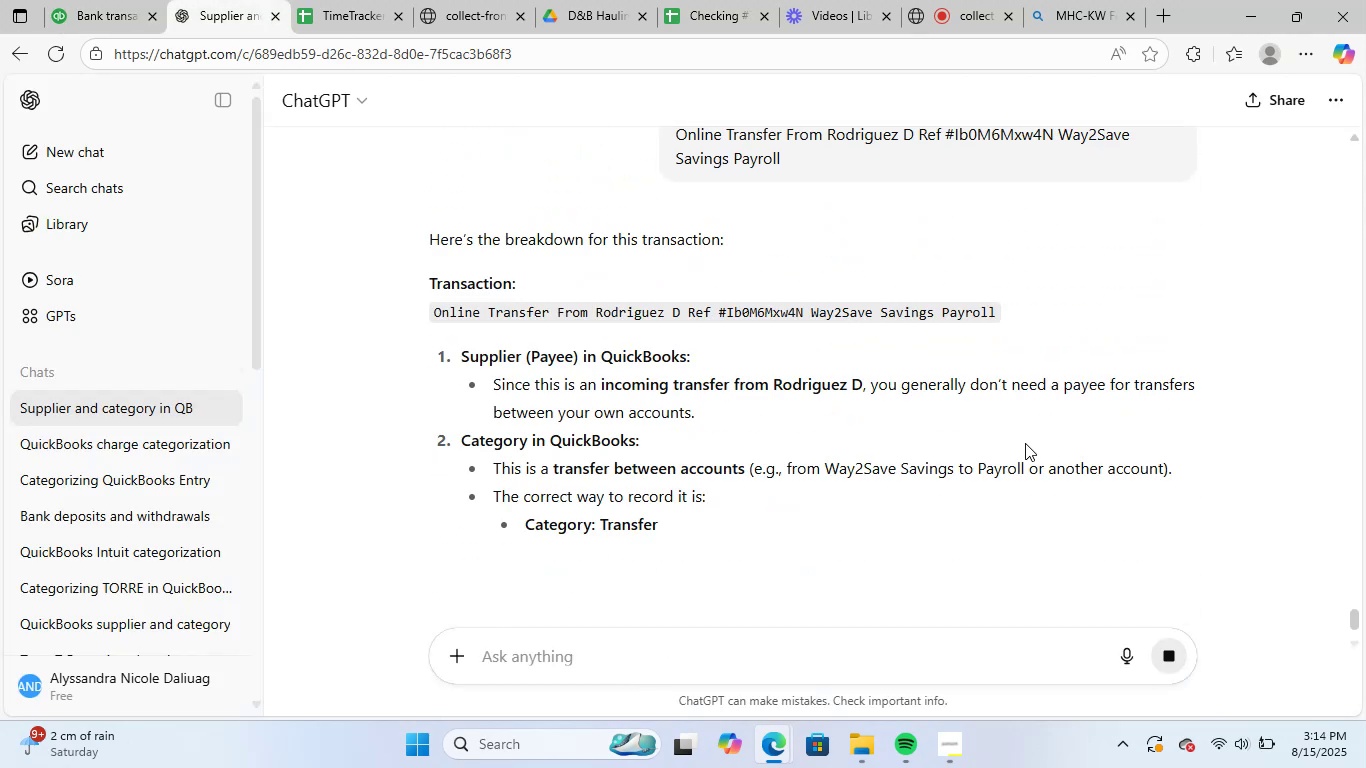 
scroll: coordinate [976, 452], scroll_direction: down, amount: 2.0
 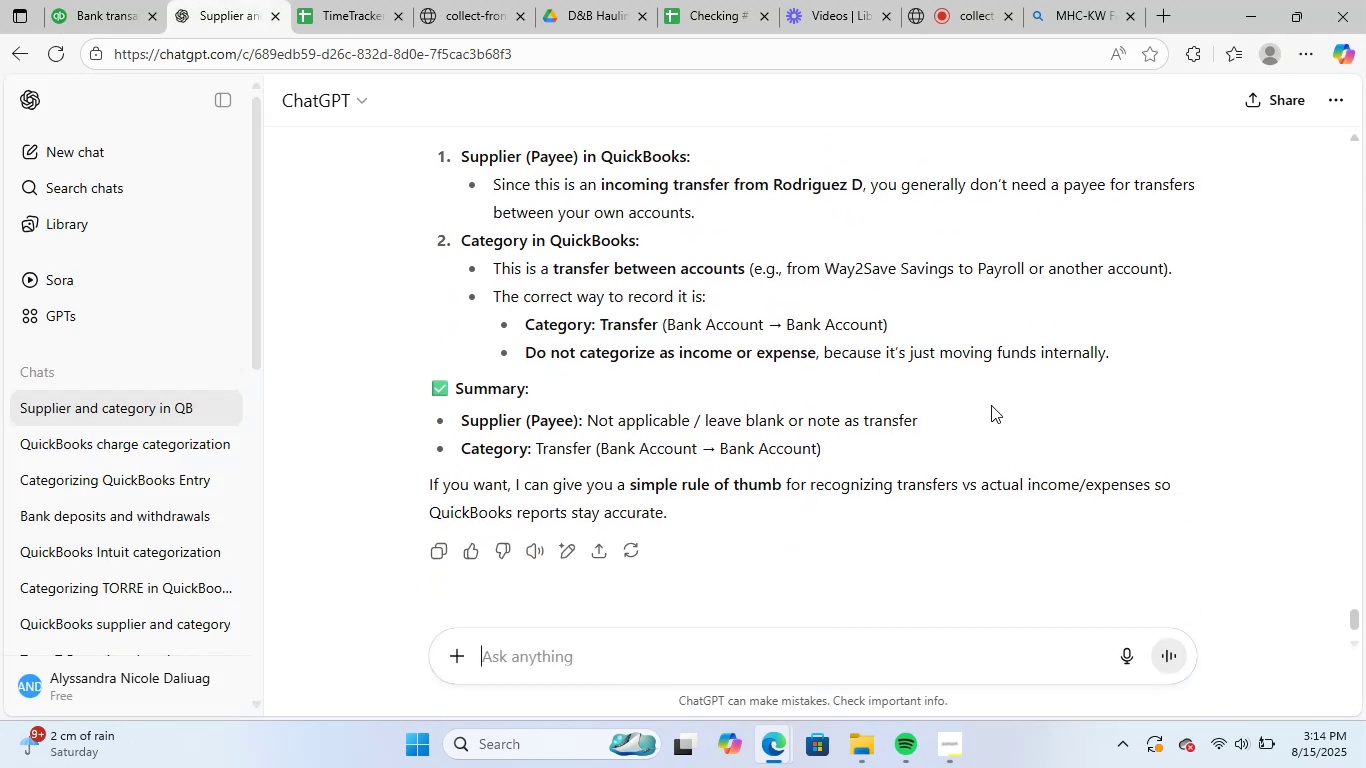 
scroll: coordinate [1031, 421], scroll_direction: up, amount: 2.0
 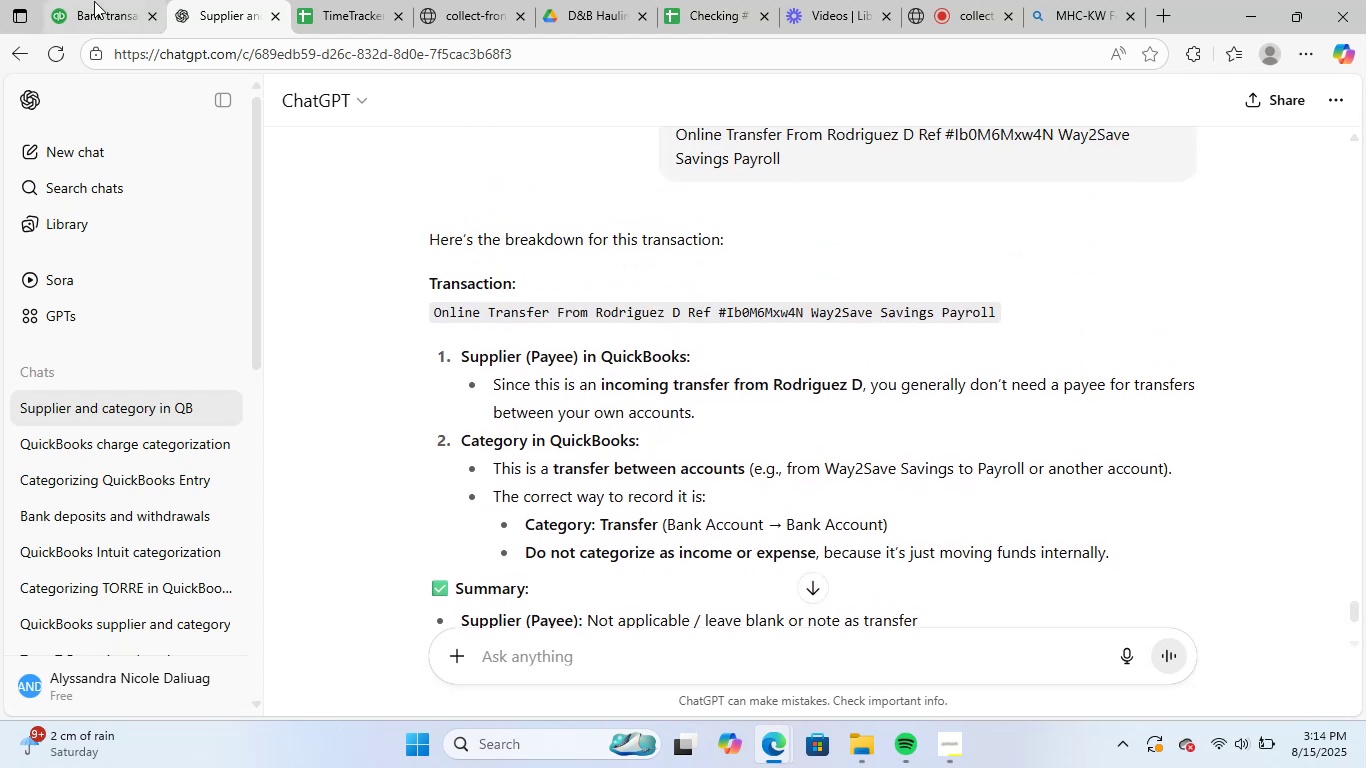 
left_click([86, 1])
 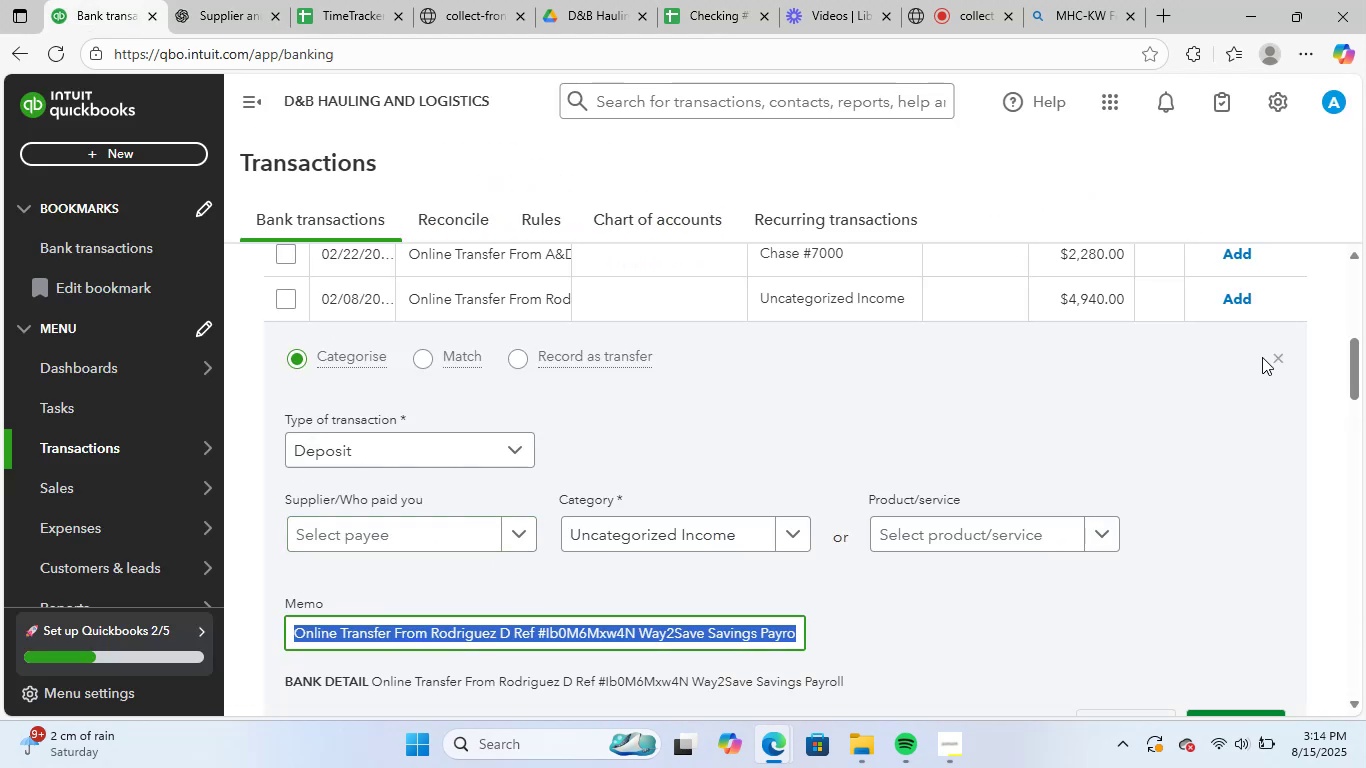 
double_click([1281, 354])
 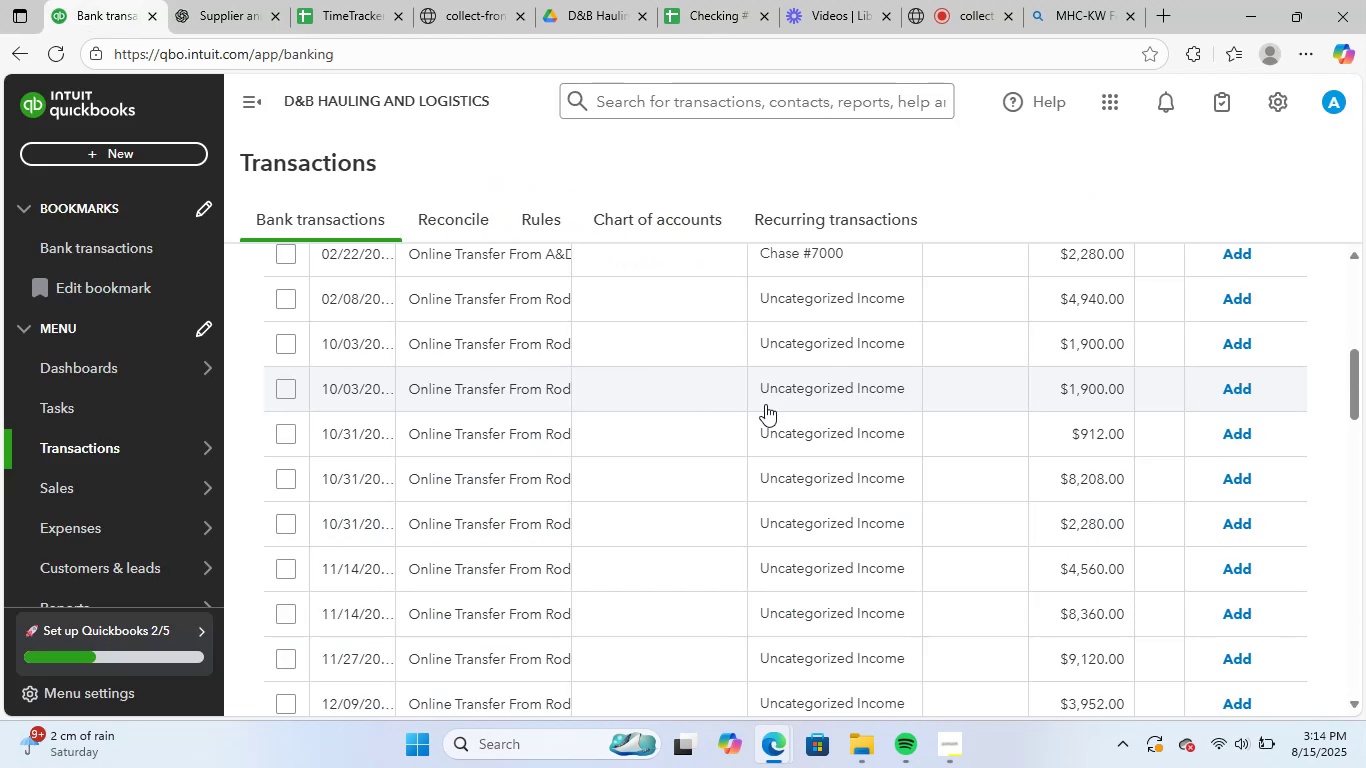 
scroll: coordinate [751, 419], scroll_direction: up, amount: 2.0
 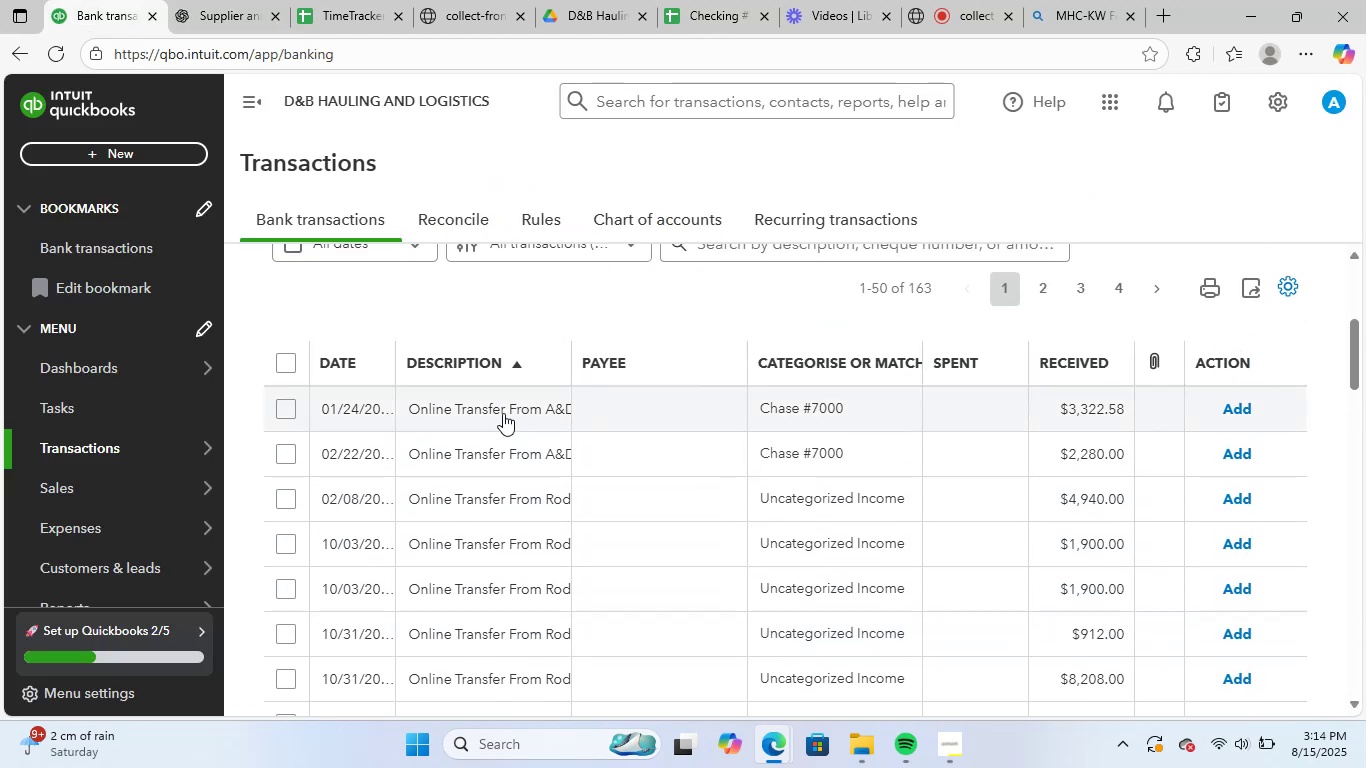 
left_click([500, 408])
 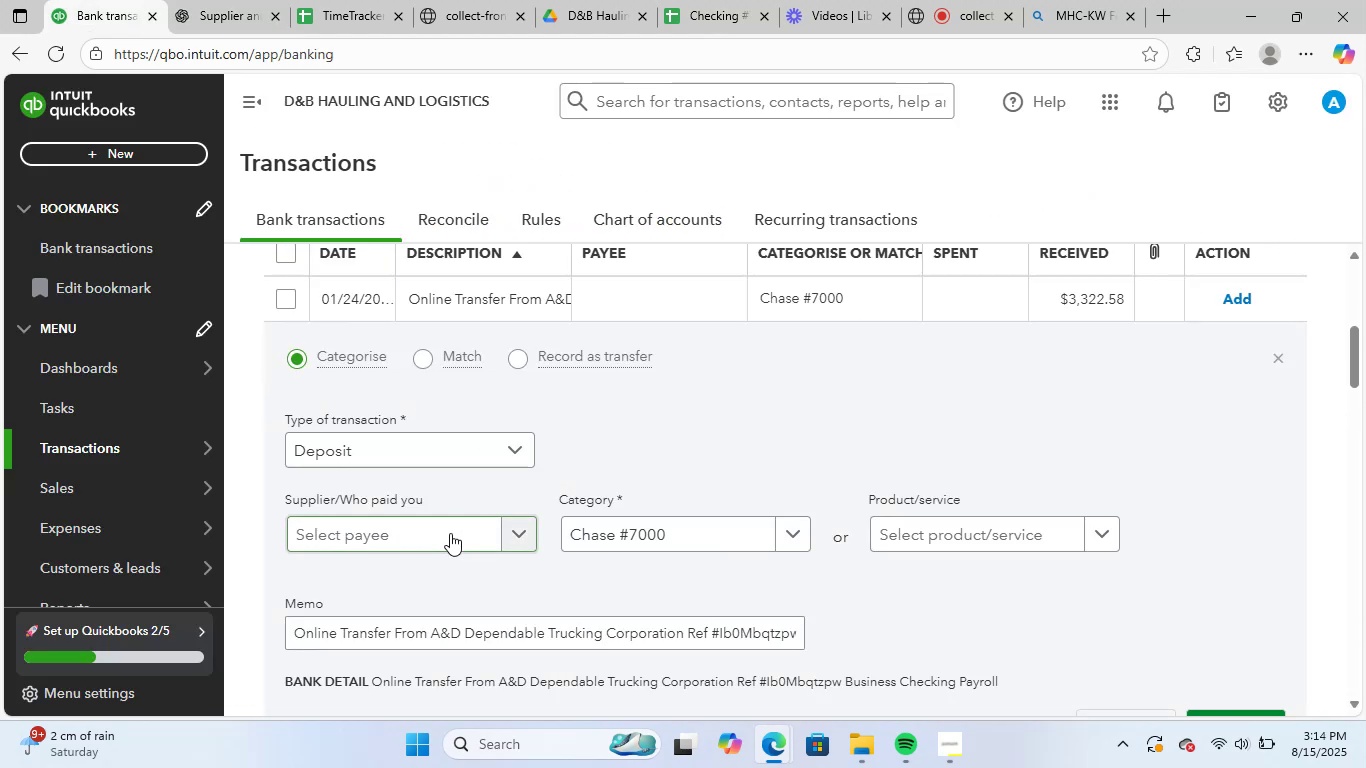 
left_click([440, 538])
 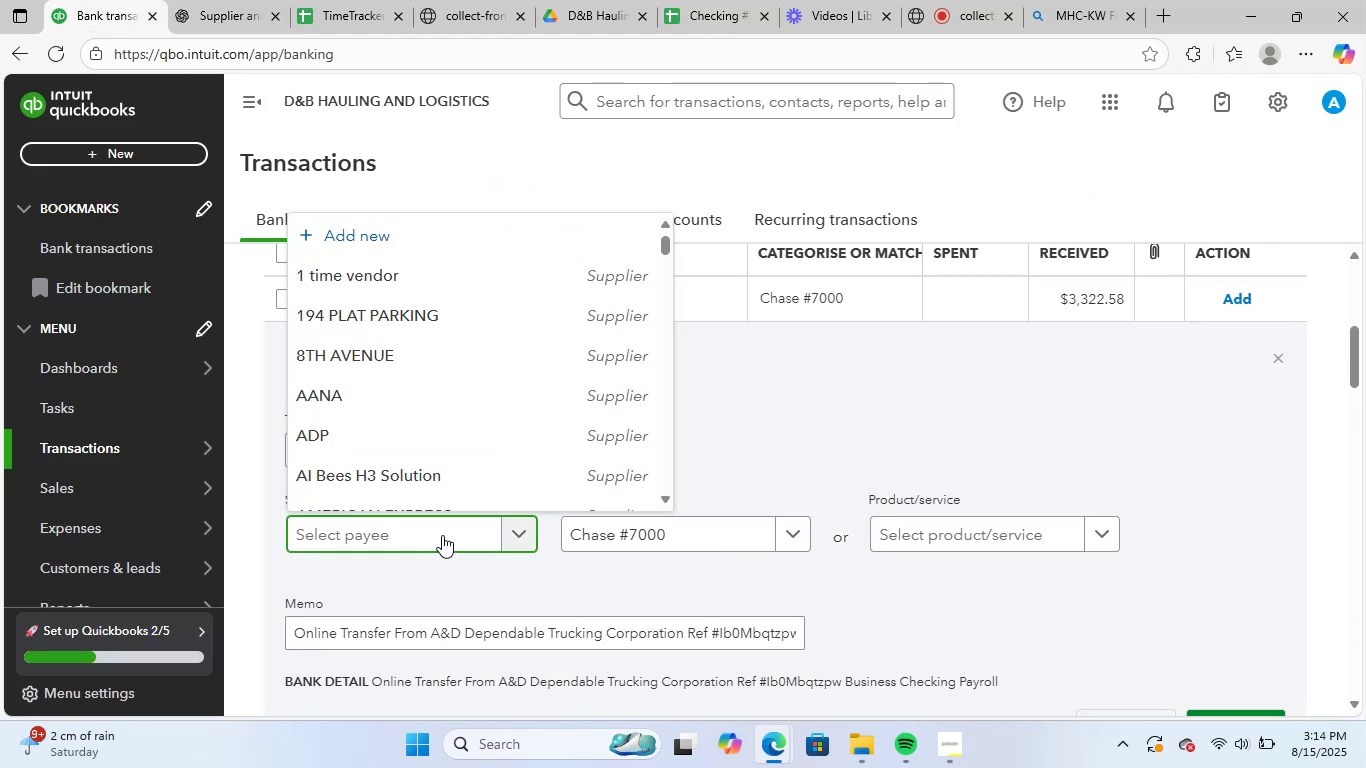 
type(unk)
 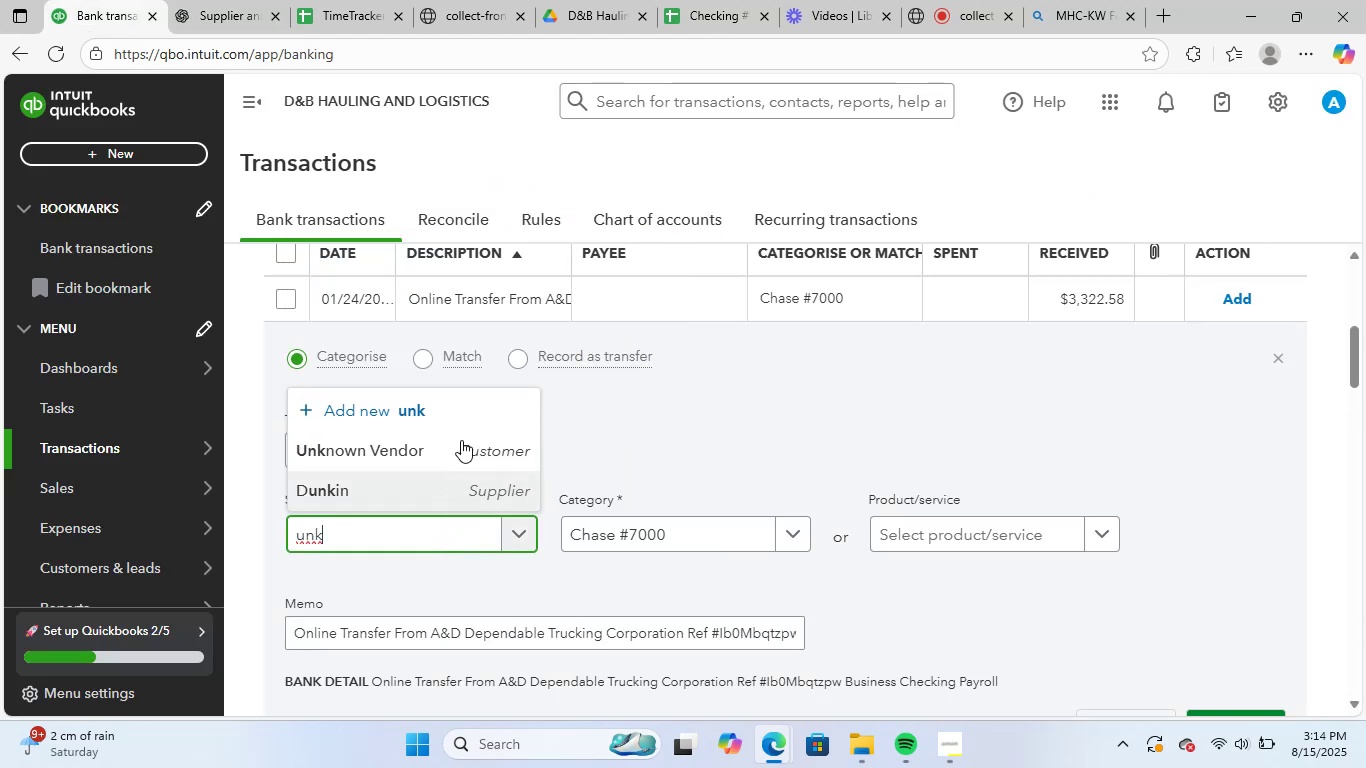 
left_click([454, 442])
 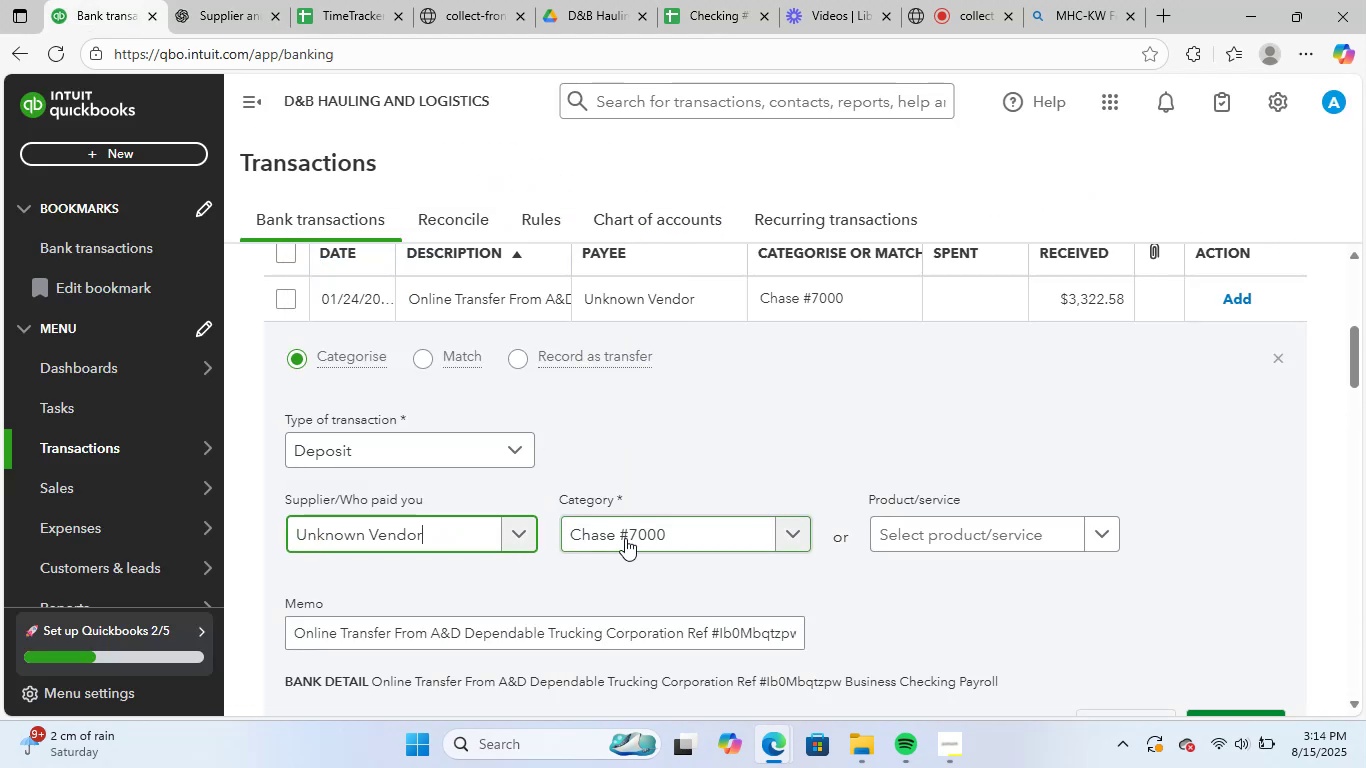 
left_click([643, 533])
 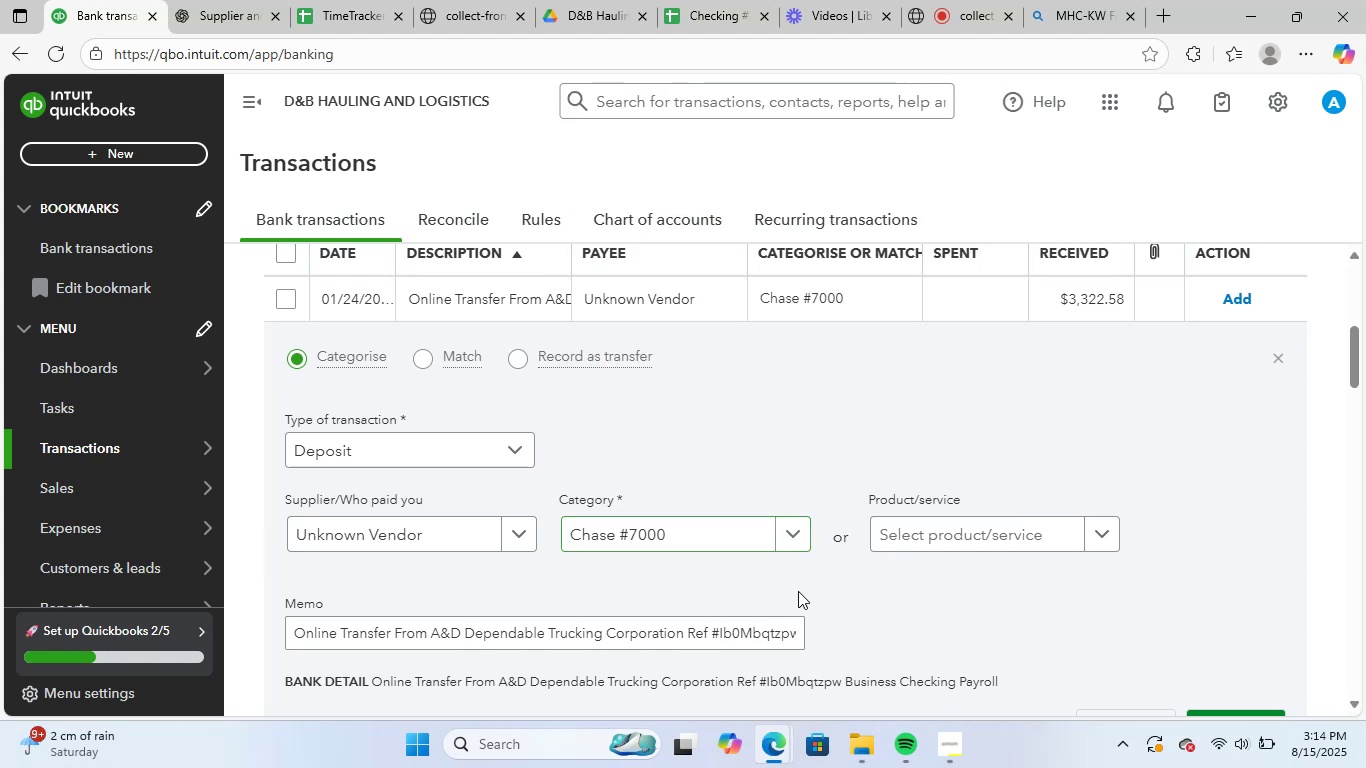 
scroll: coordinate [795, 585], scroll_direction: down, amount: 2.0
 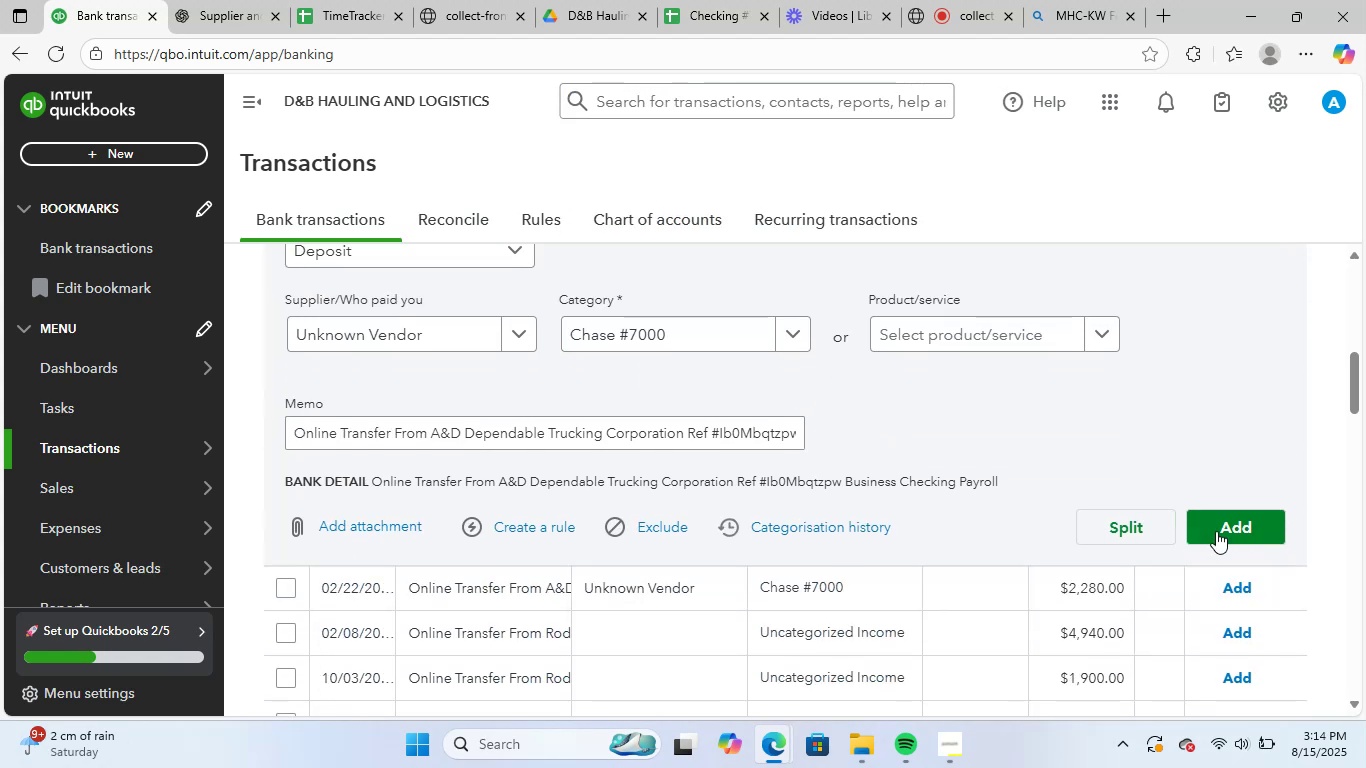 
scroll: coordinate [1180, 433], scroll_direction: up, amount: 7.0
 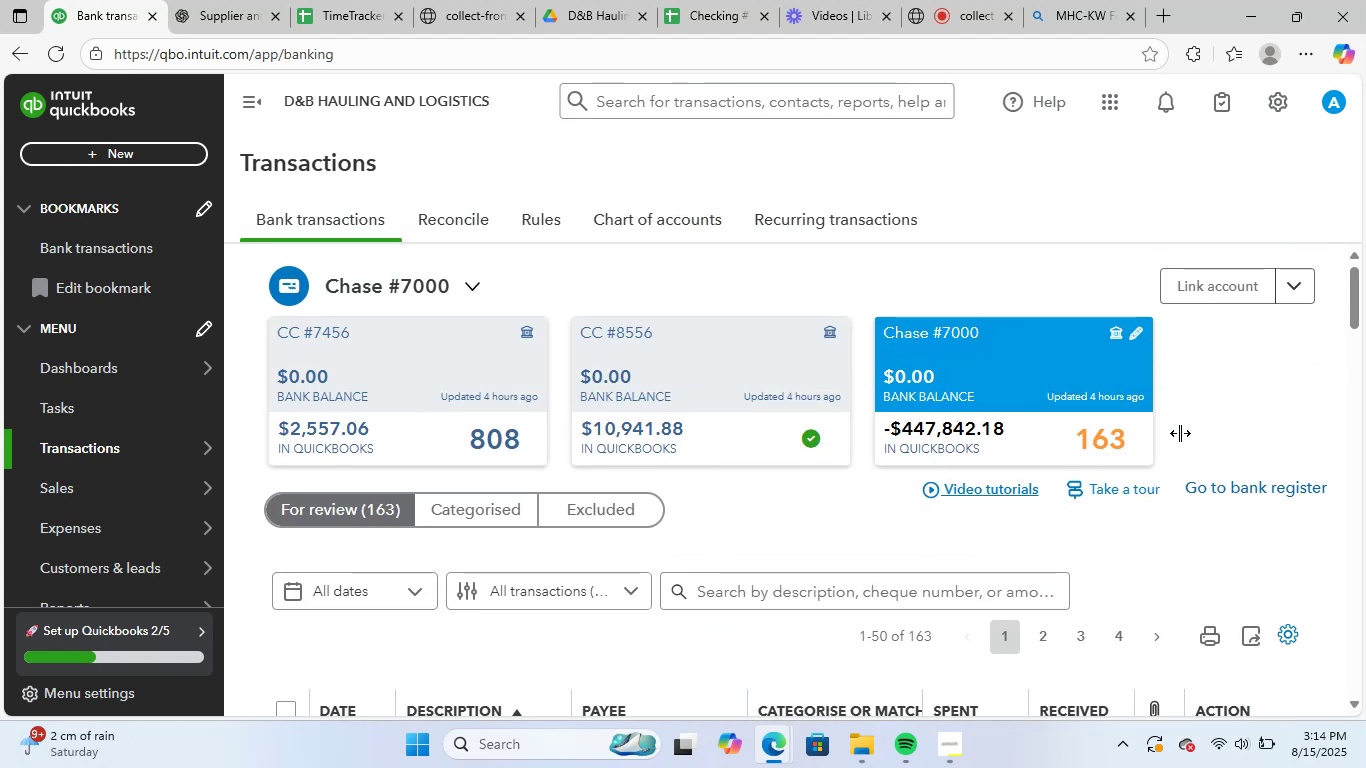 
scroll: coordinate [1188, 478], scroll_direction: down, amount: 6.0
 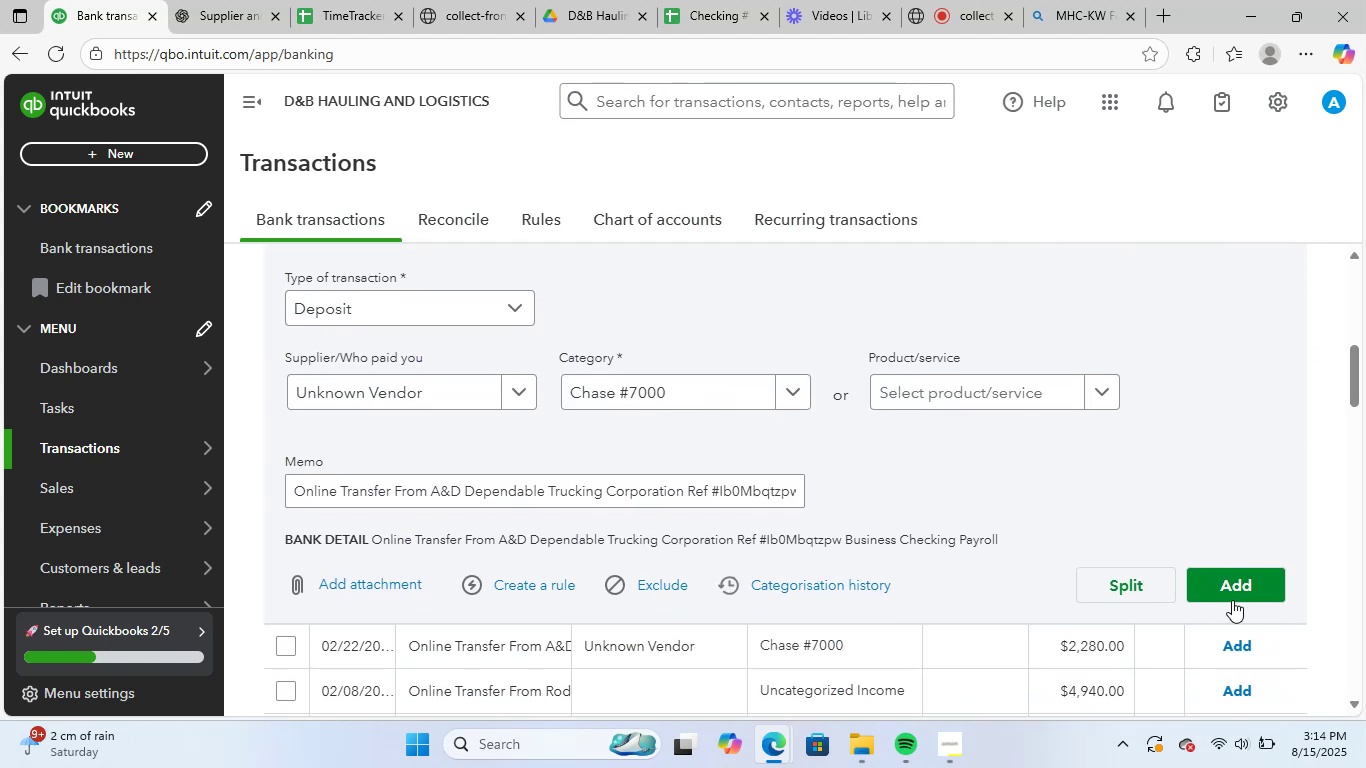 
left_click([1234, 595])
 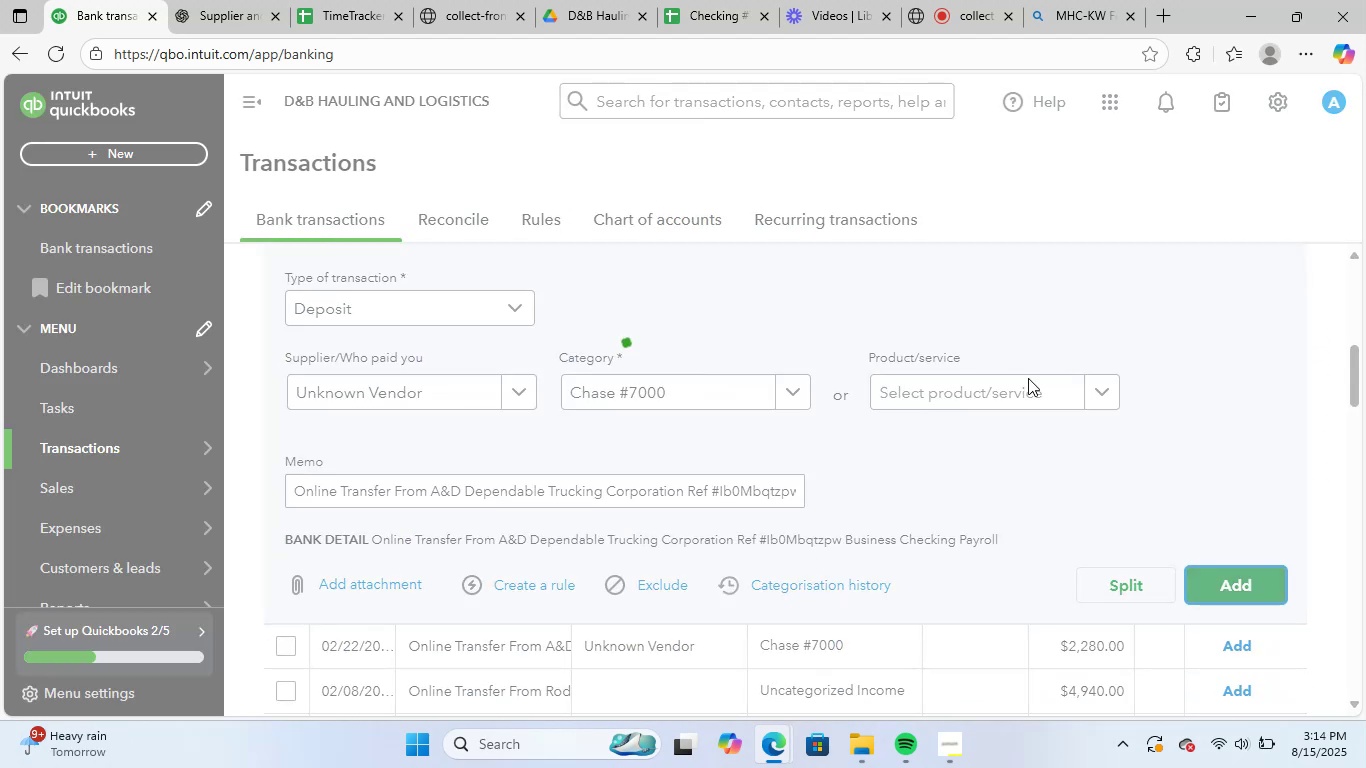 
scroll: coordinate [1053, 413], scroll_direction: up, amount: 6.0
 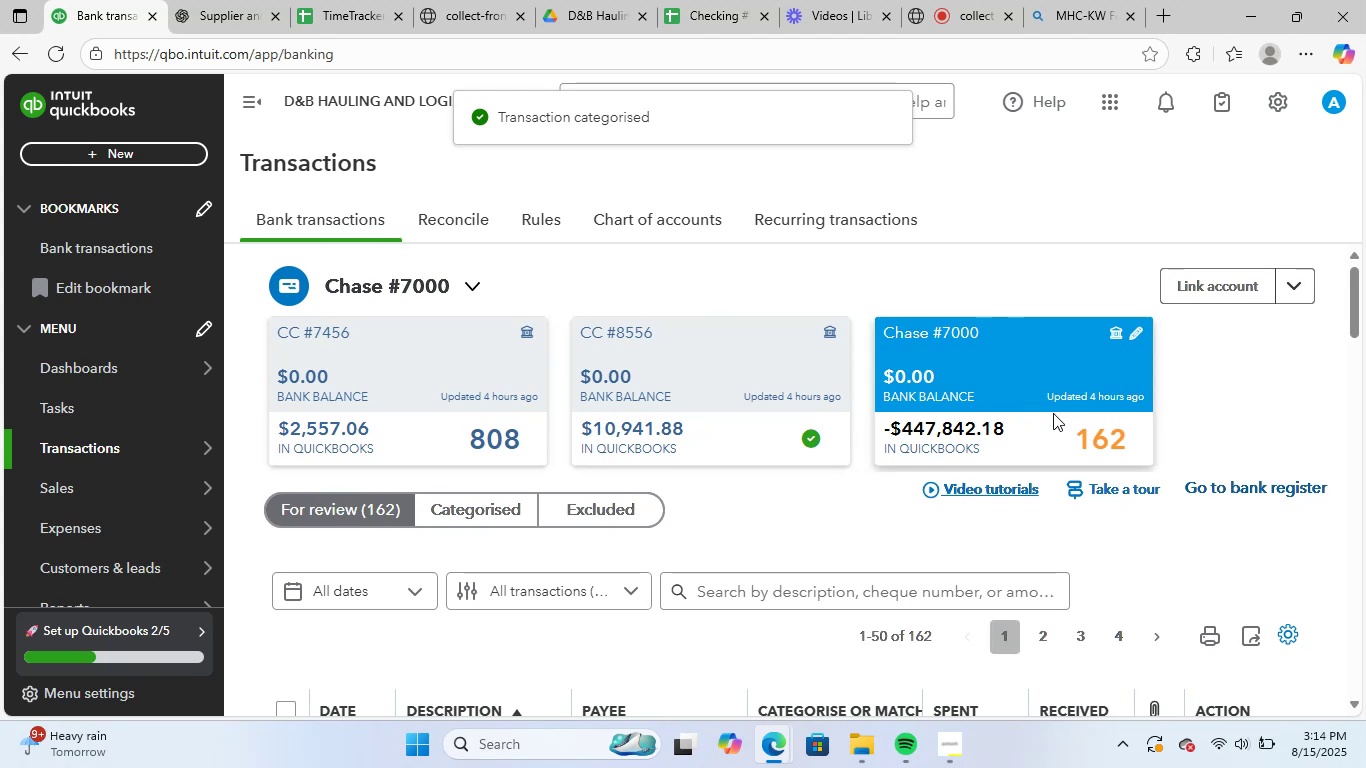 
scroll: coordinate [1053, 413], scroll_direction: down, amount: 3.0
 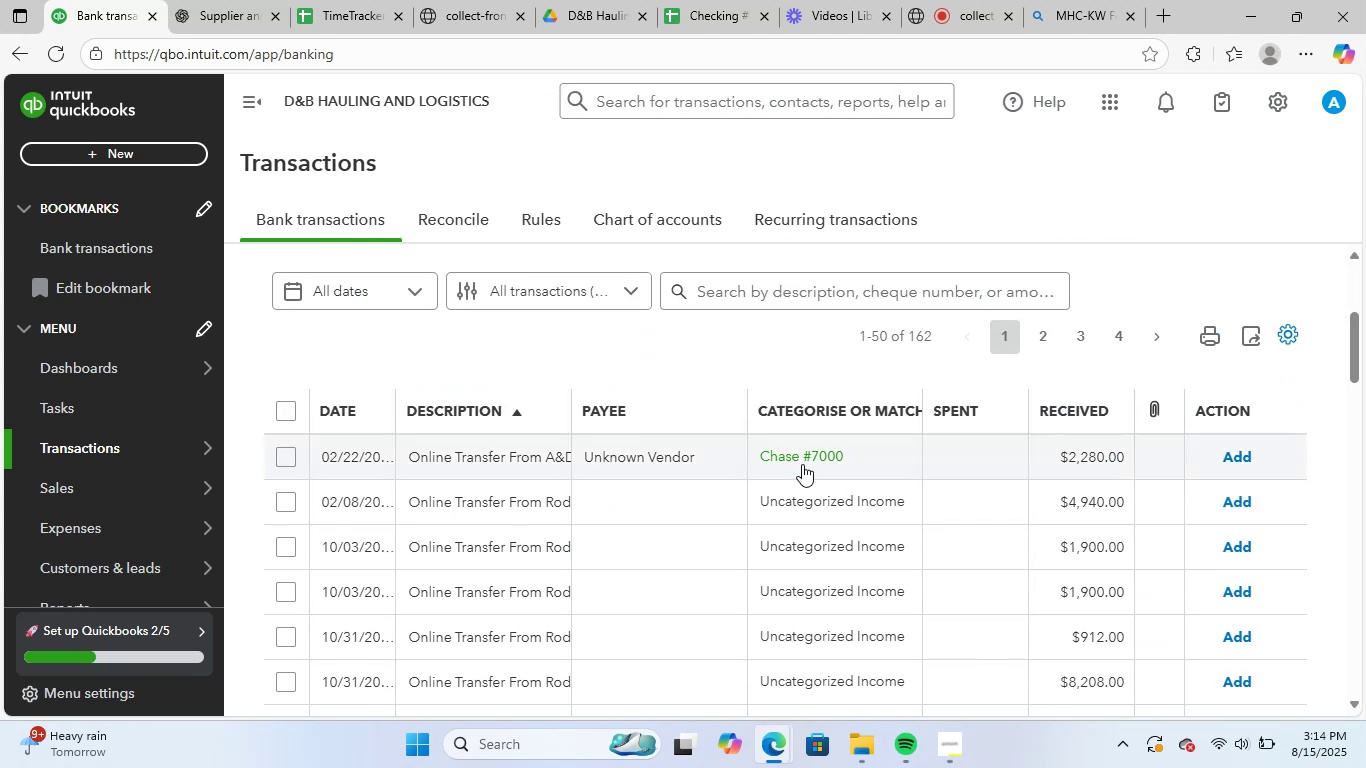 
scroll: coordinate [802, 464], scroll_direction: up, amount: 1.0
 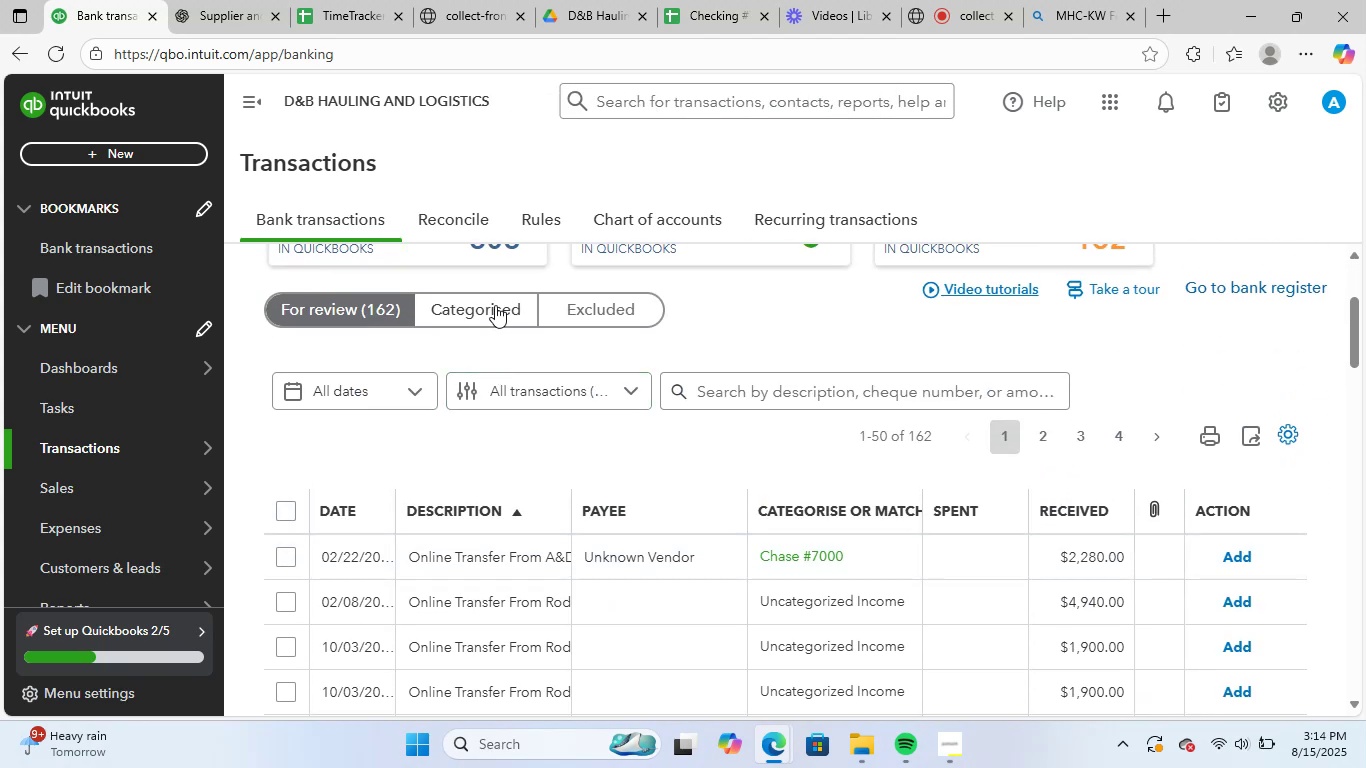 
left_click([1233, 552])
 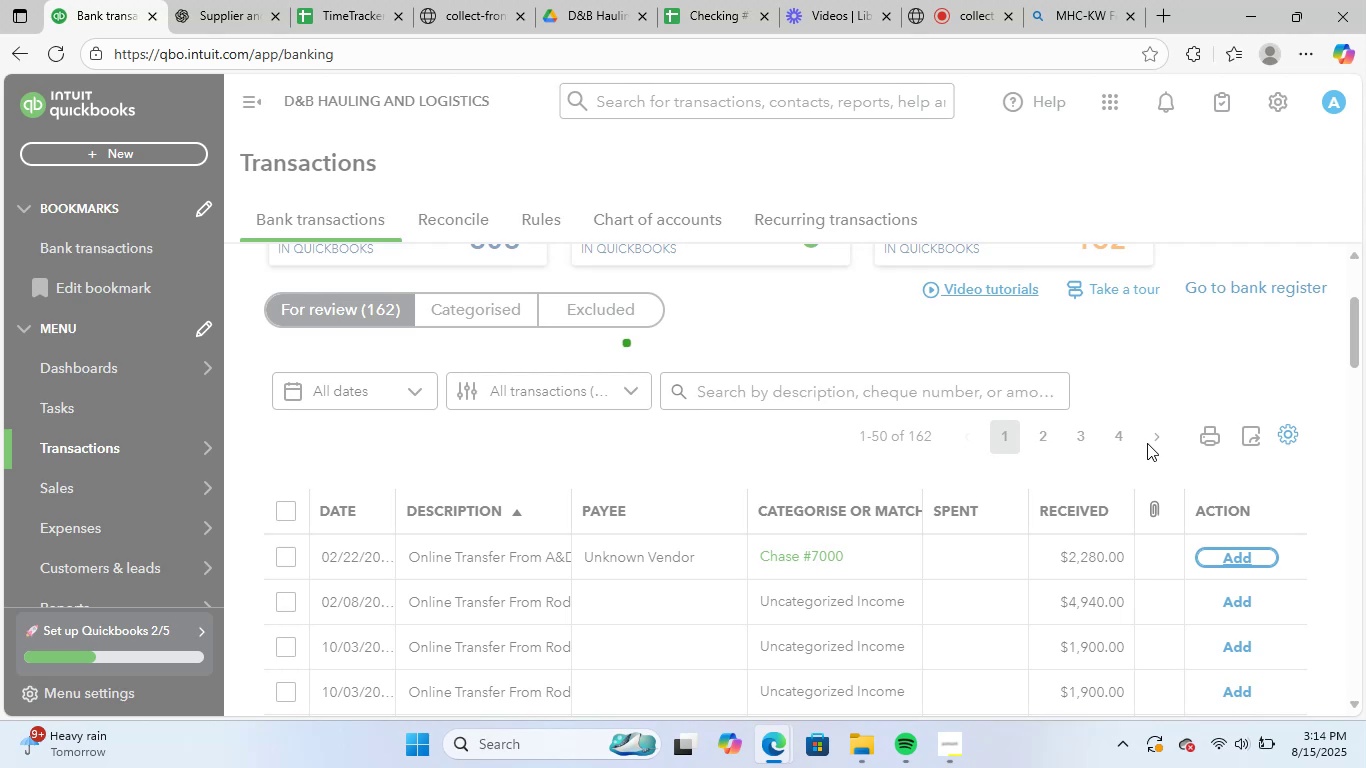 
scroll: coordinate [1147, 443], scroll_direction: up, amount: 3.0
 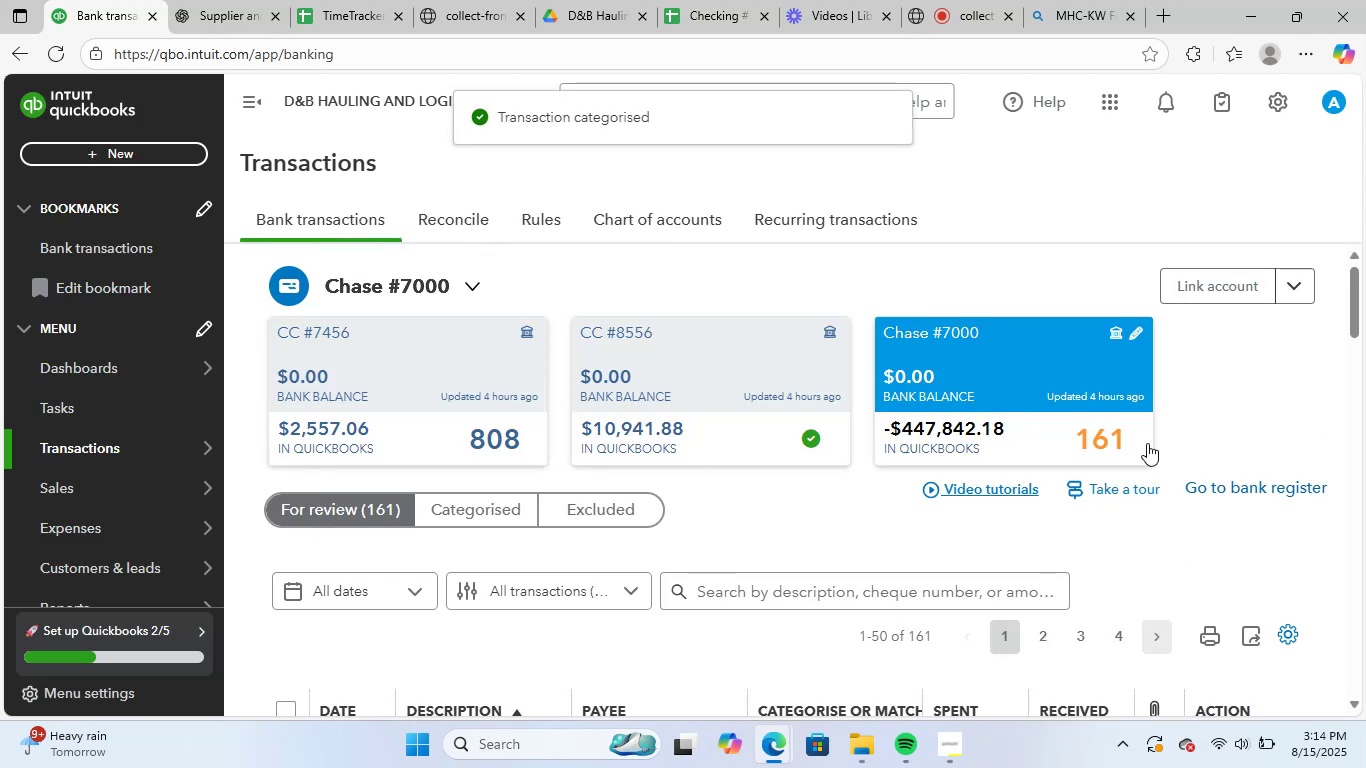 
scroll: coordinate [1147, 443], scroll_direction: down, amount: 2.0
 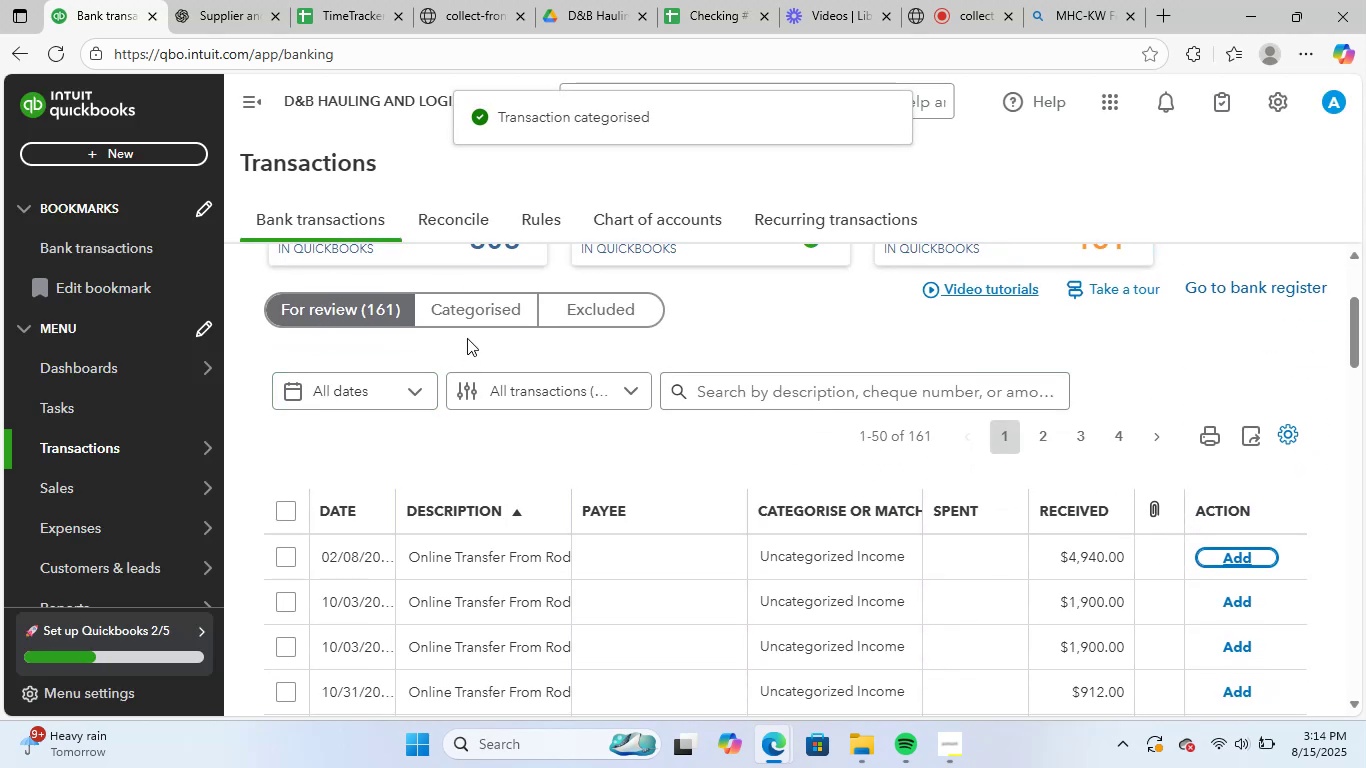 
left_click([471, 305])
 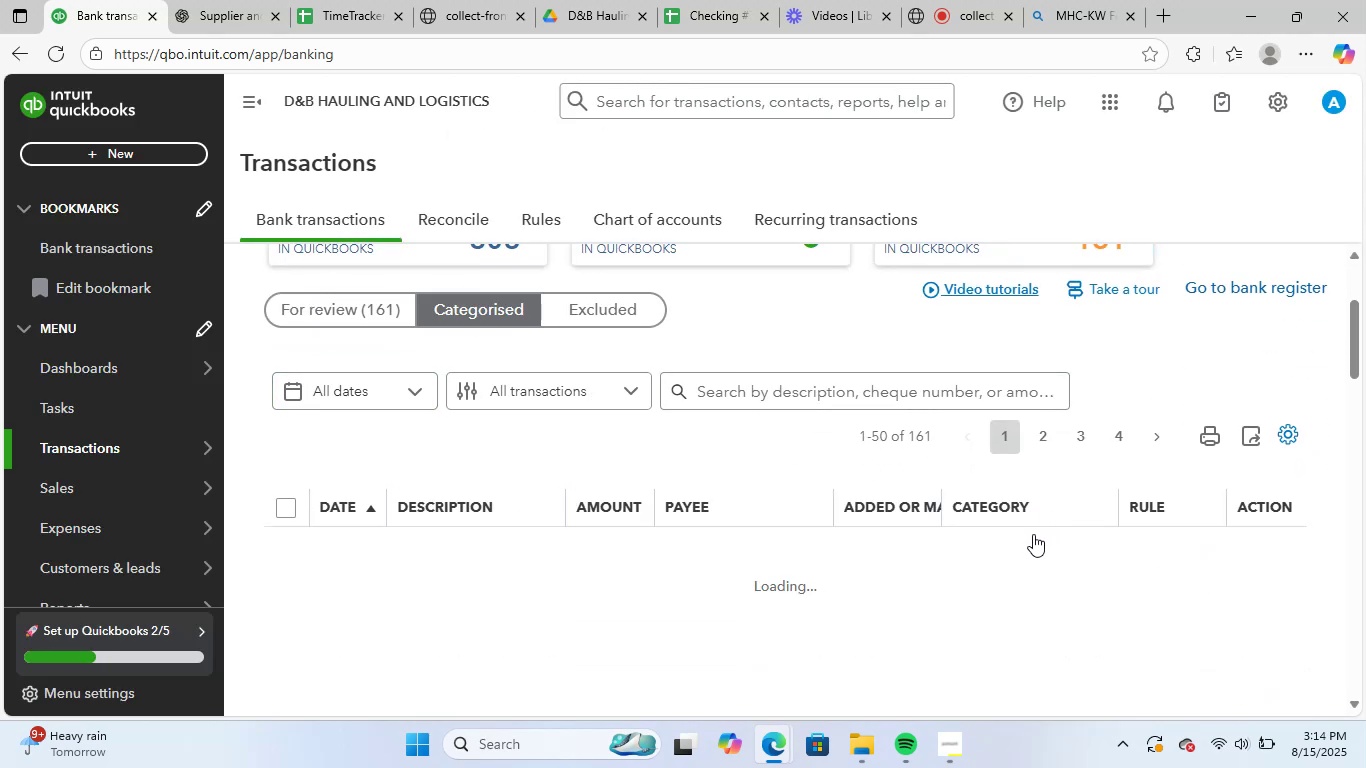 
wait(10.14)
 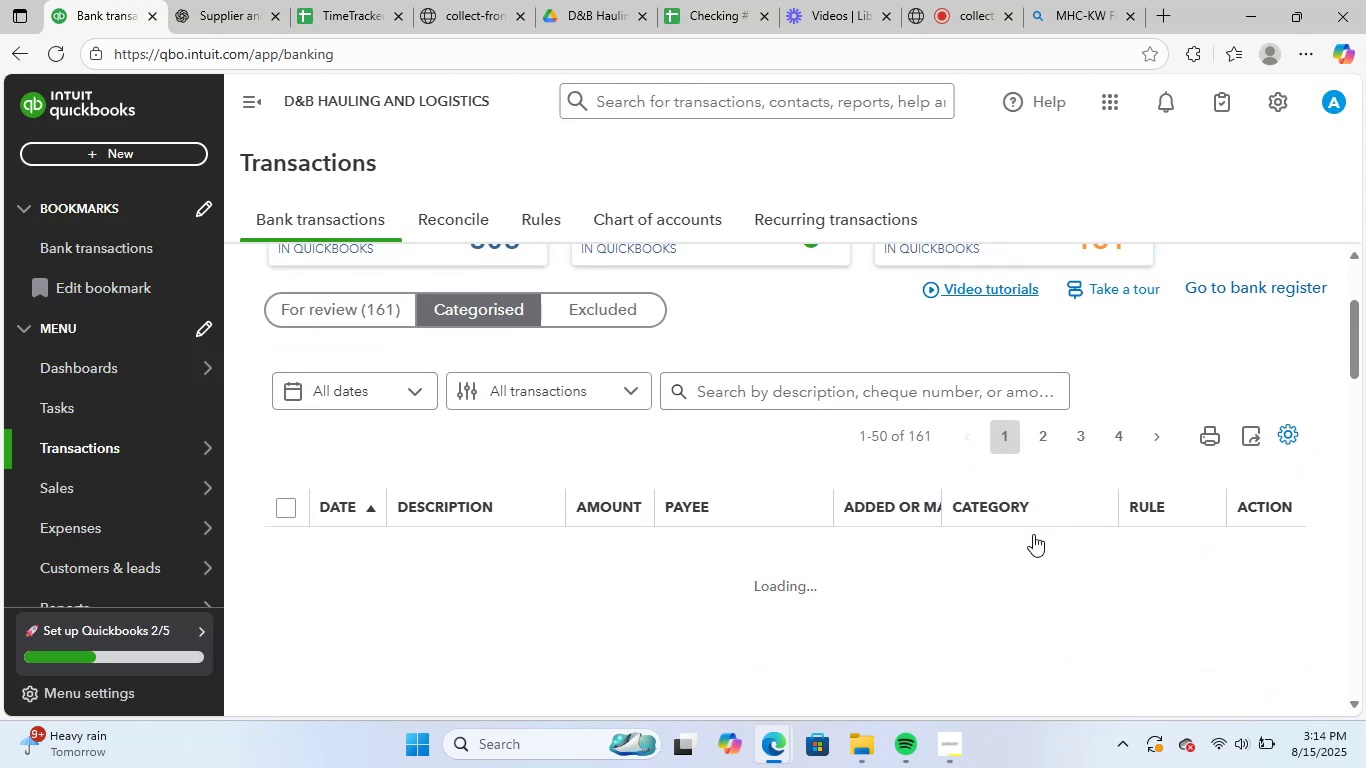 
scroll: coordinate [1068, 557], scroll_direction: down, amount: 2.0
 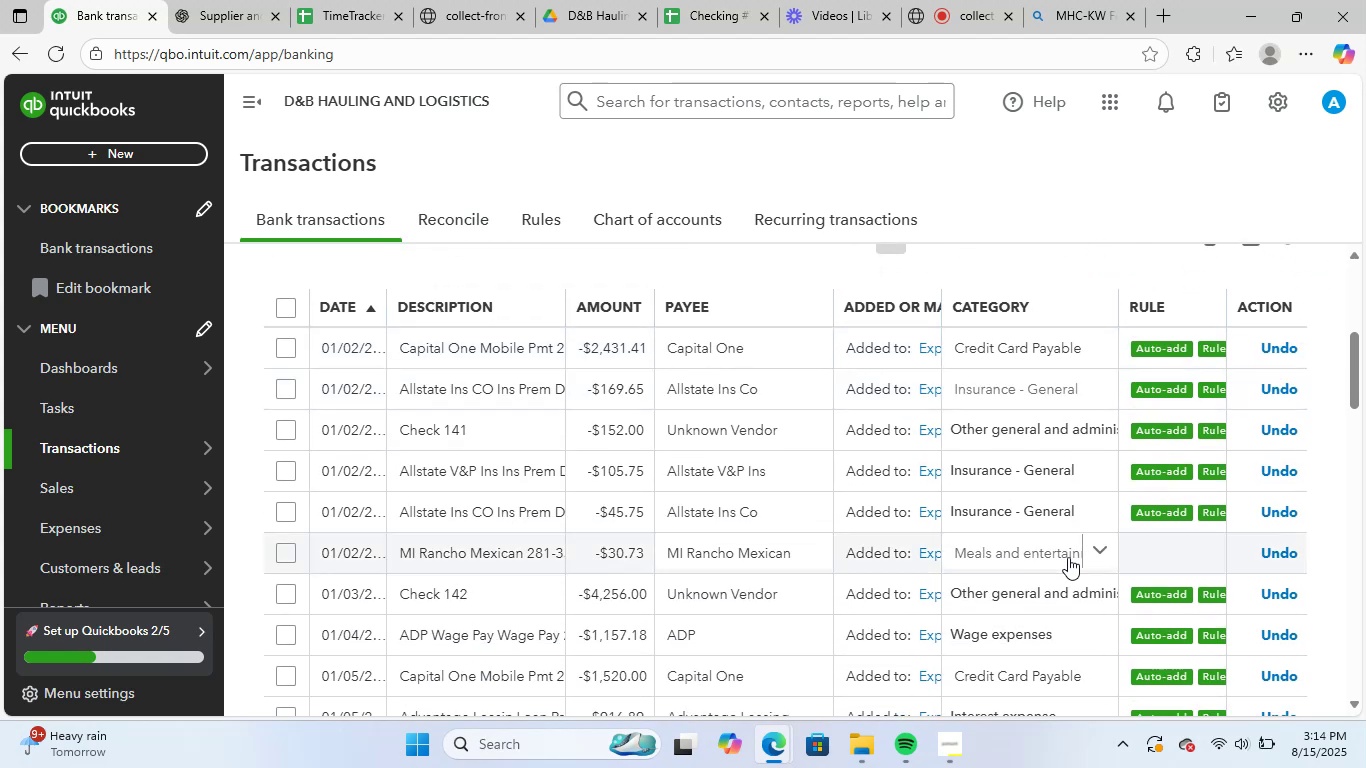 
scroll: coordinate [1068, 557], scroll_direction: up, amount: 1.0
 